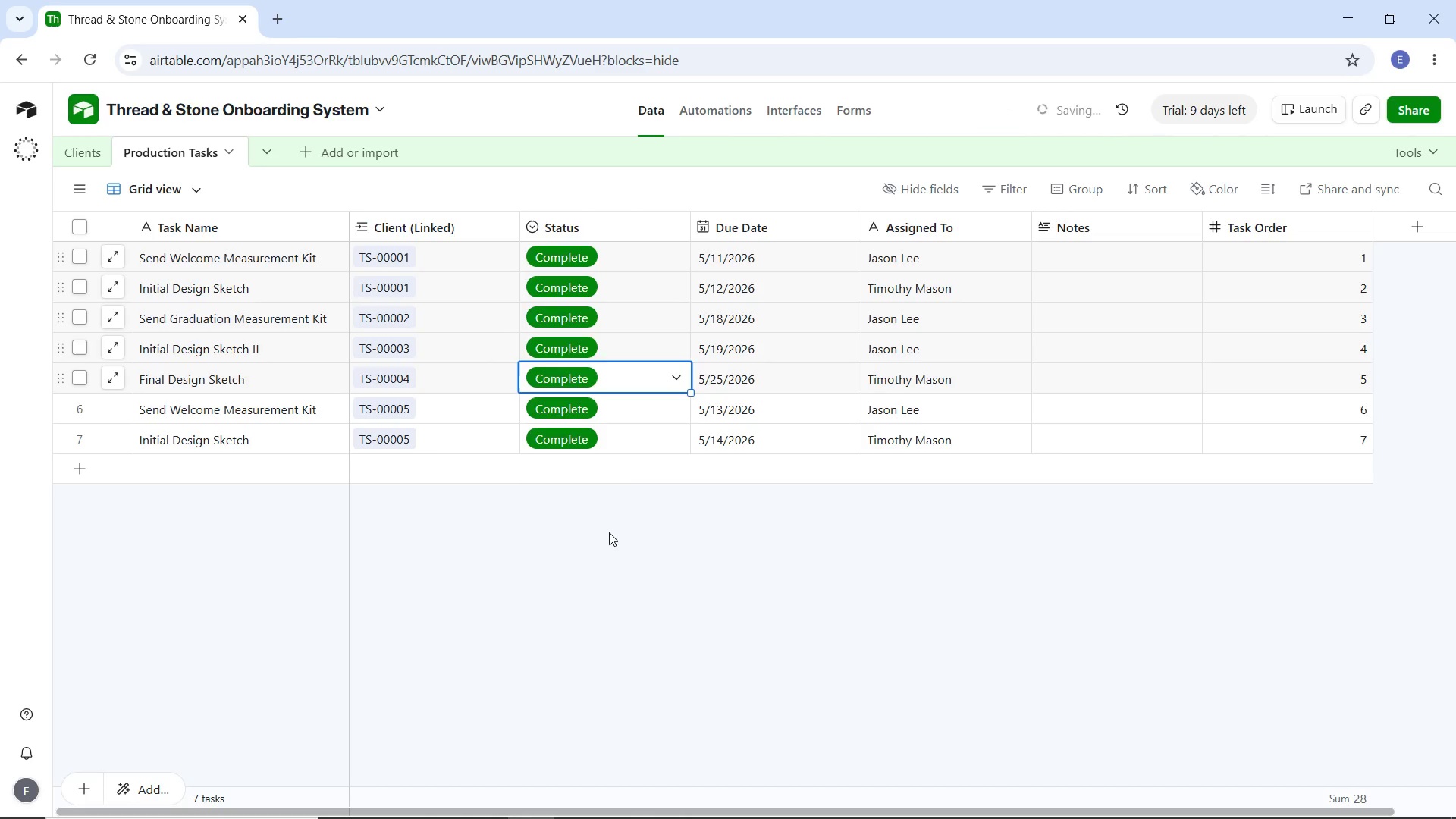 
left_click([609, 532])
 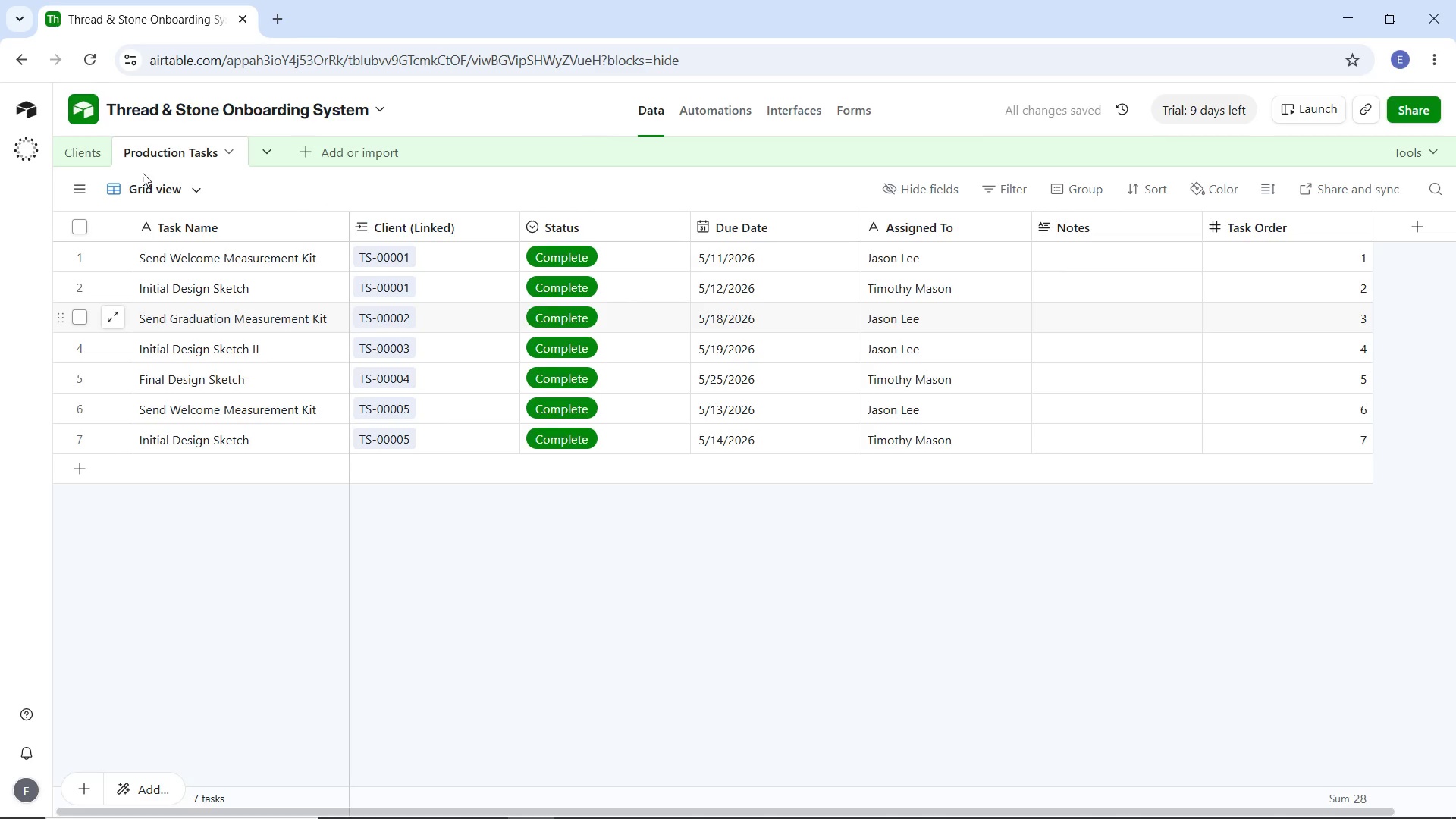 
left_click([85, 159])
 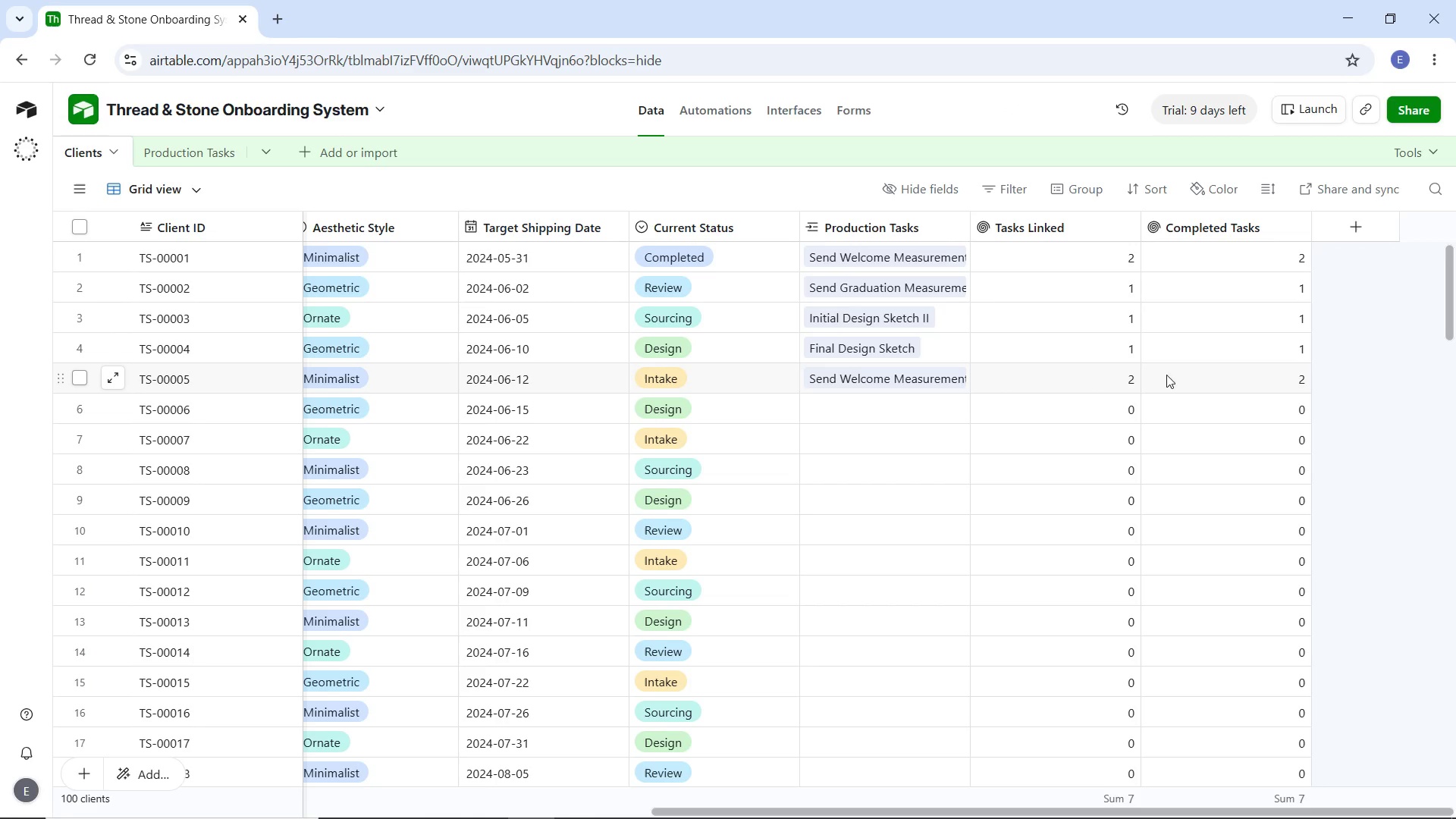 
wait(7.69)
 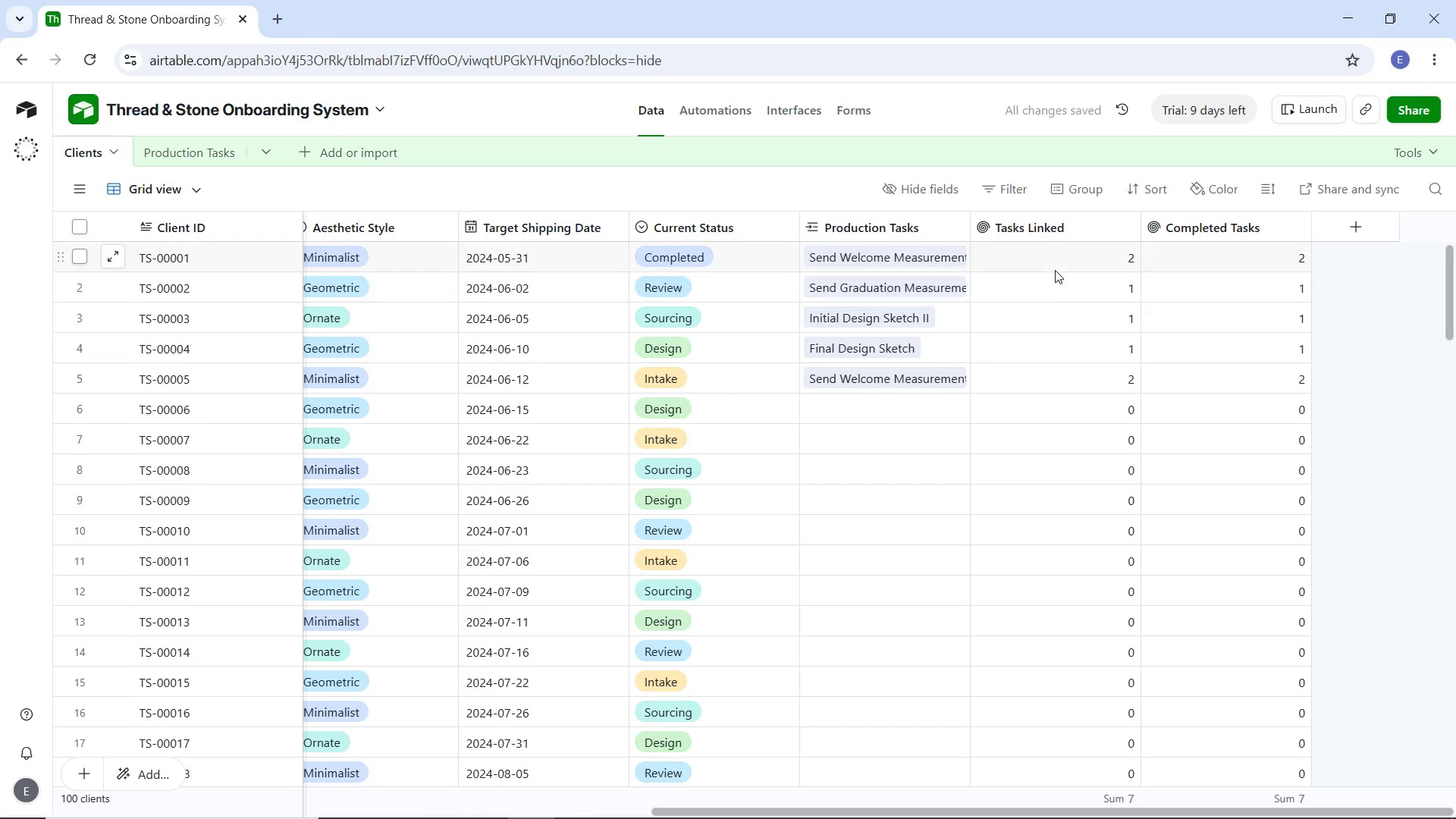 
left_click([225, 159])
 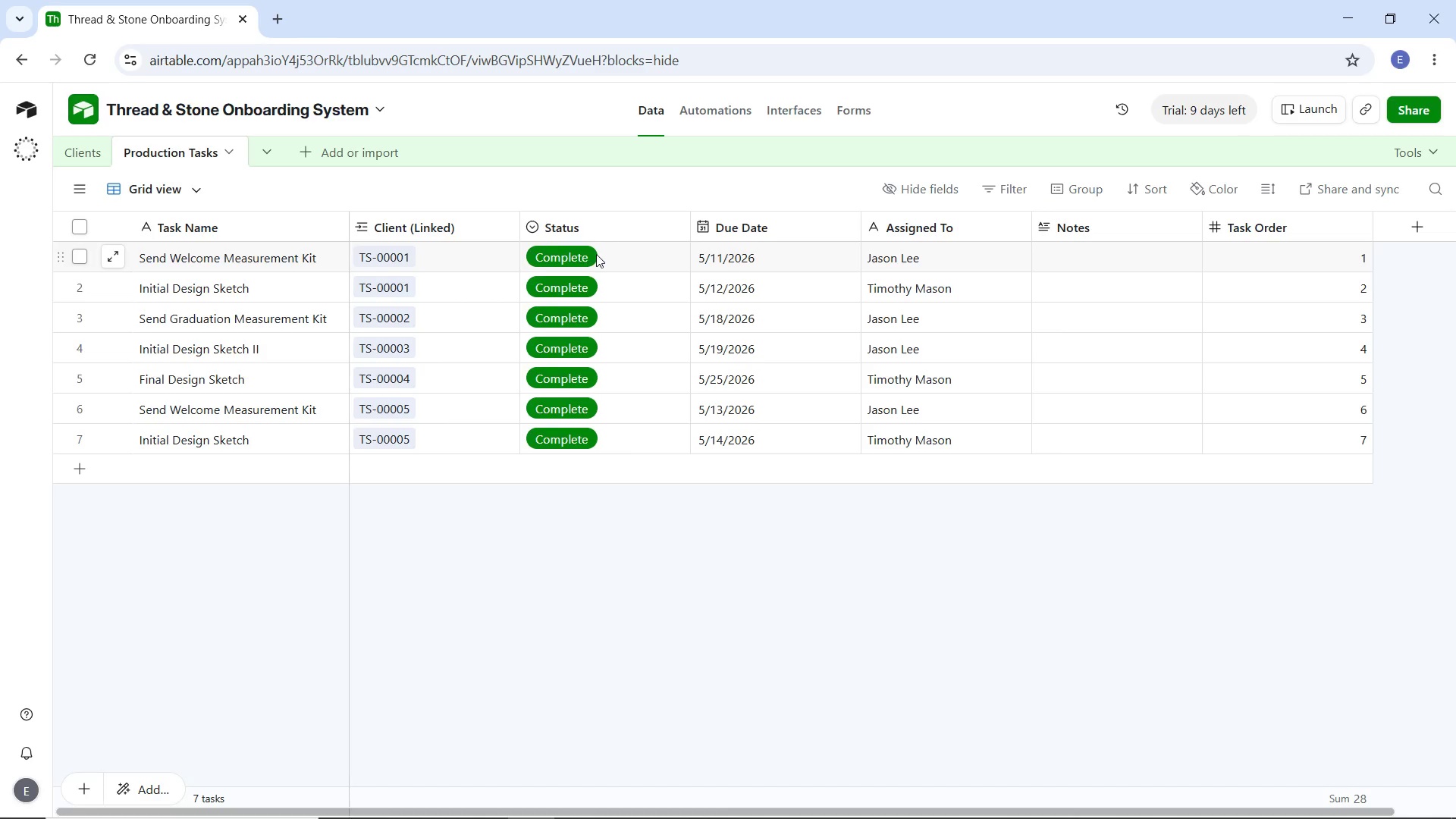 
left_click([609, 254])
 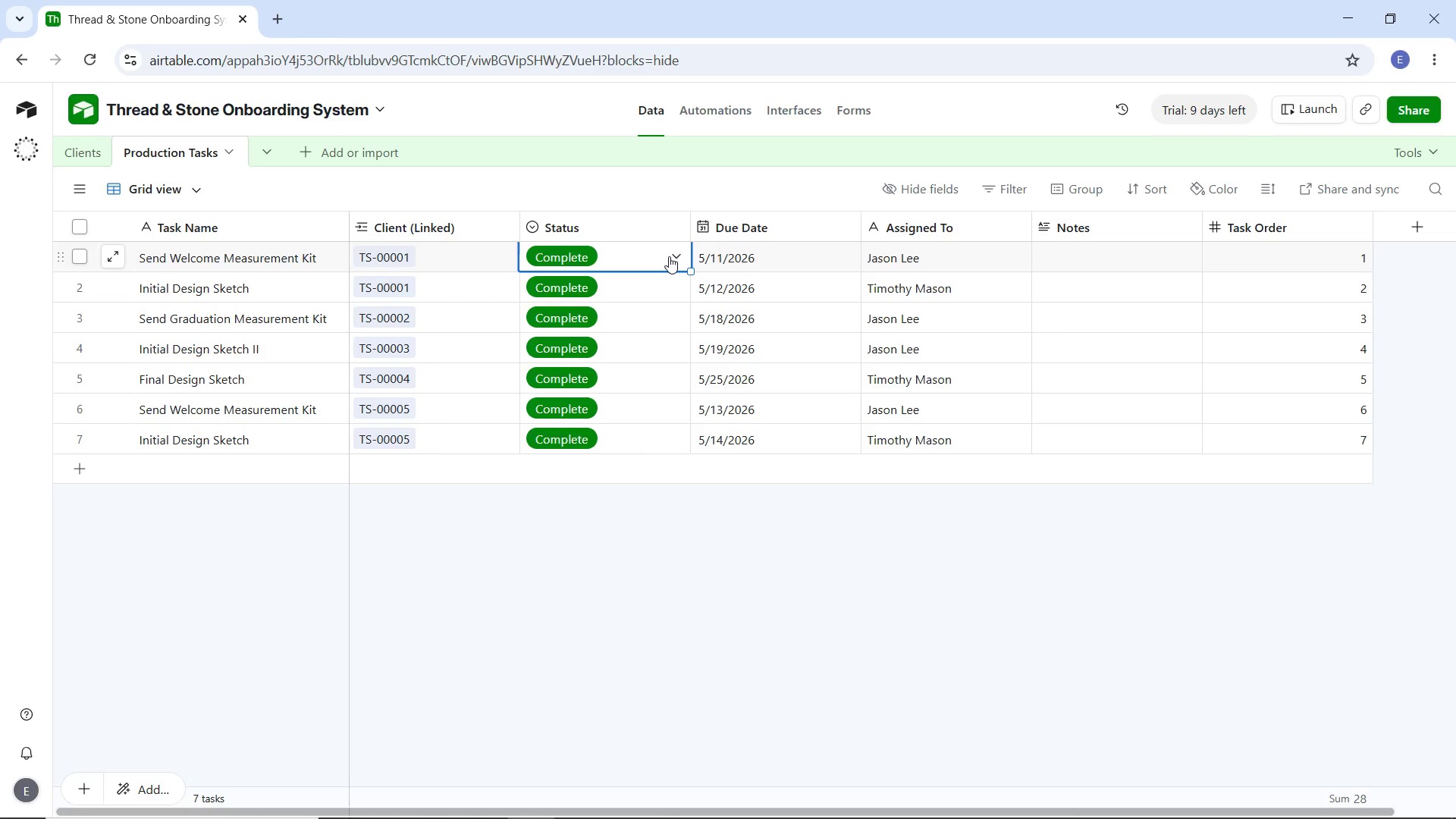 
left_click([670, 256])
 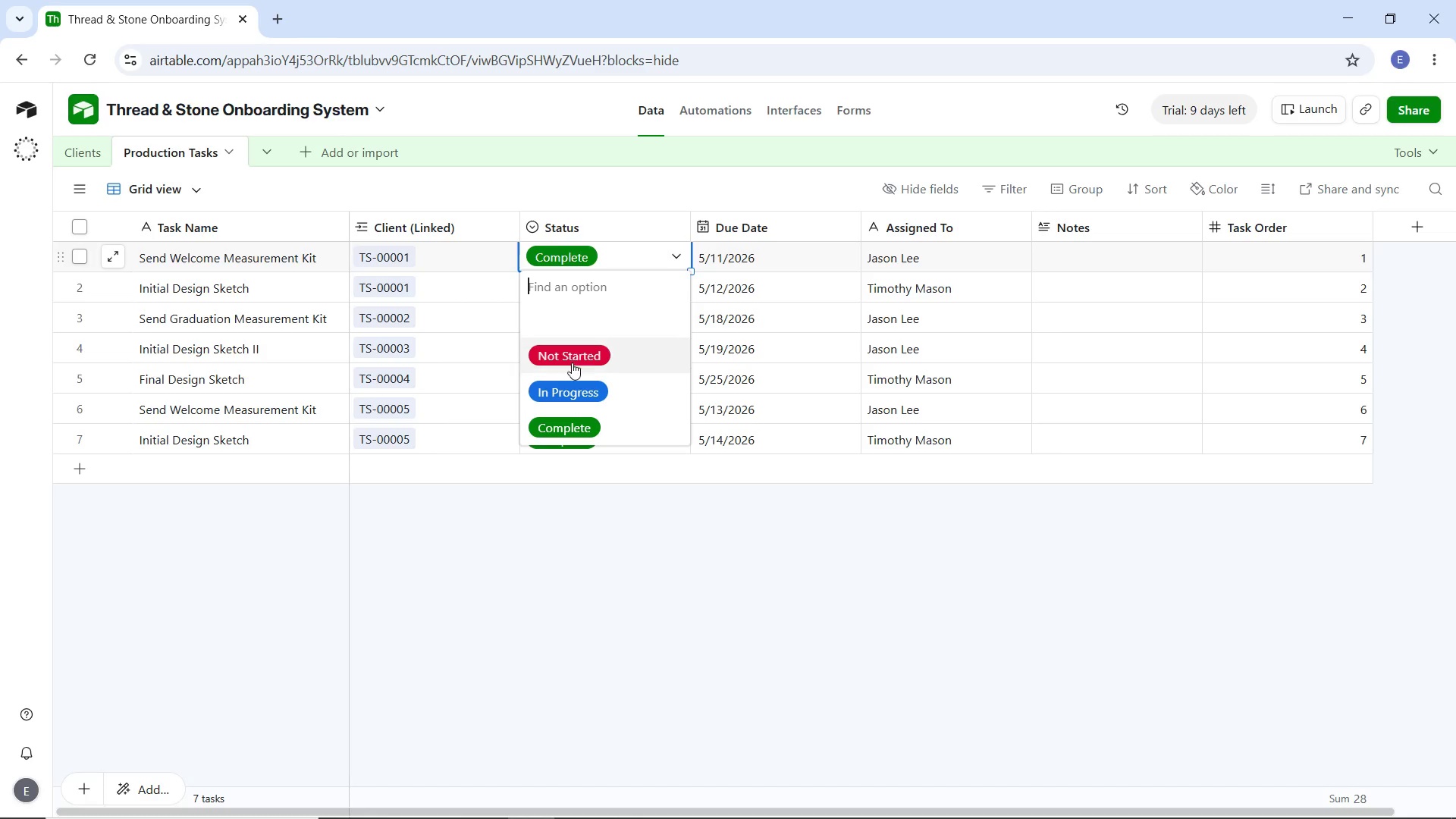 
left_click([573, 363])
 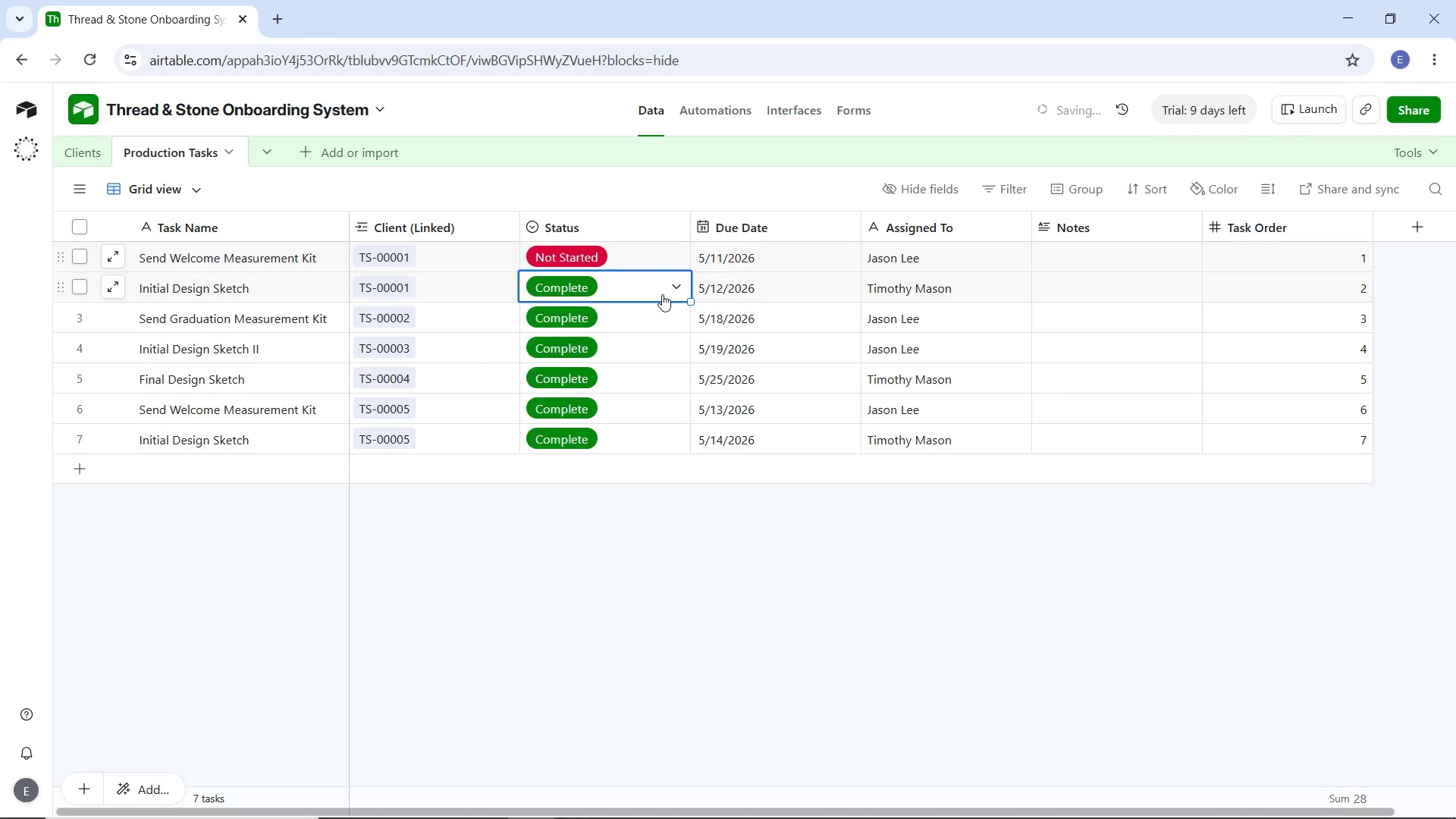 
double_click([666, 294])
 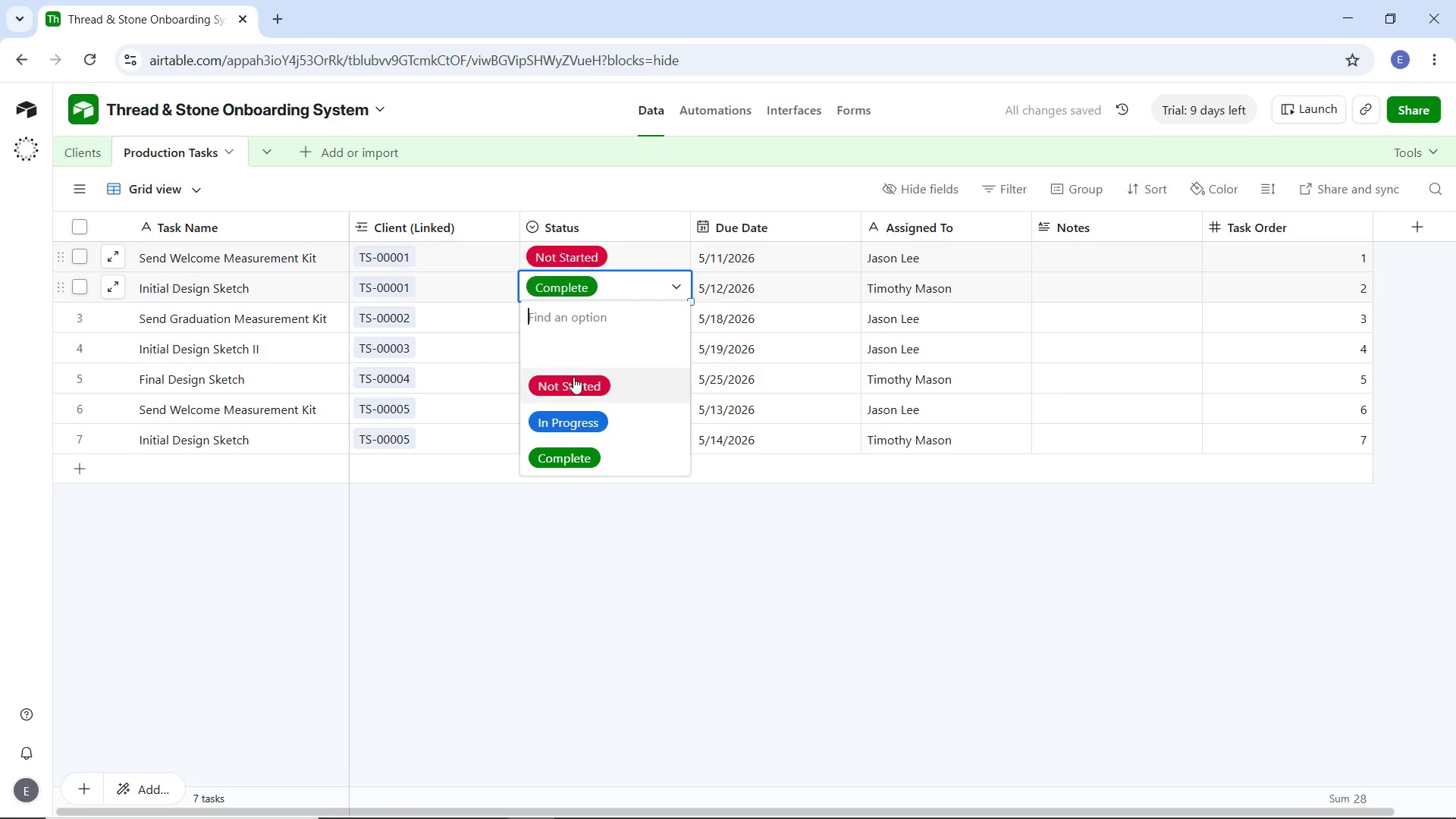 
left_click_drag(start_coordinate=[573, 377], to_coordinate=[577, 375])
 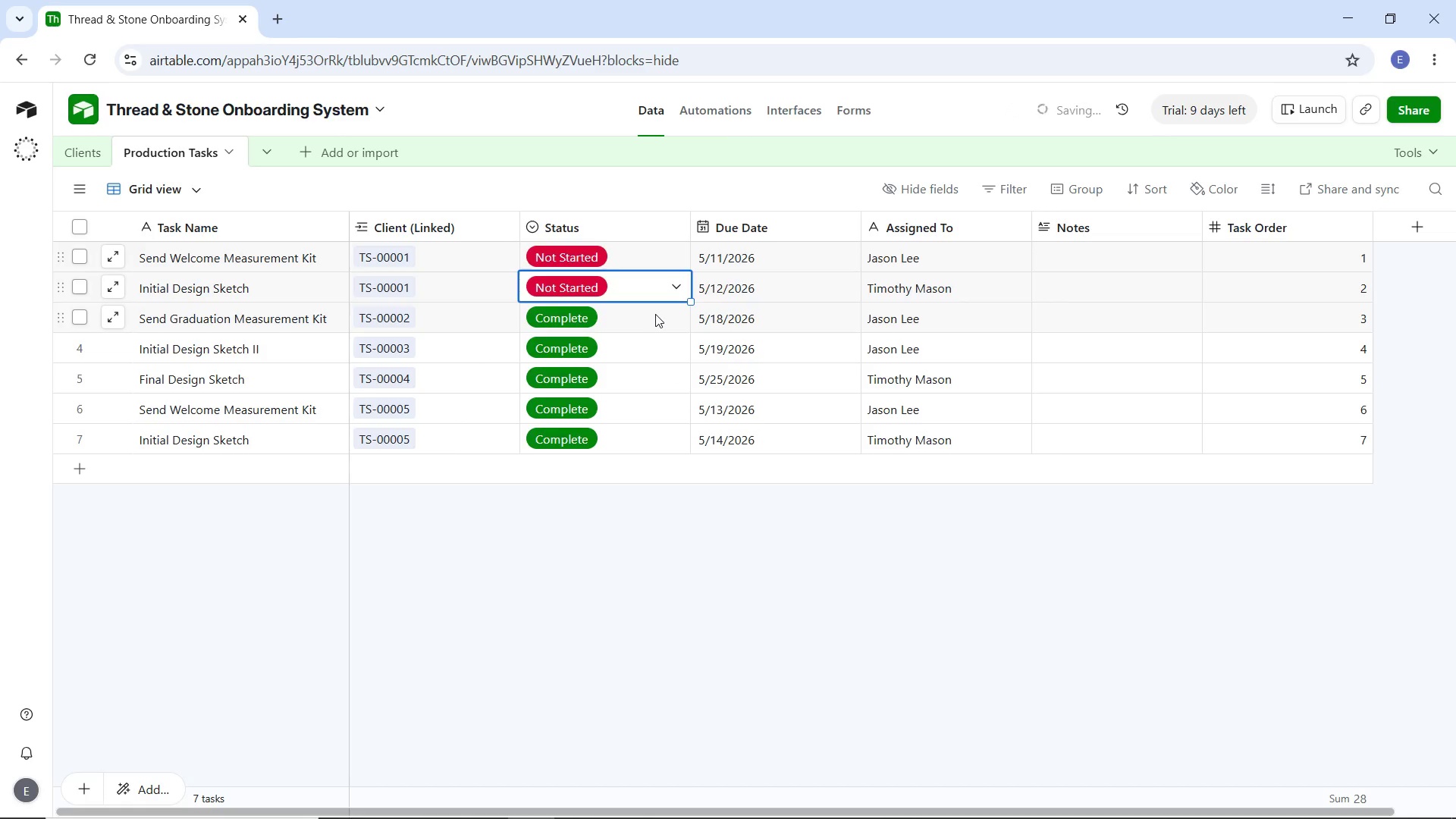 
double_click([655, 314])
 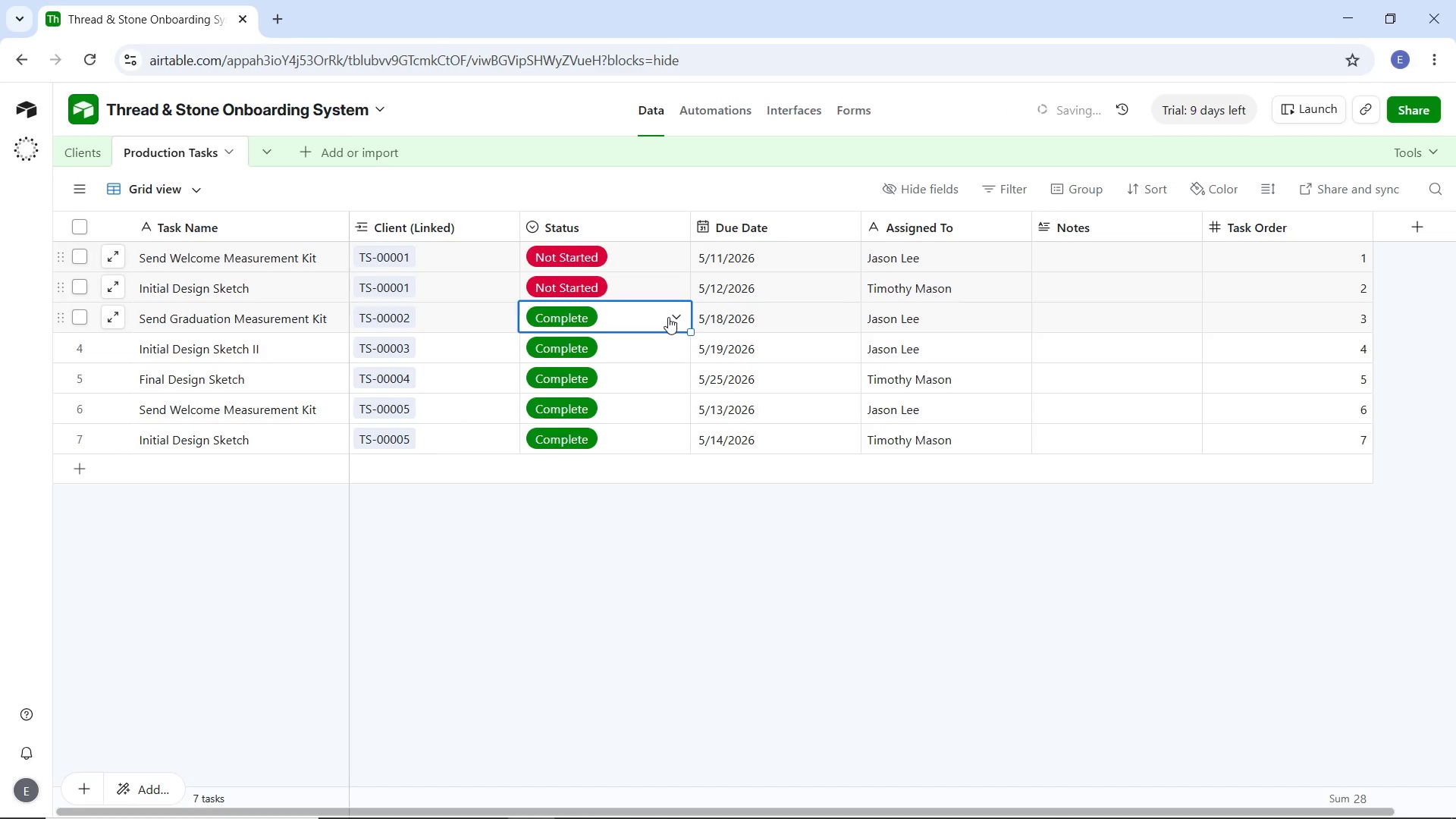 
triple_click([668, 317])
 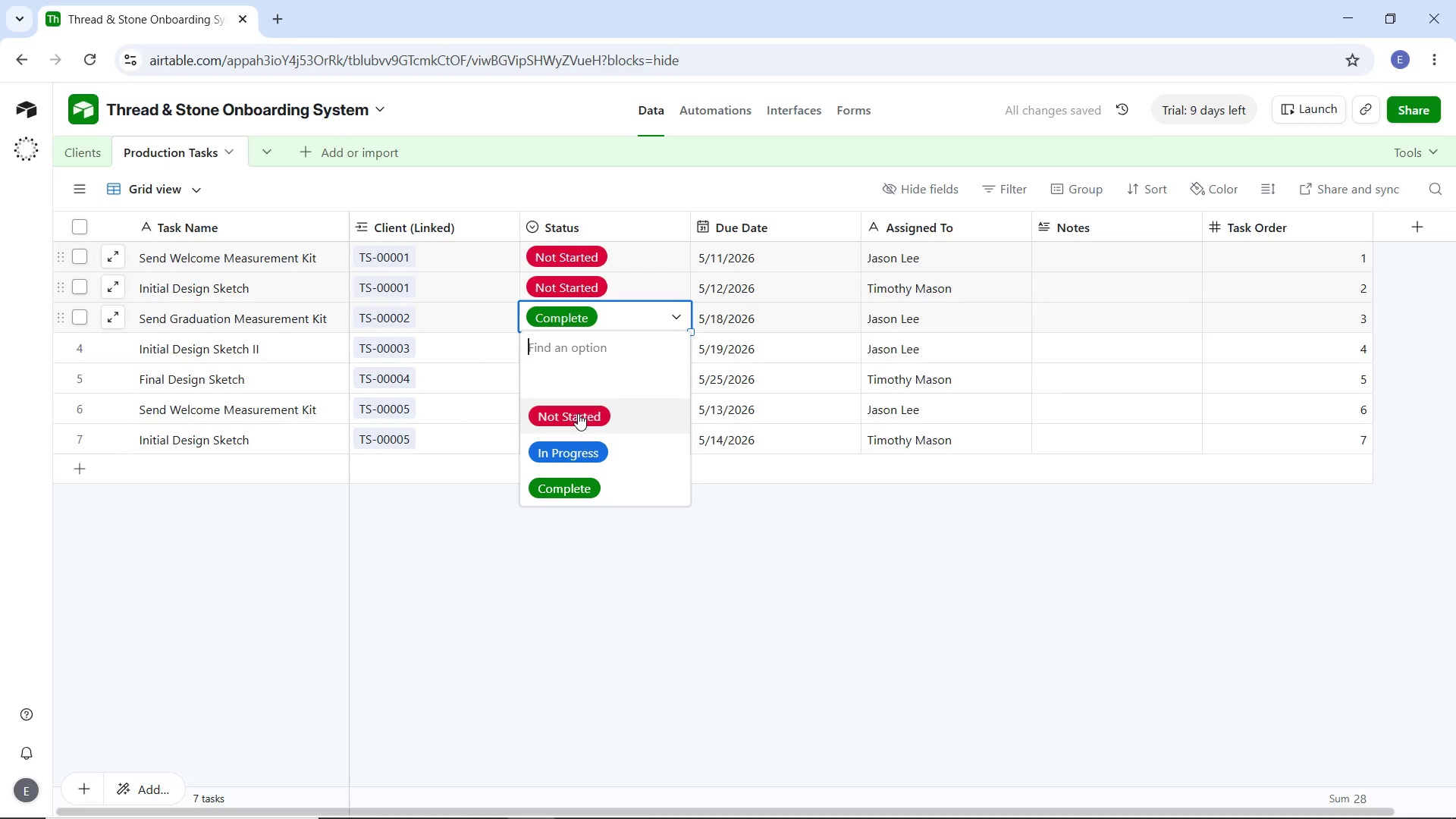 
left_click([578, 413])
 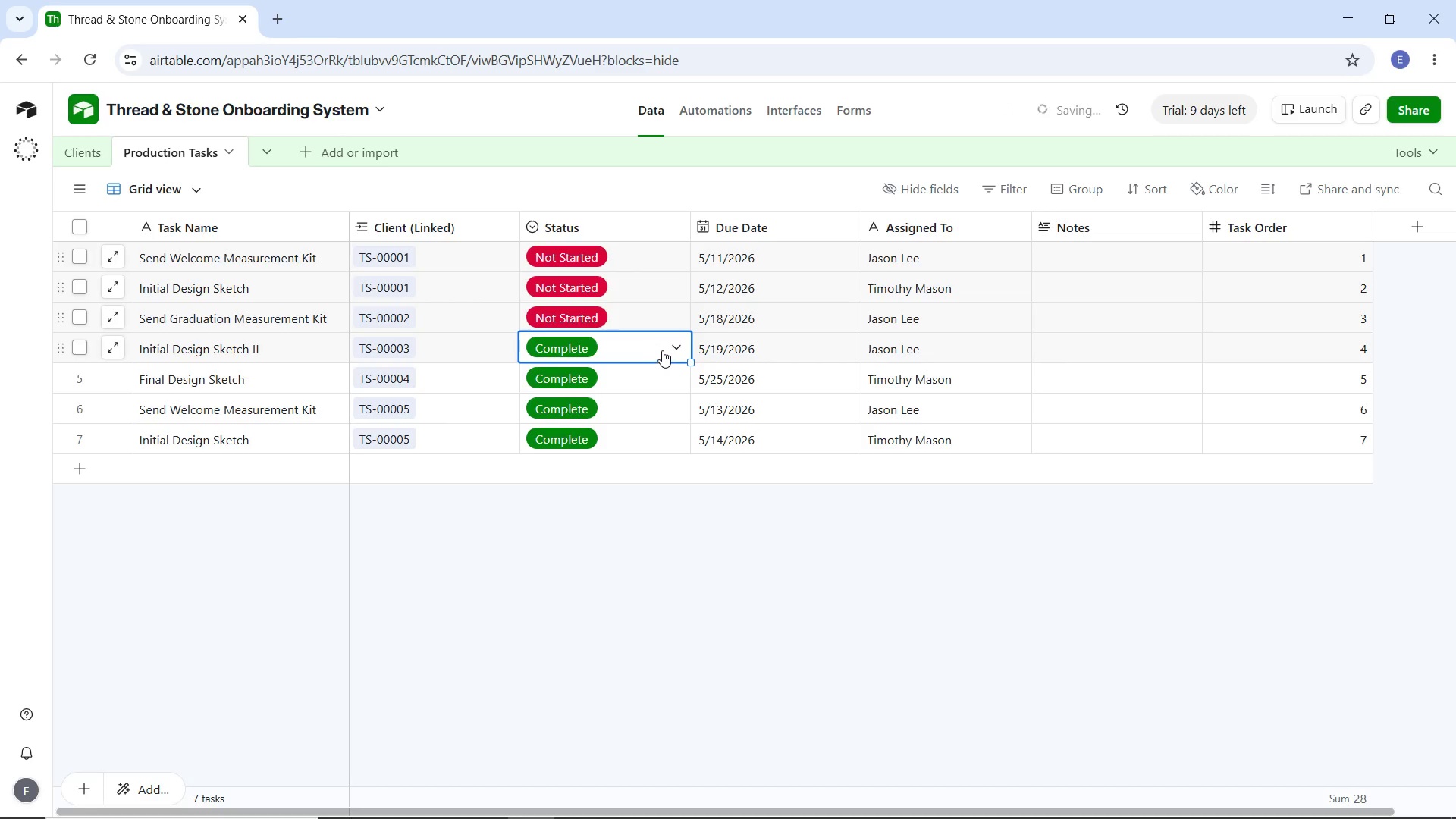 
double_click([667, 350])
 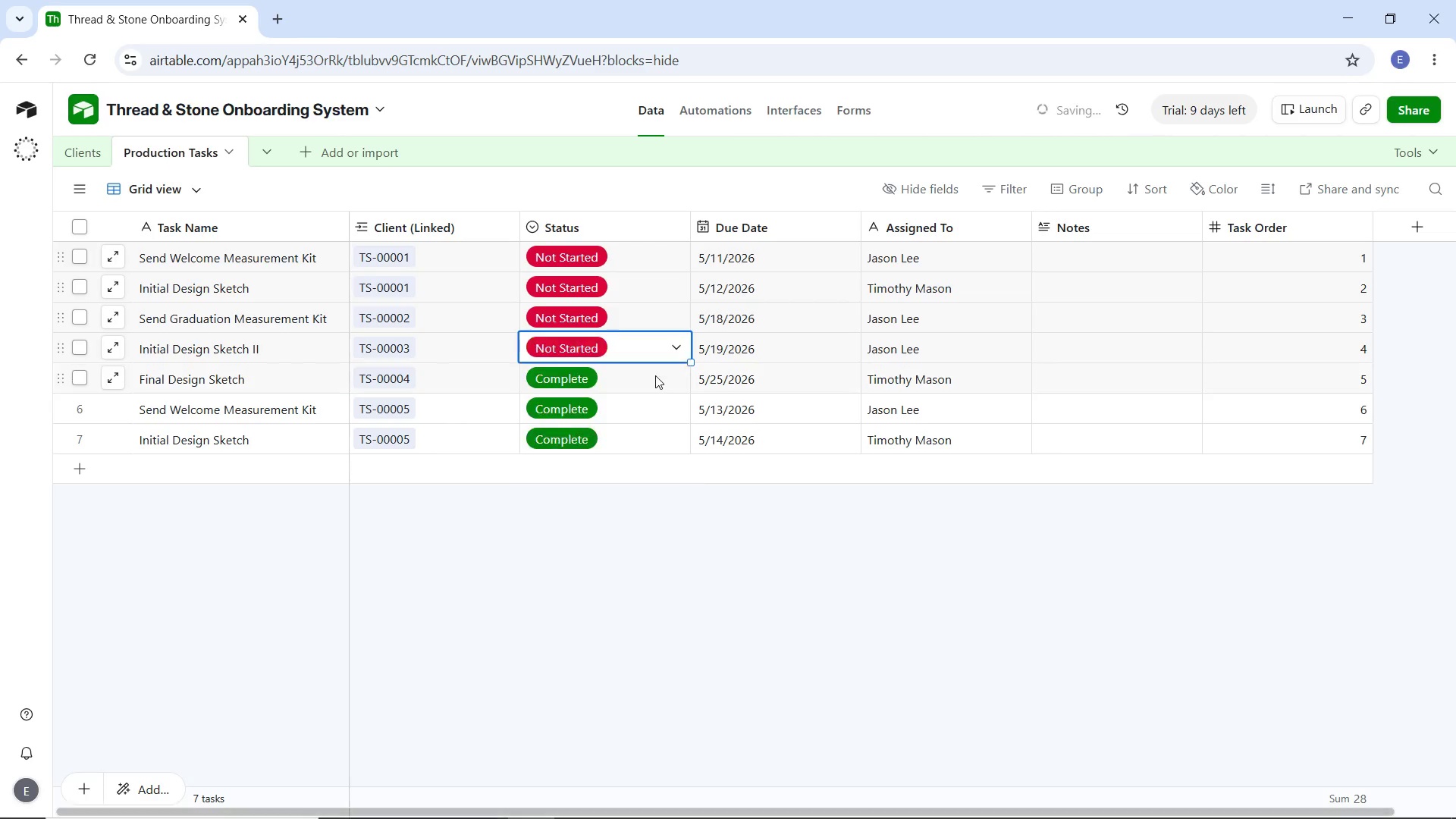 
double_click([655, 375])
 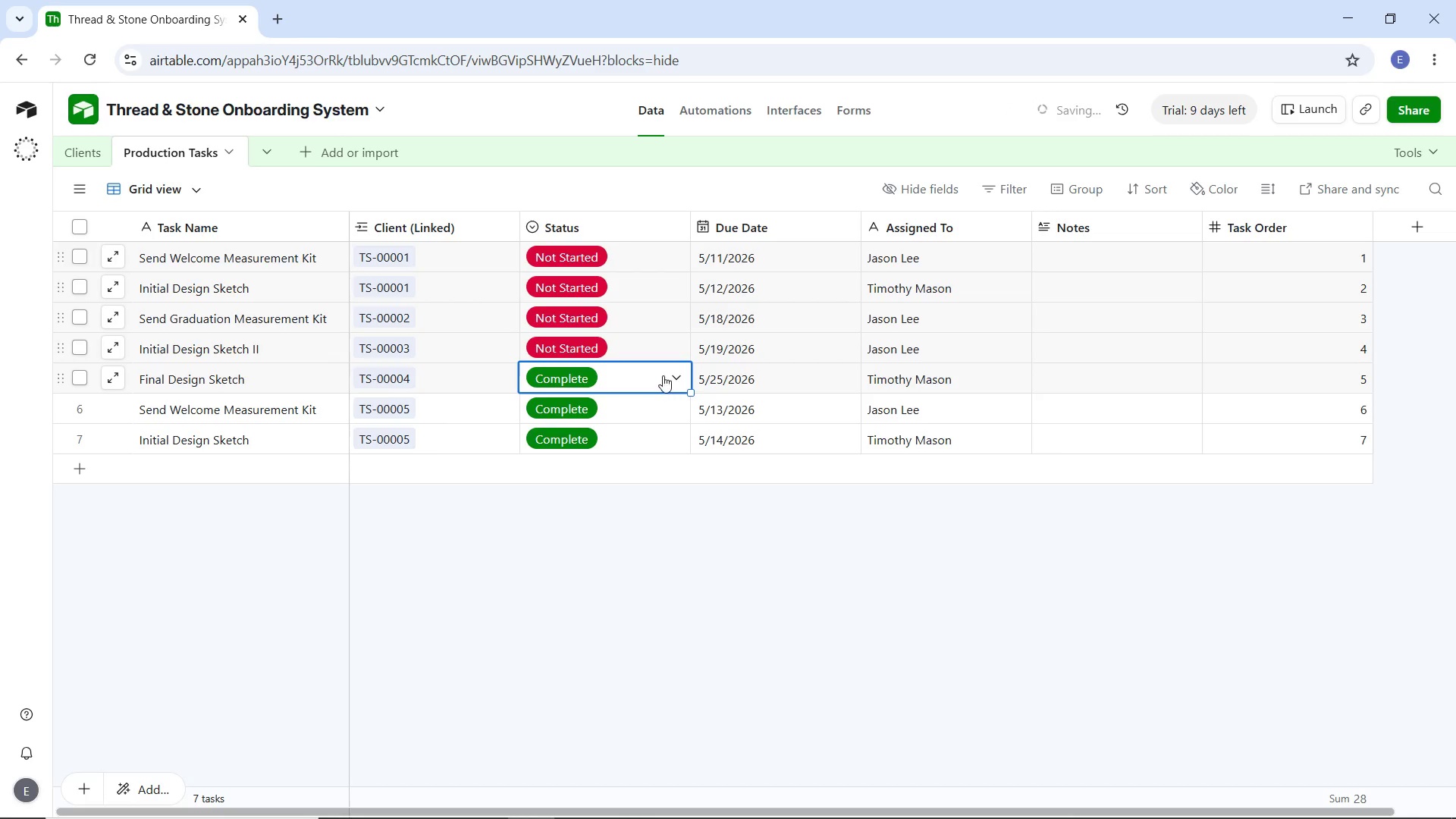 
left_click([663, 375])
 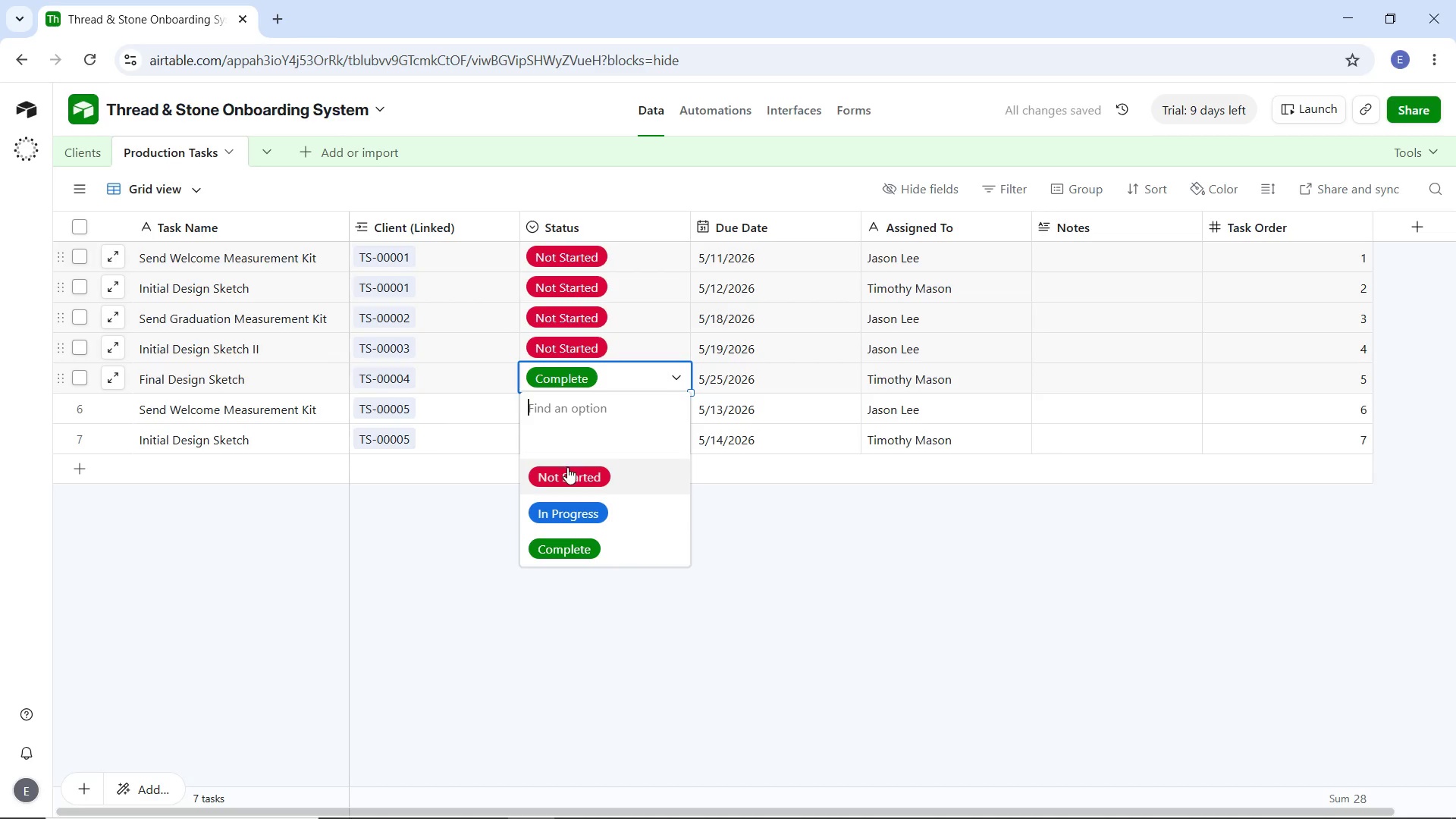 
left_click([569, 468])
 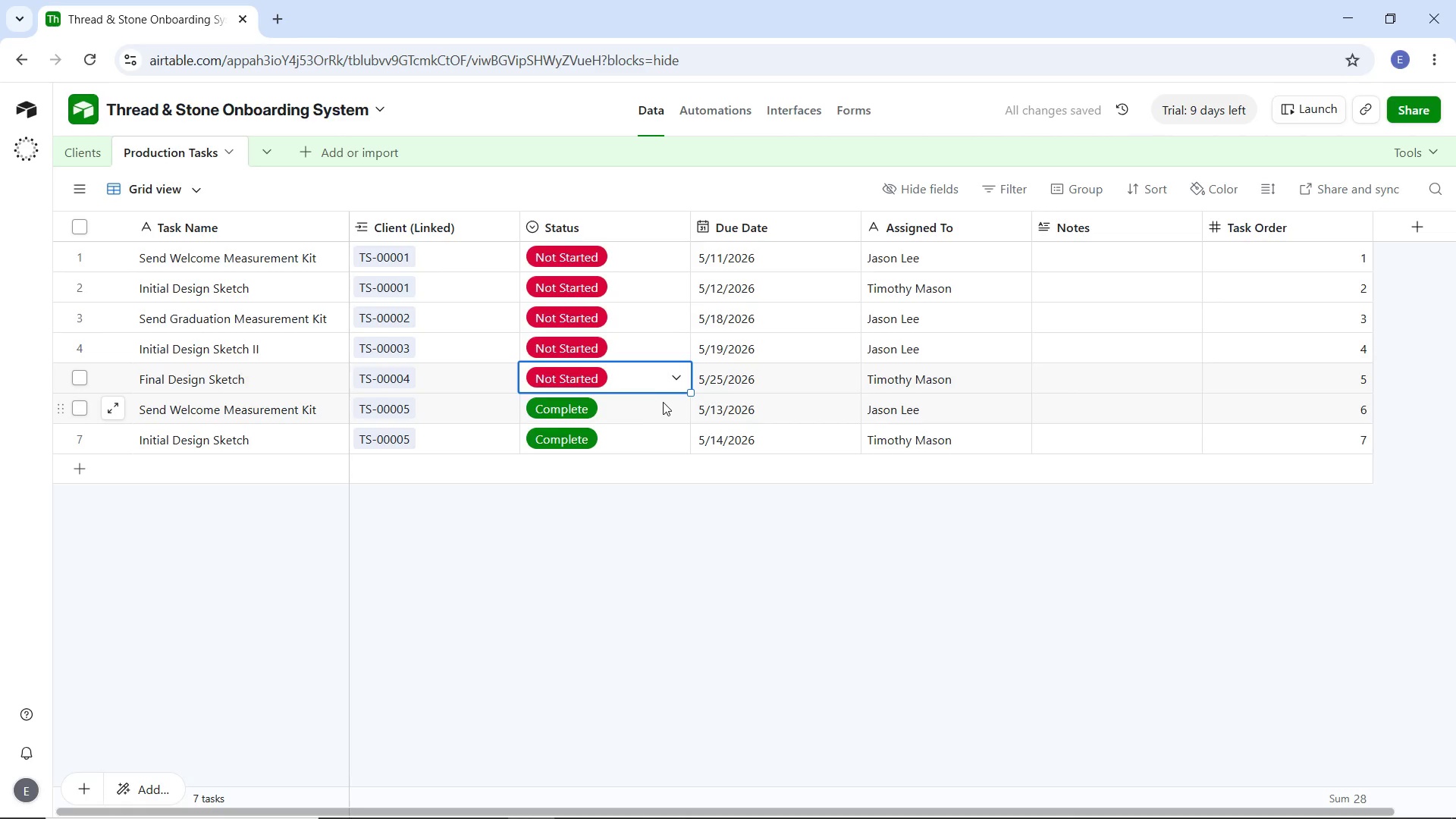 
double_click([666, 402])
 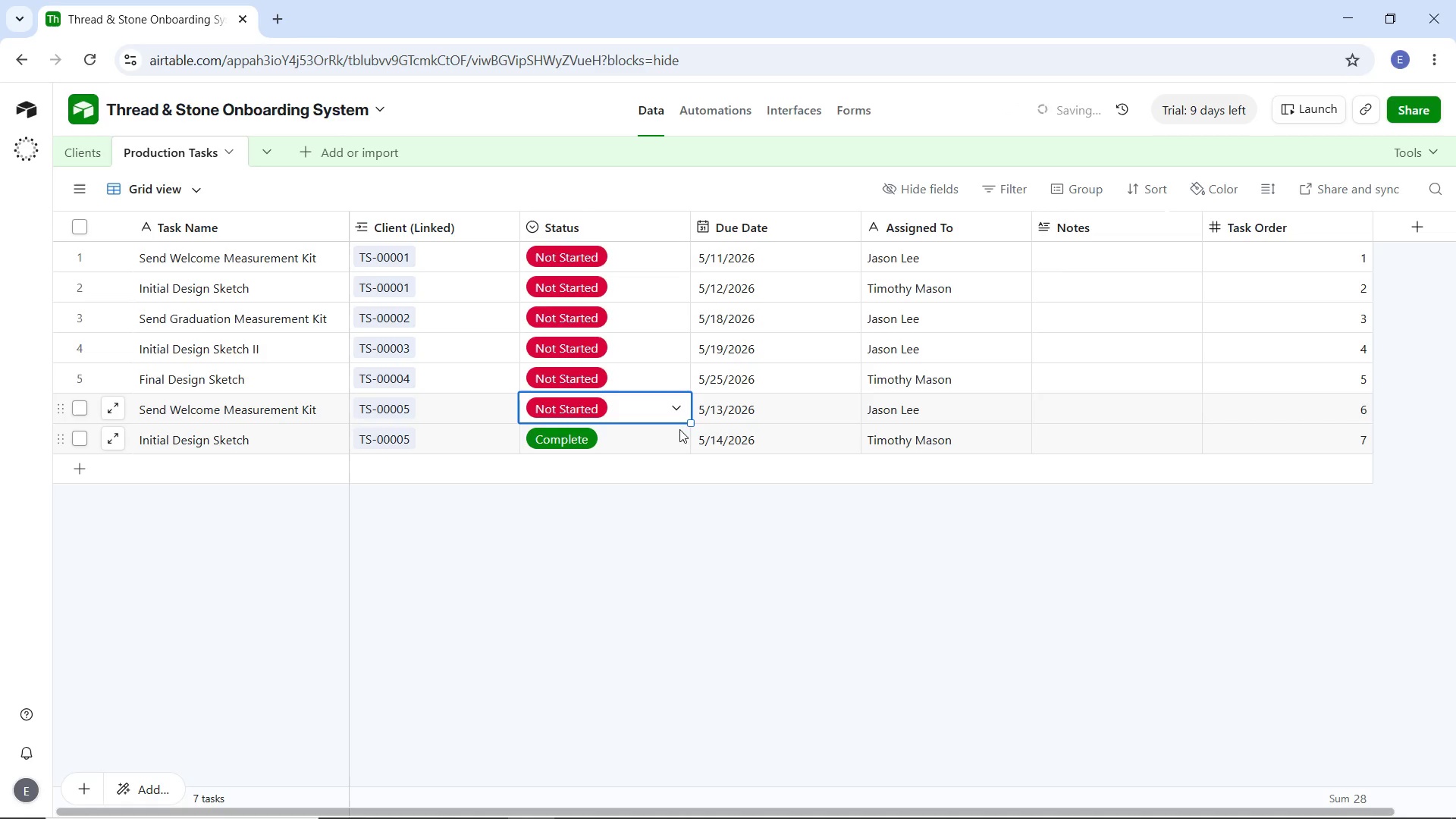 
double_click([675, 440])
 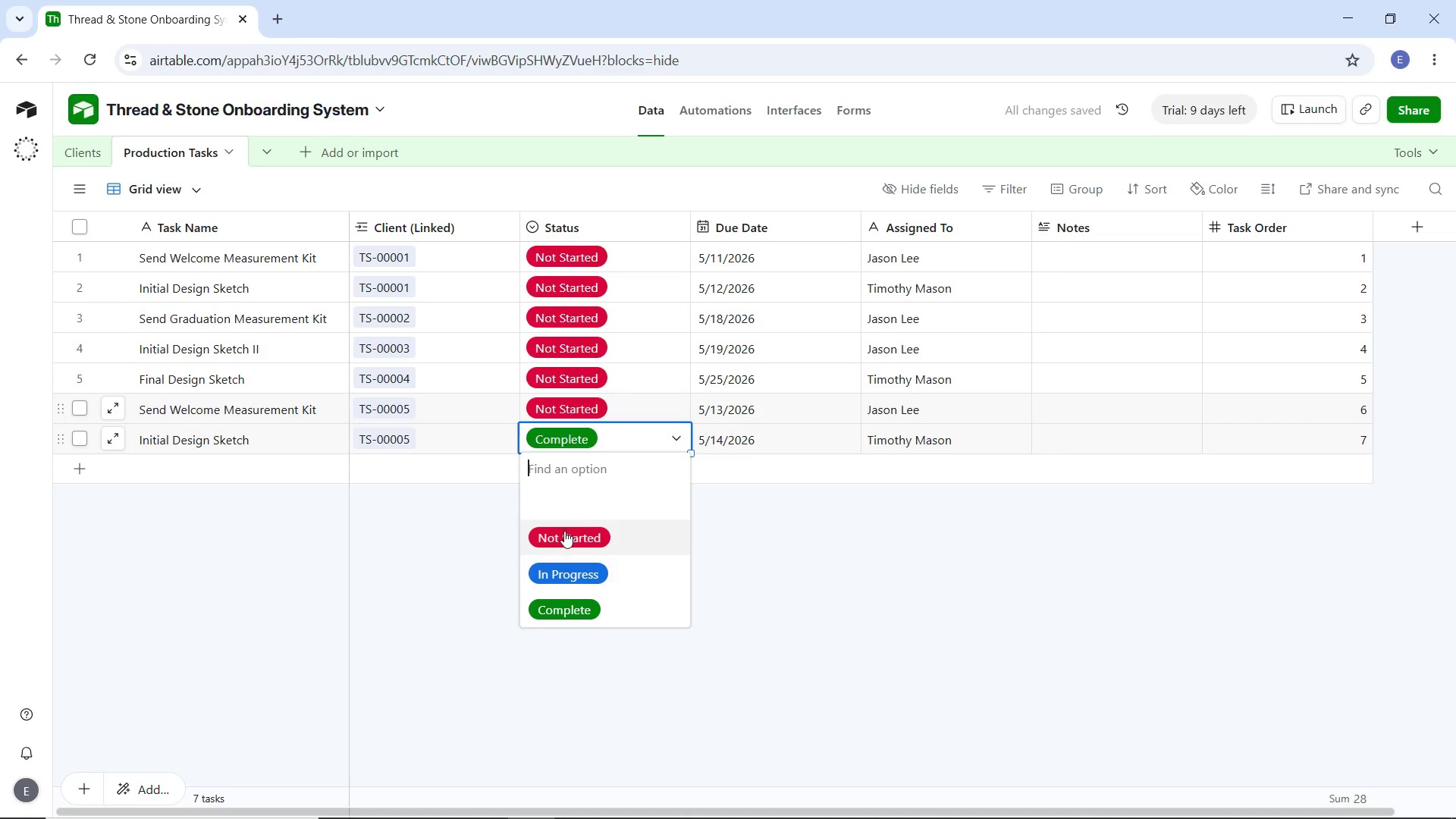 
left_click([564, 531])
 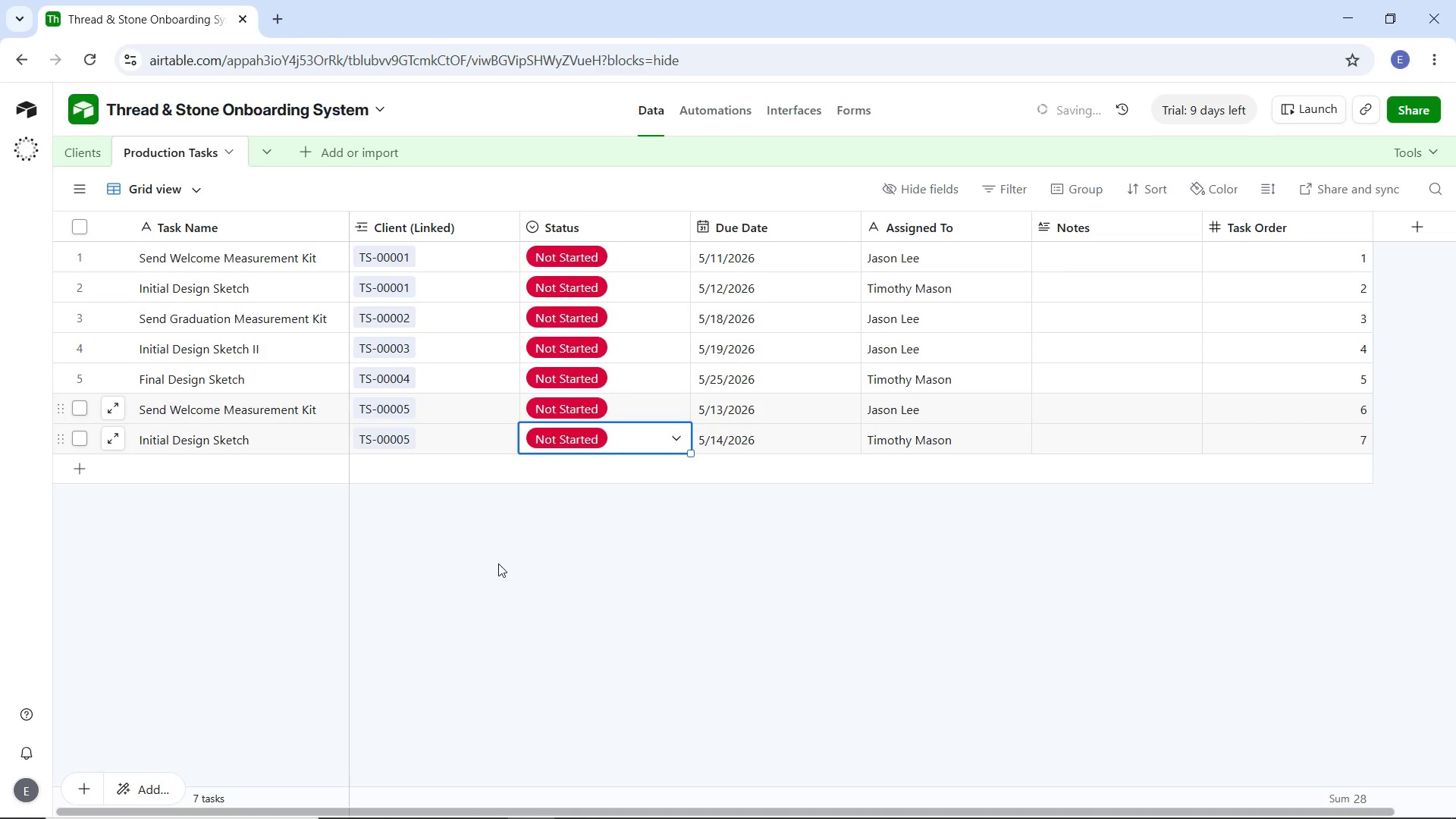 
left_click([498, 563])
 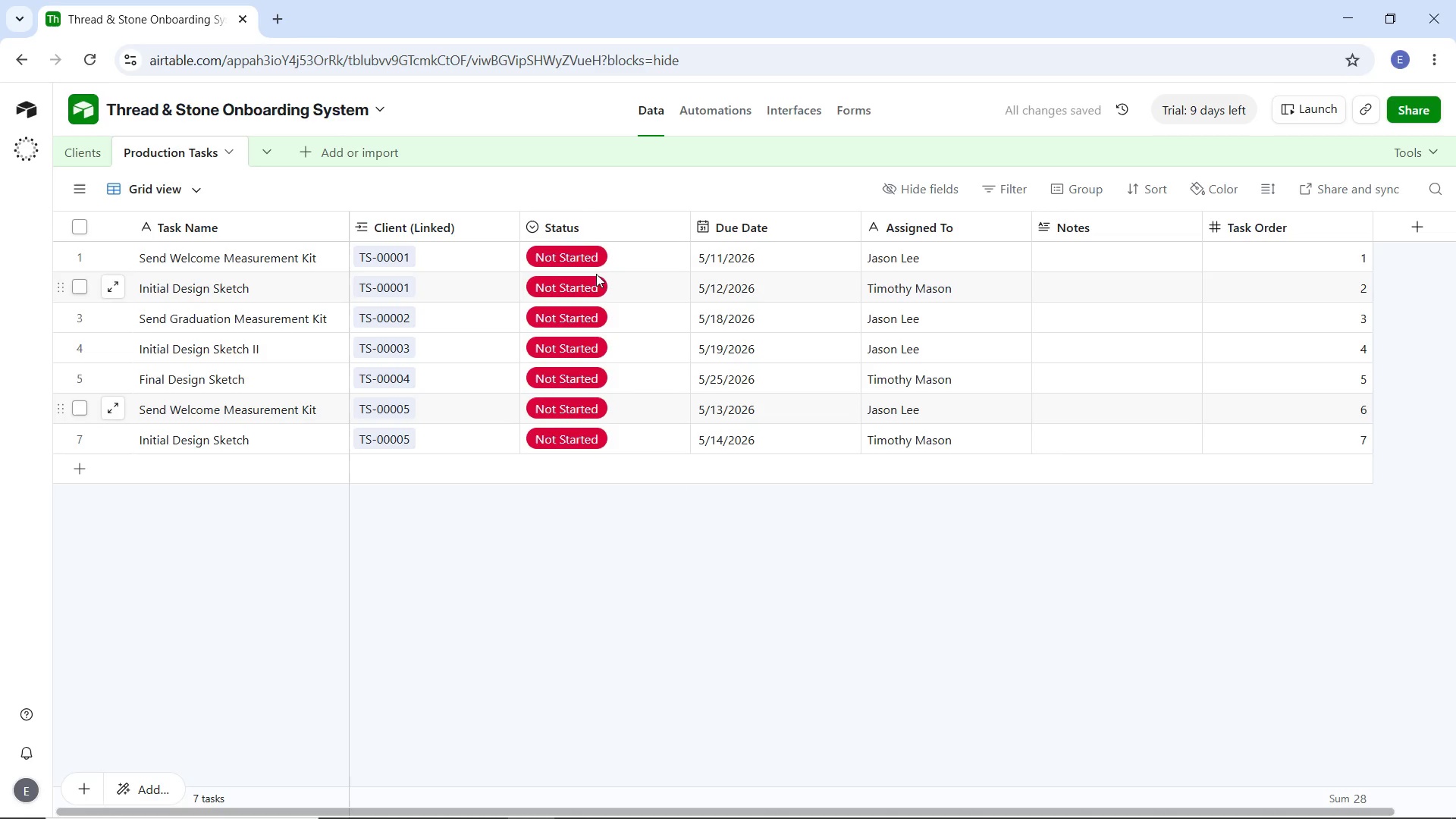 
left_click([66, 149])
 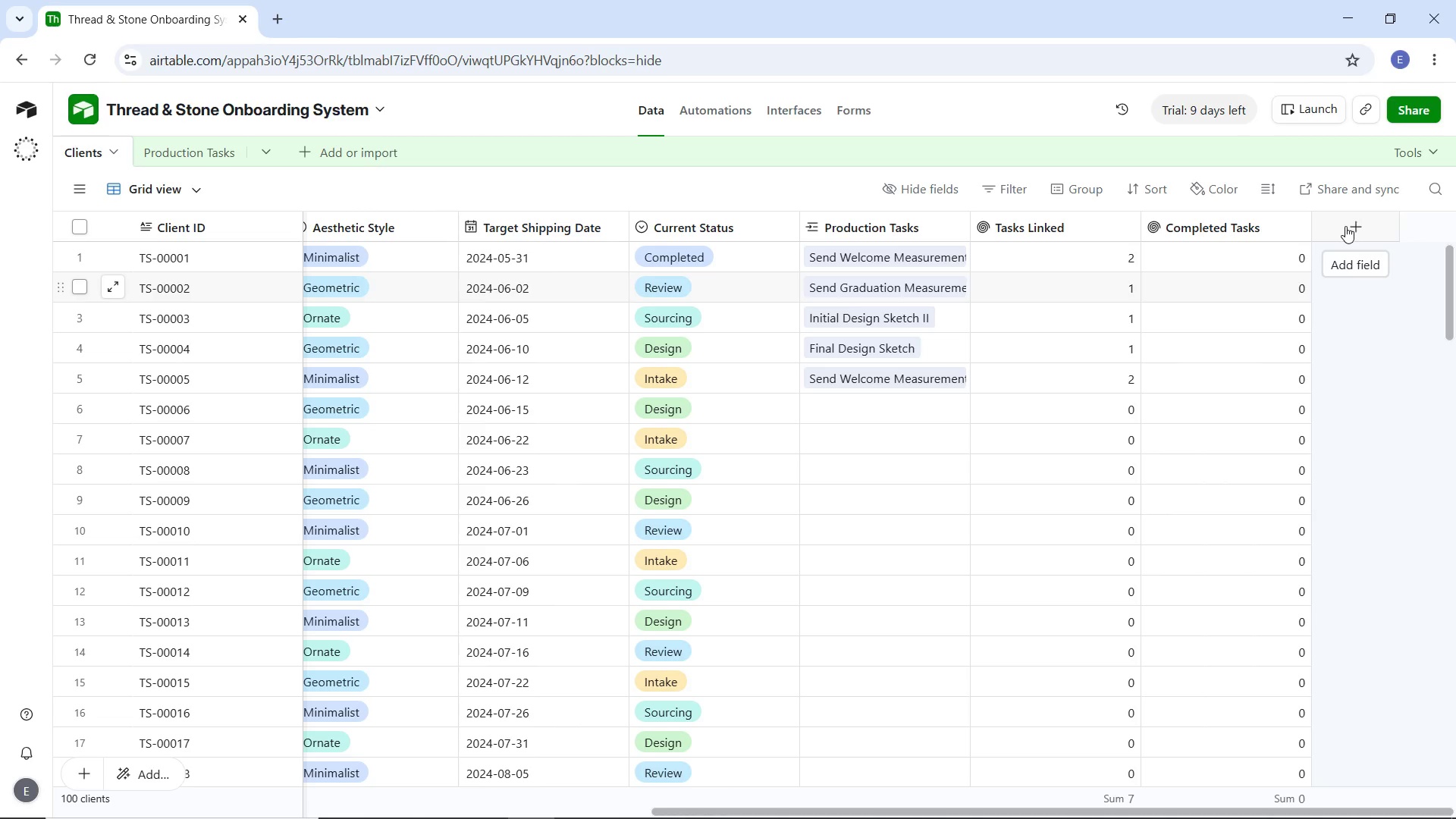 
wait(20.14)
 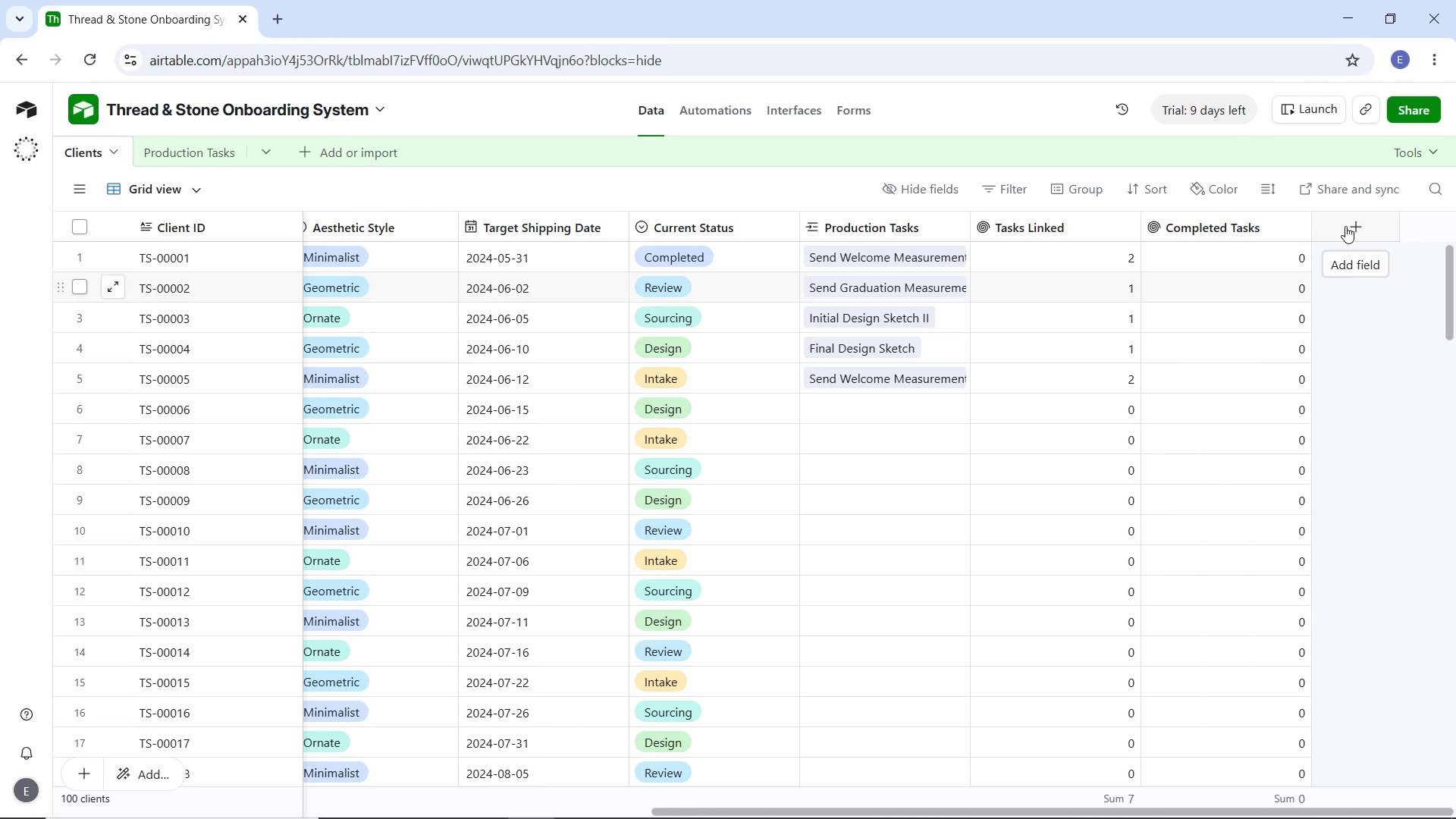 
left_click([1355, 228])
 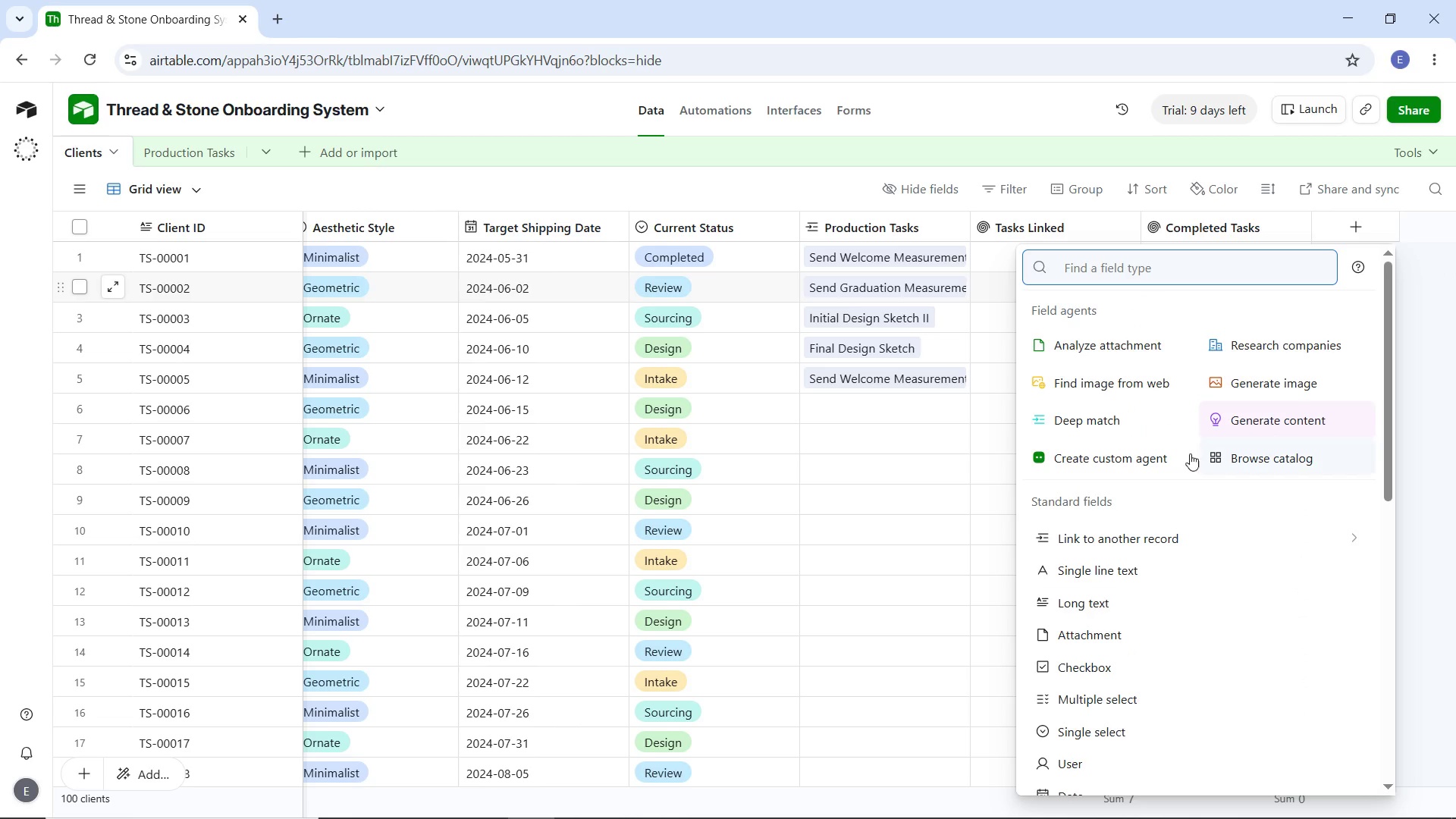 
scroll: coordinate [1135, 471], scroll_direction: down, amount: 5.0
 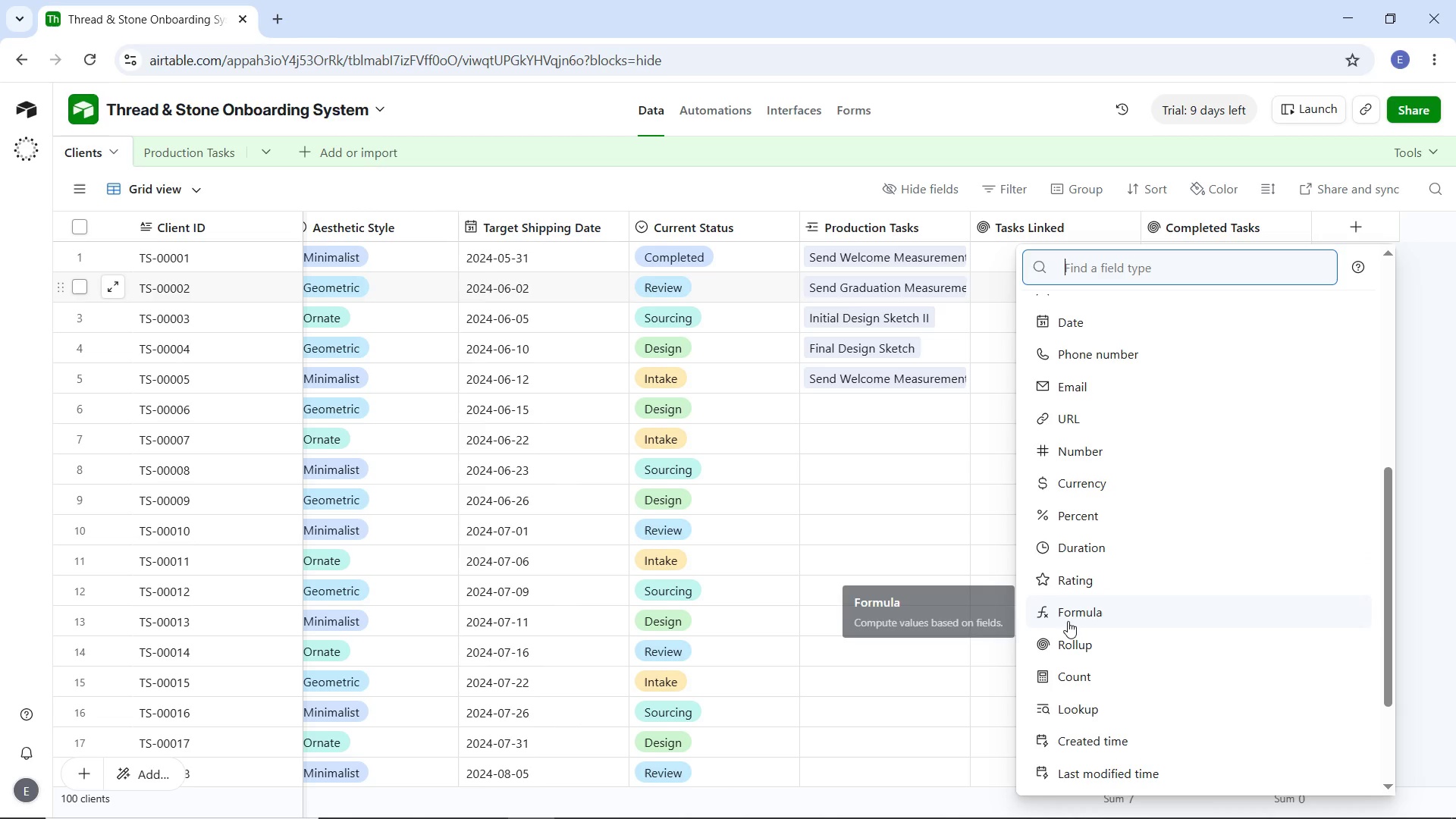 
left_click([1068, 621])
 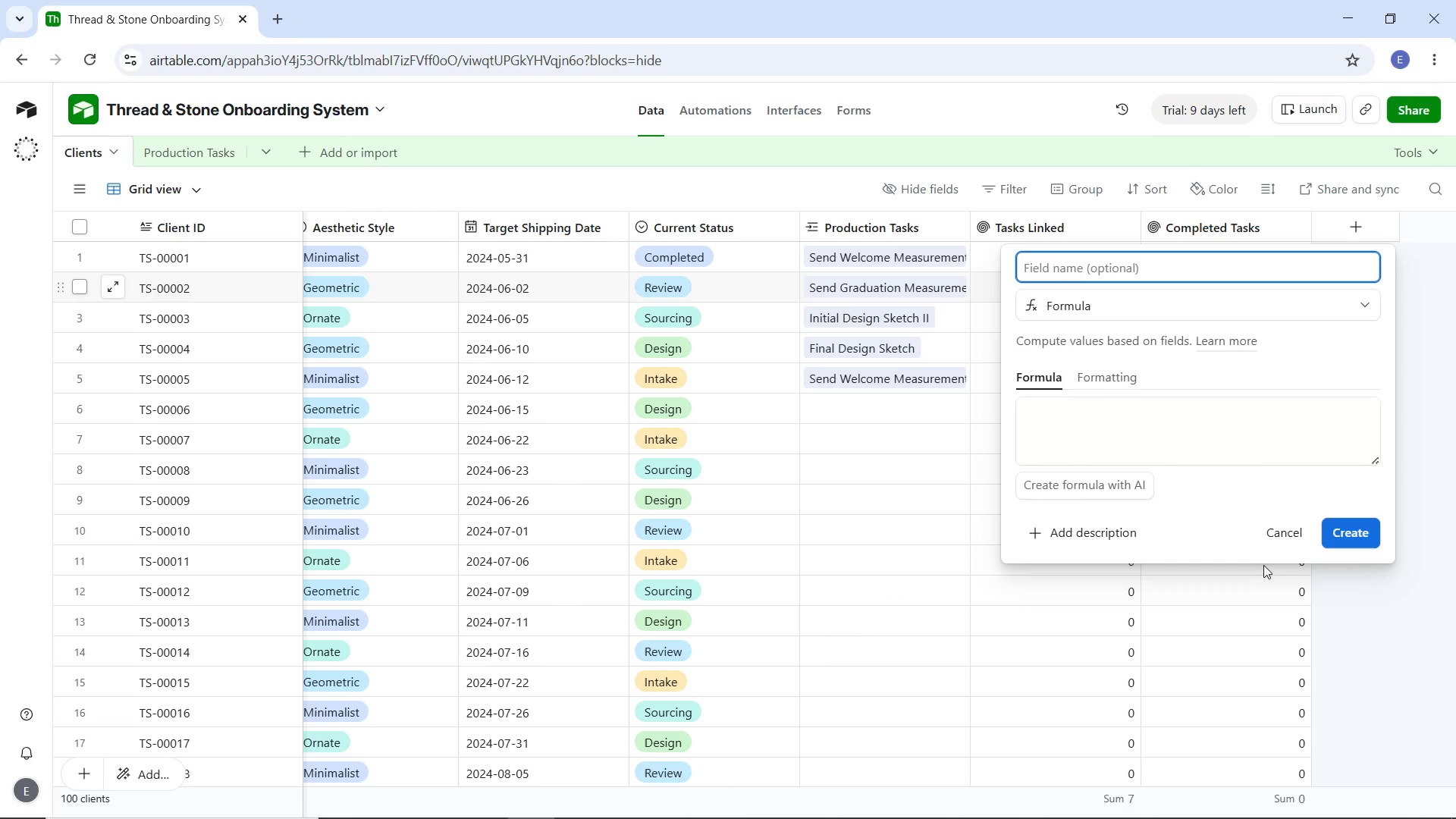 
left_click([1269, 531])
 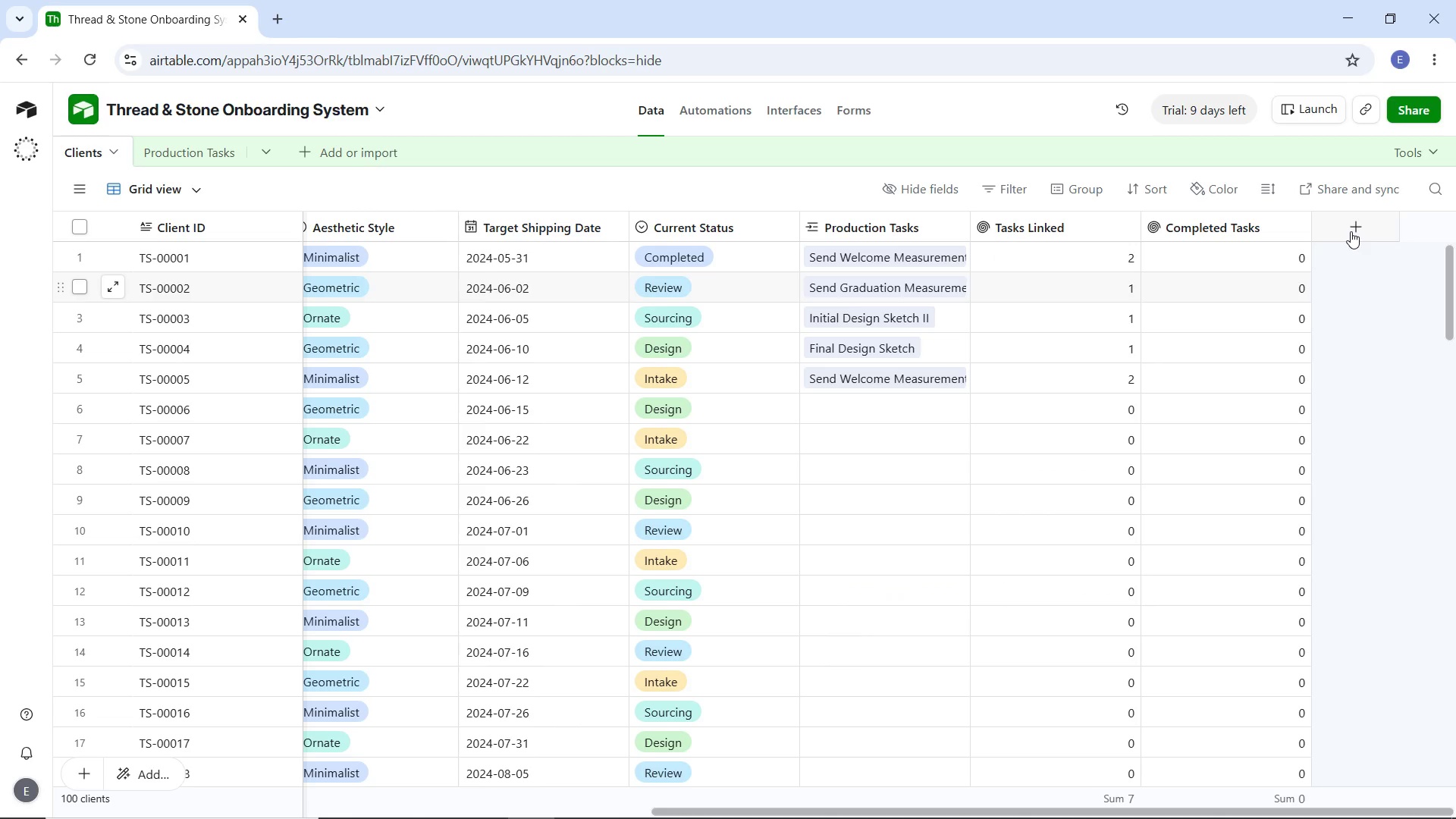 
left_click([1351, 231])
 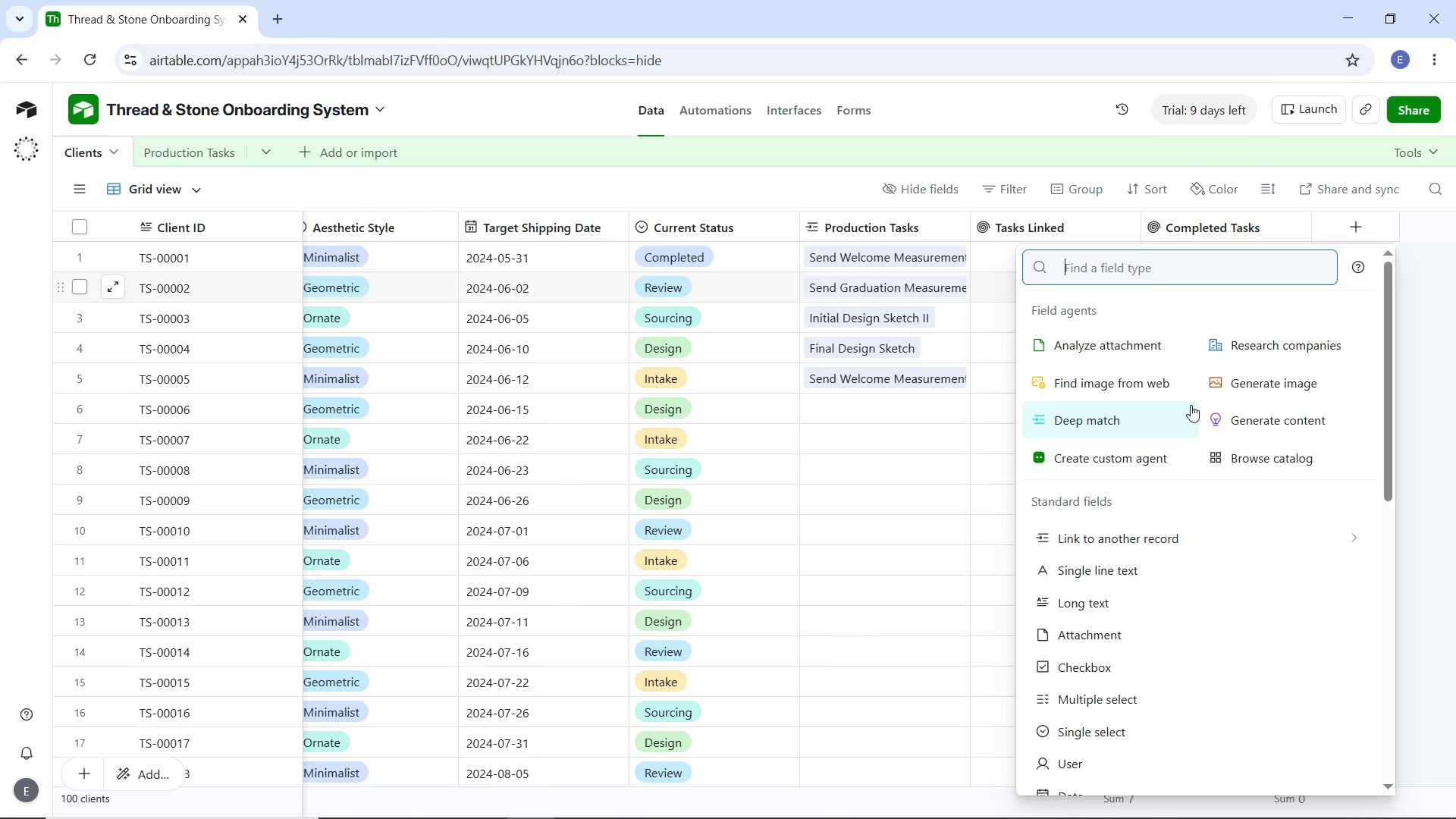 
type(fo)
 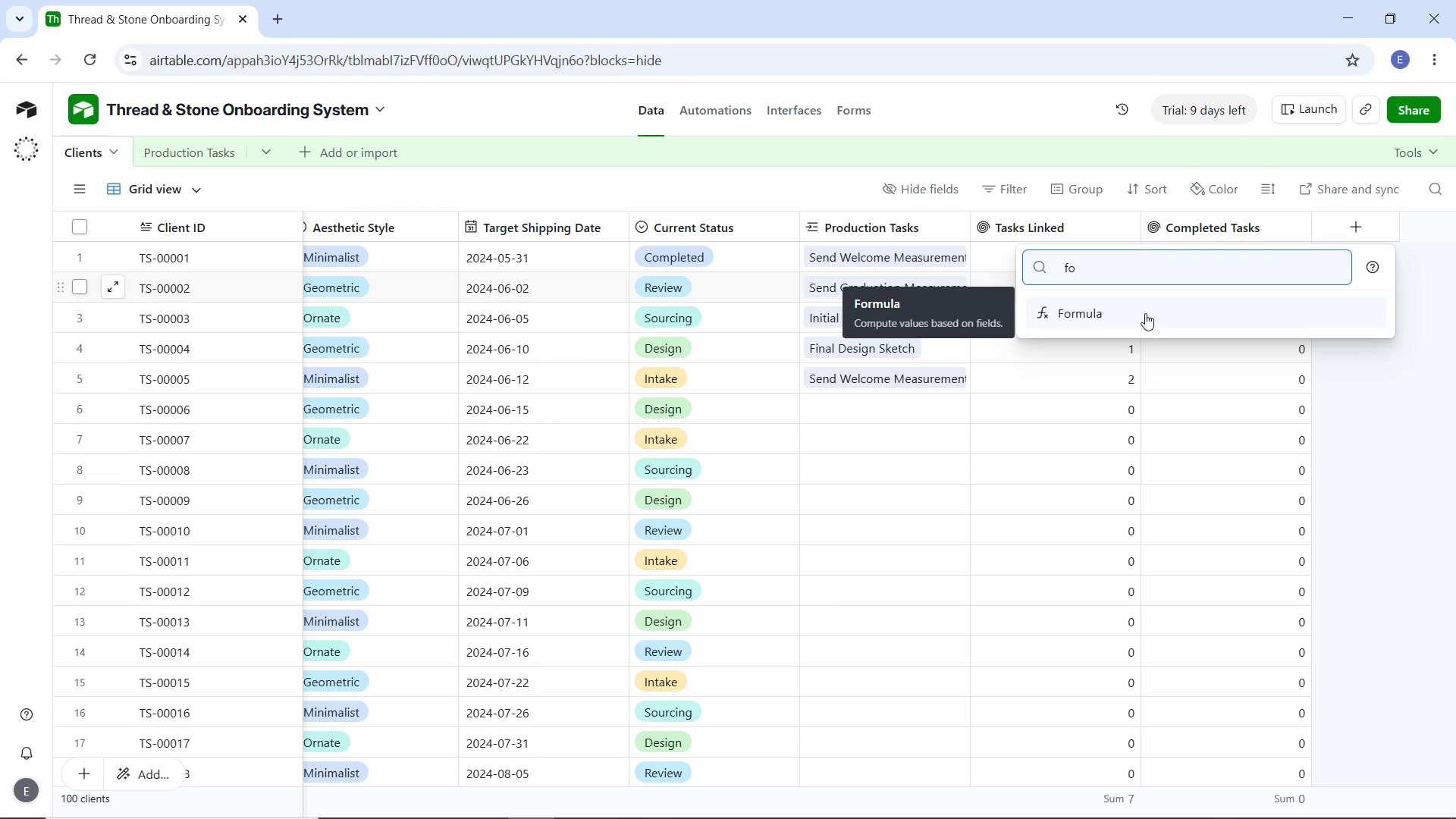 
left_click([1145, 313])
 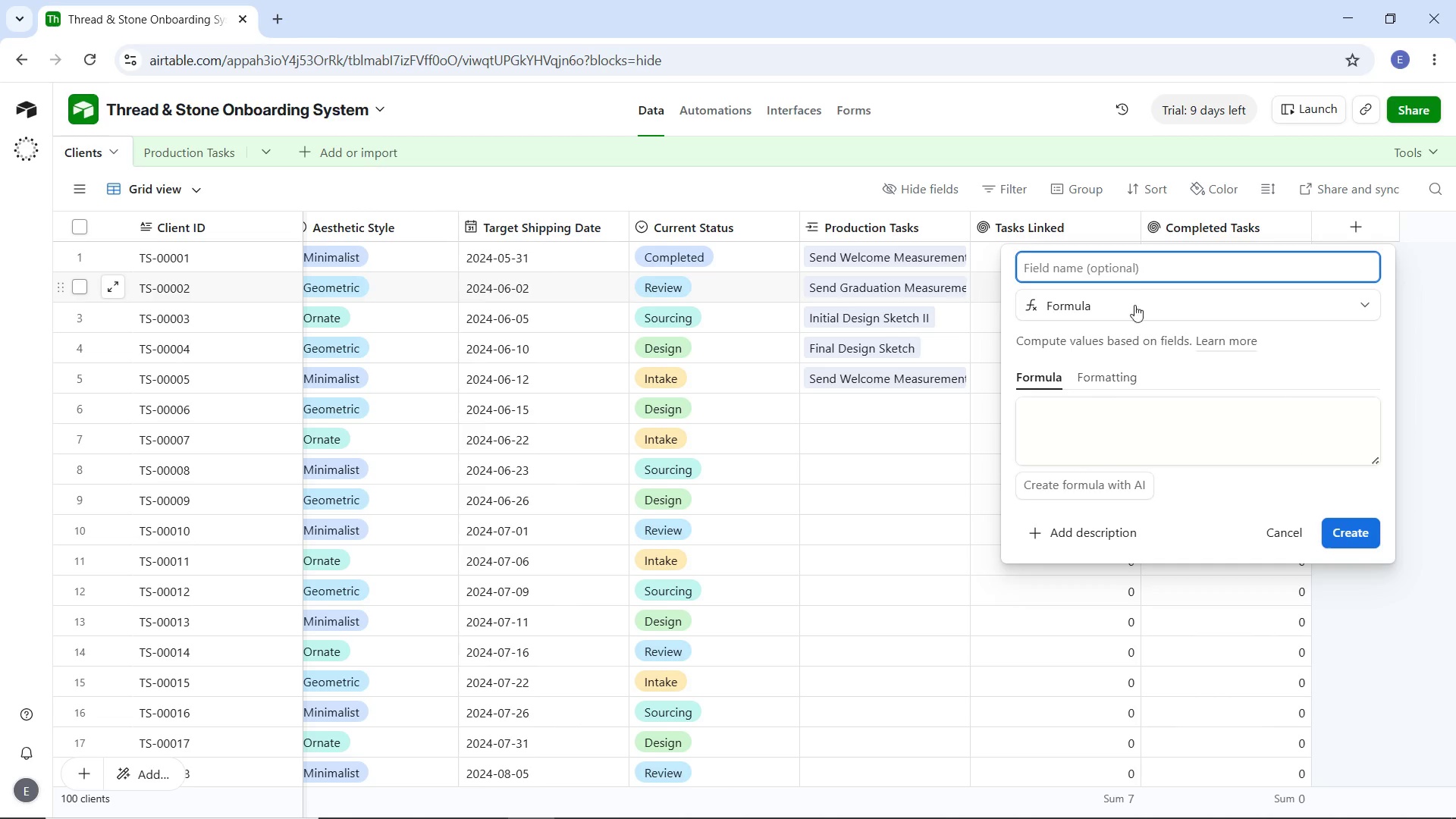 
left_click([1123, 275])
 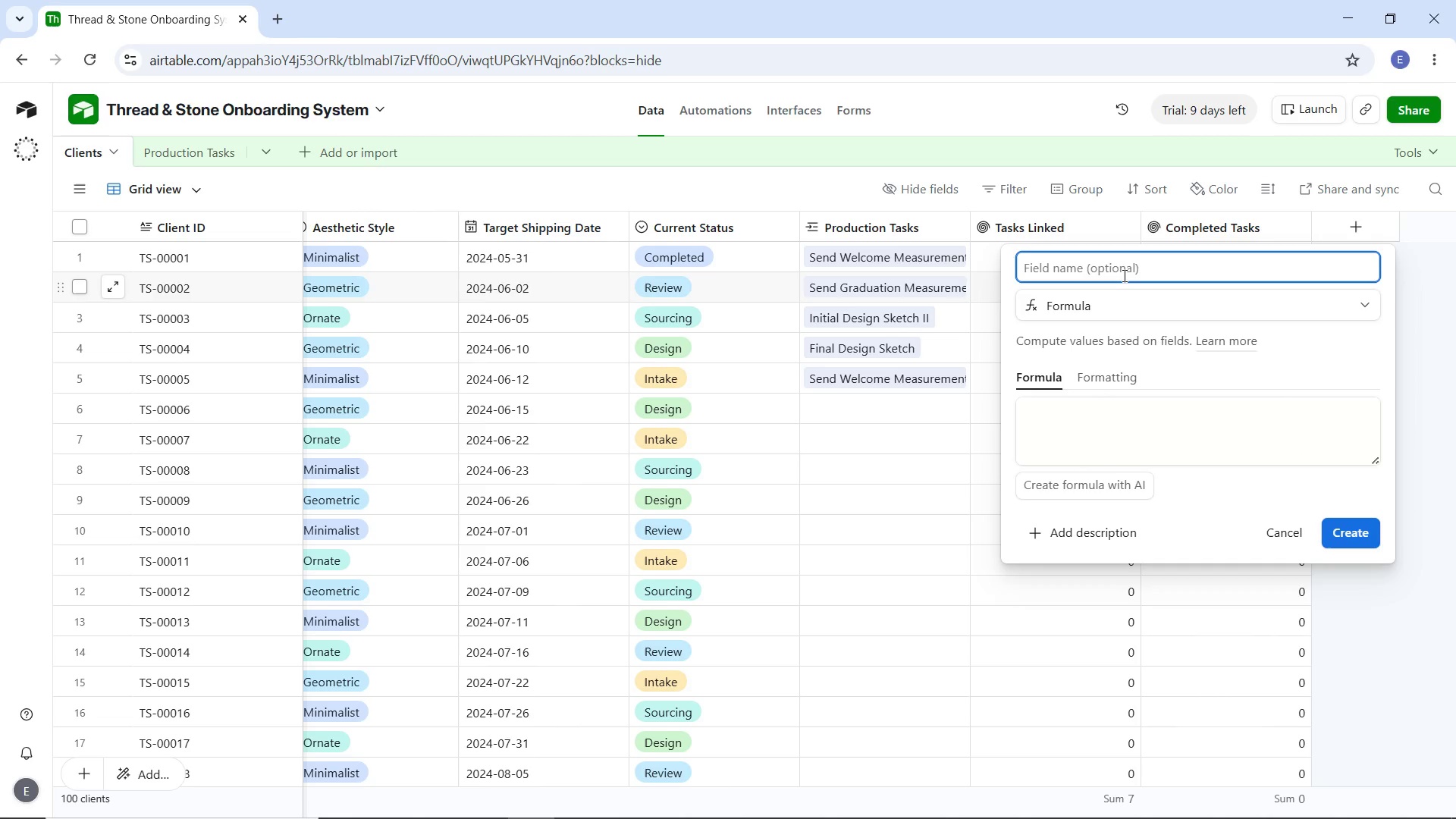 
type(Task Completion %)
 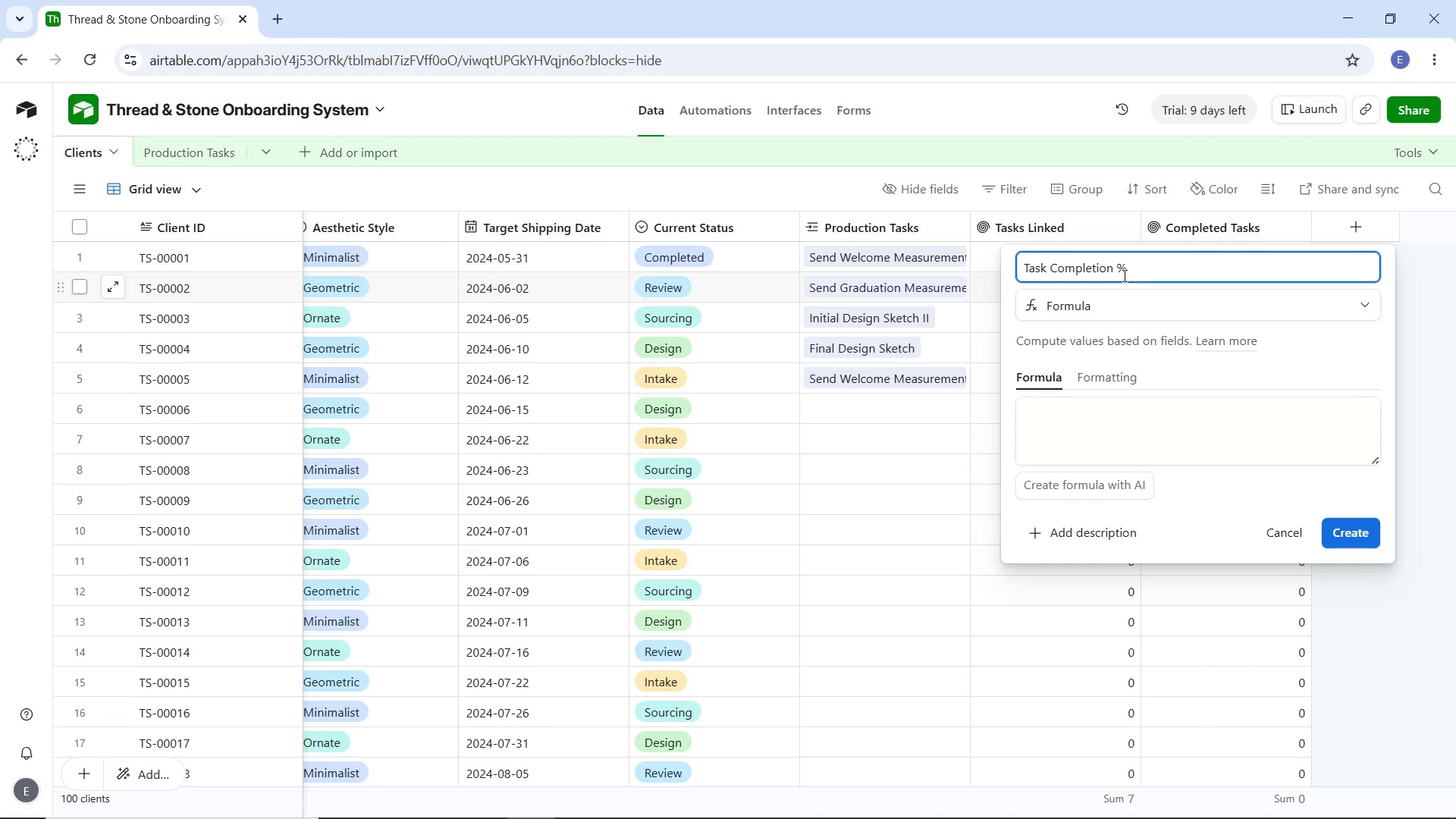 
left_click([1111, 431])
 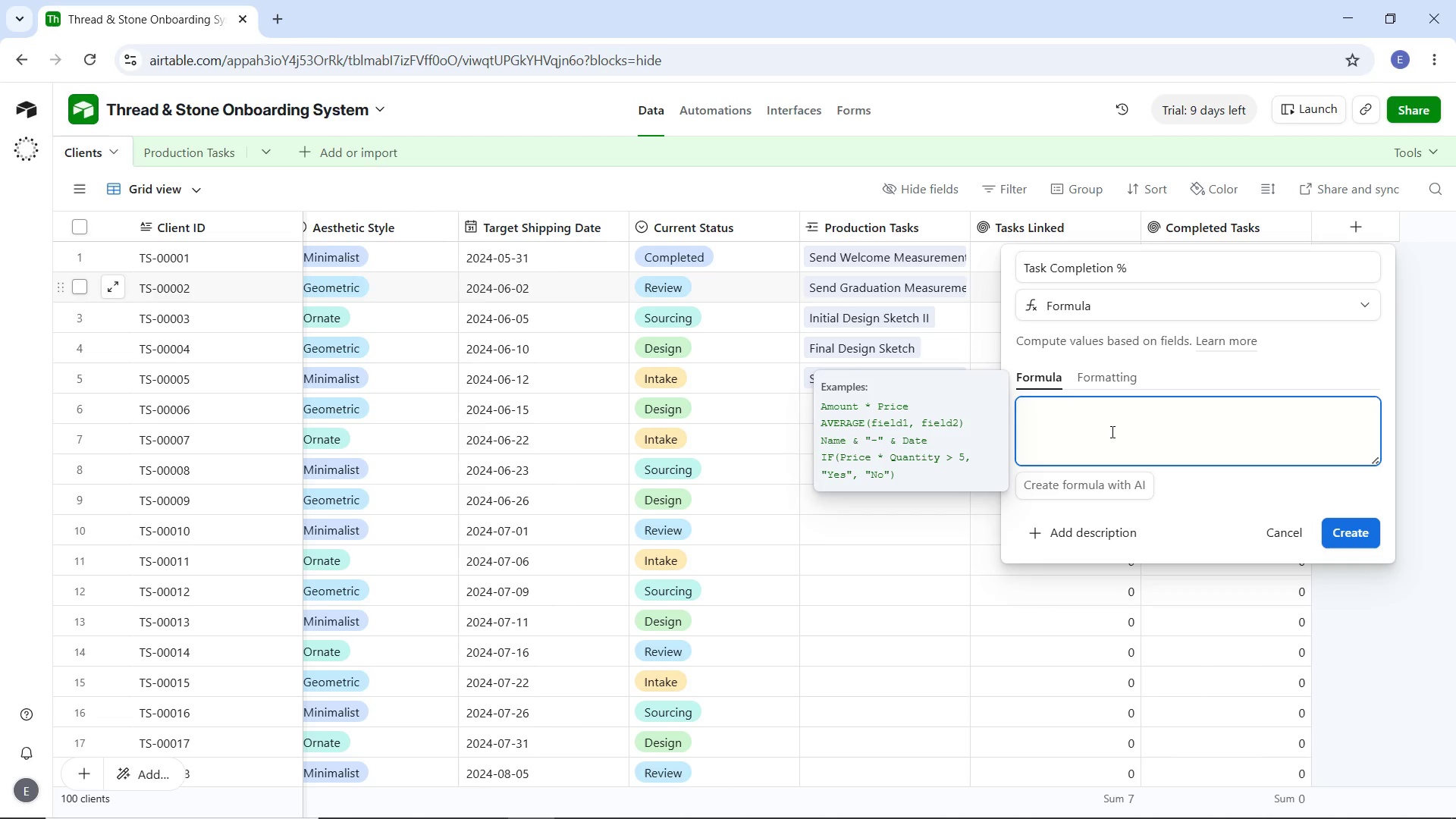 
type(IF )
 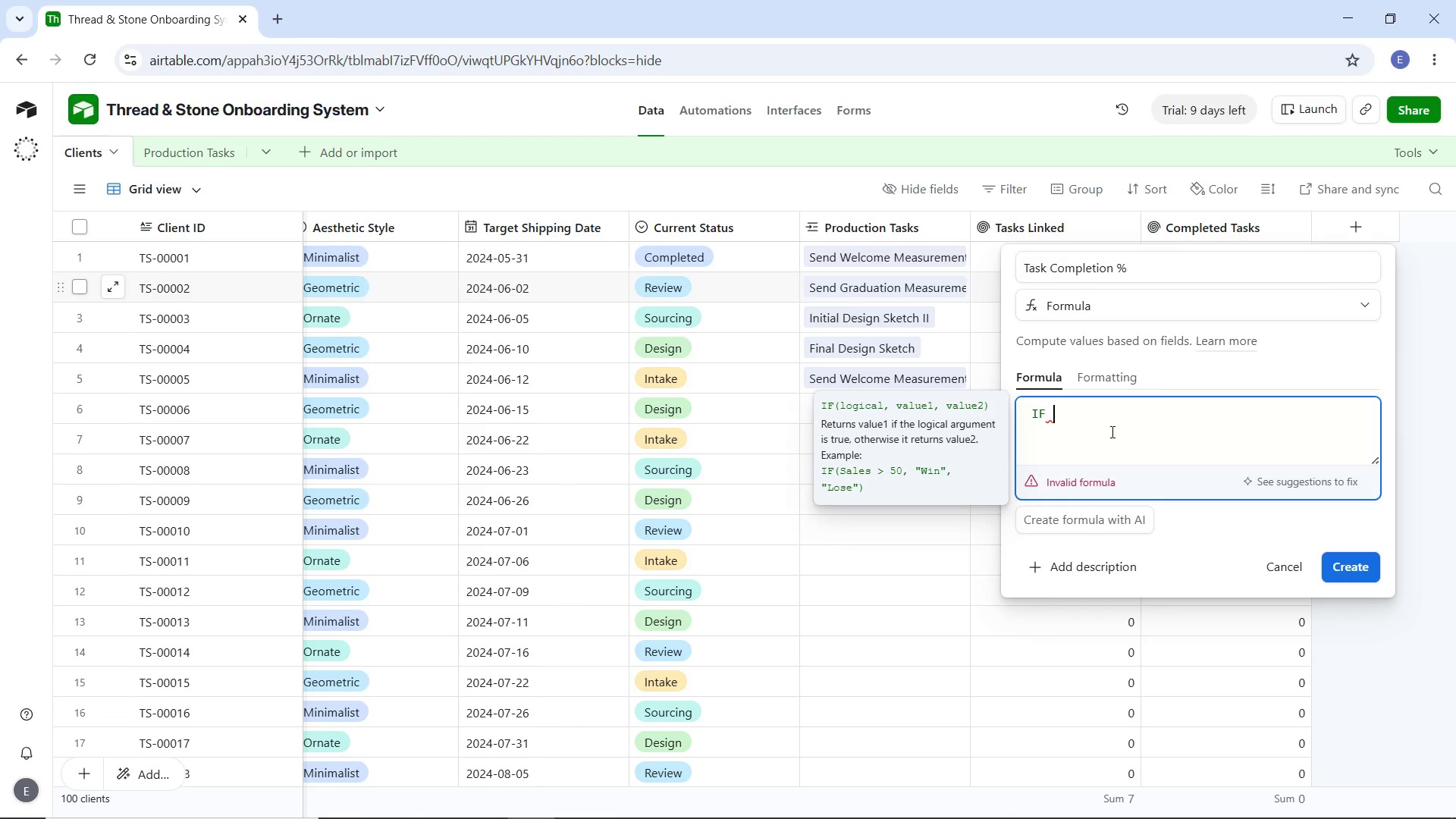 
wait(21.97)
 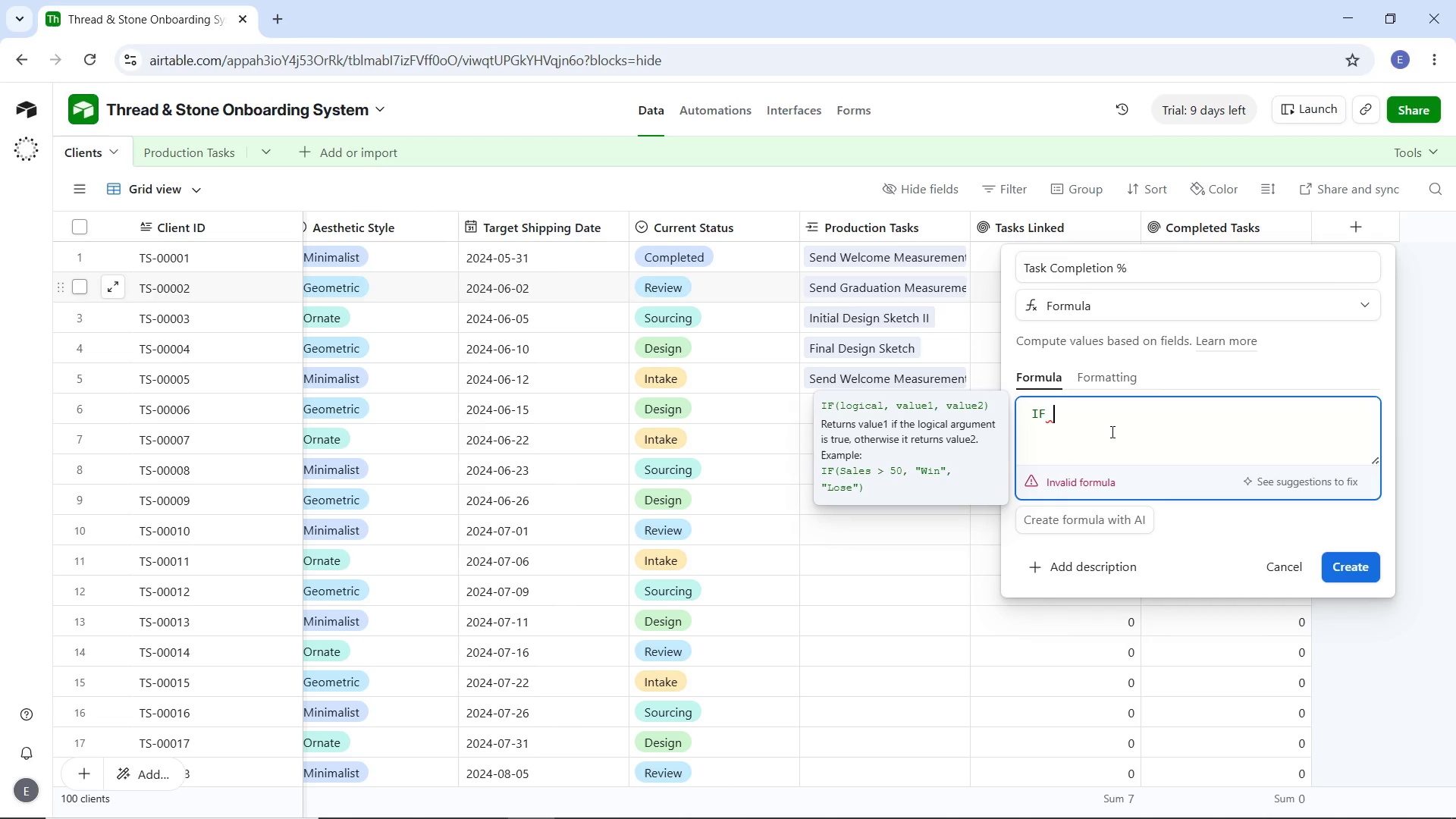 
type(())
 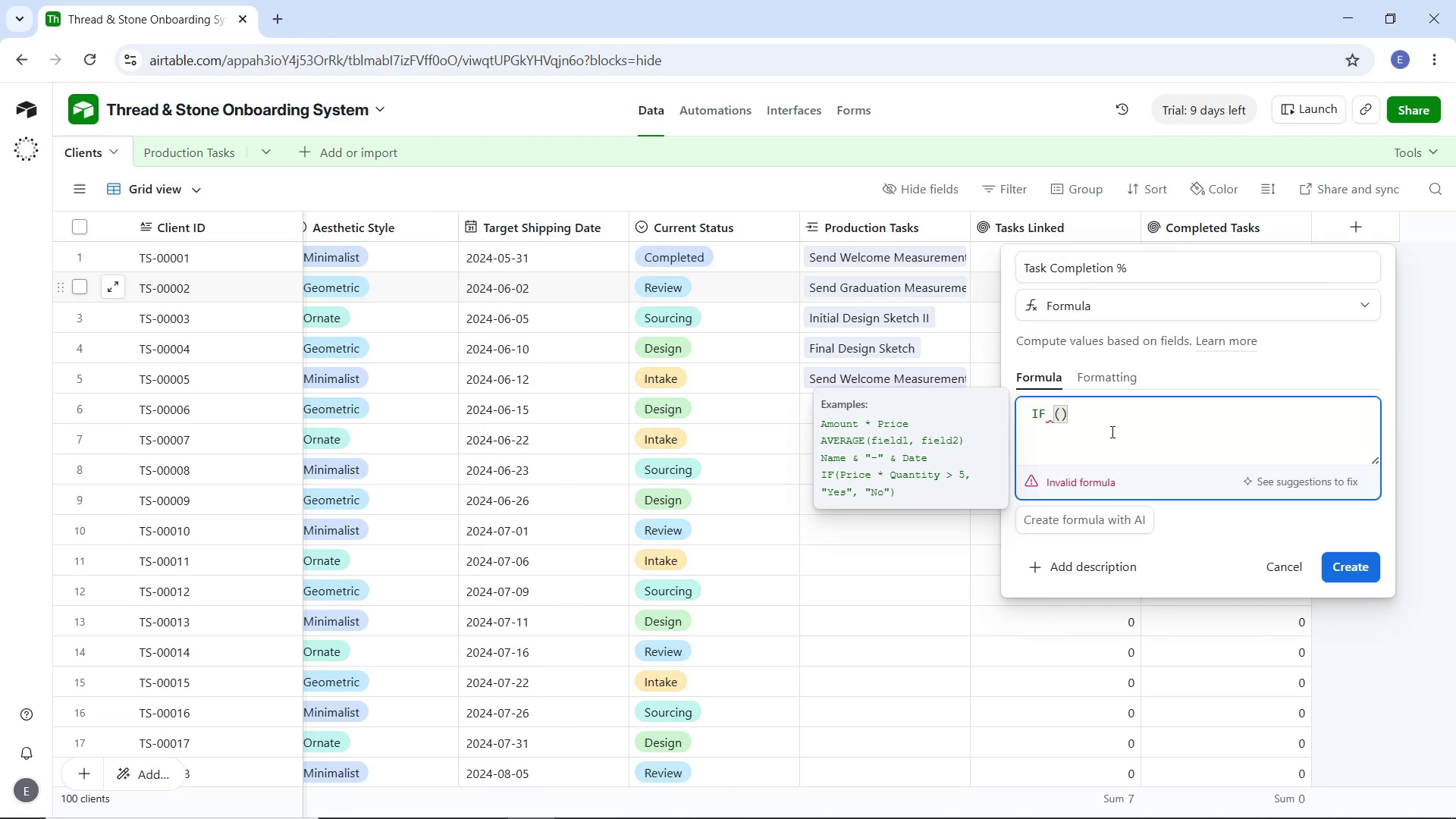 
key(ArrowLeft)
 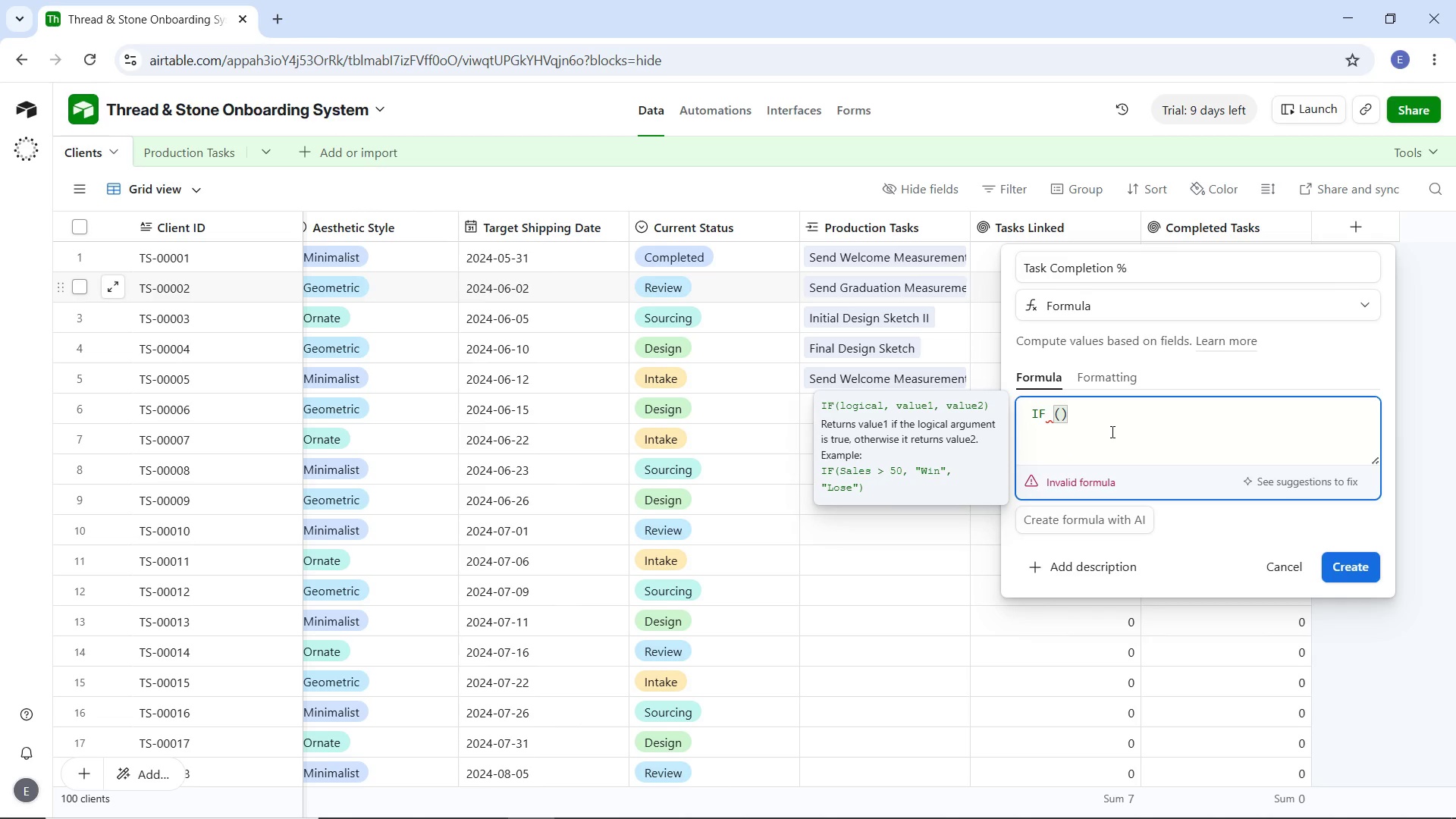 
type({Tas)
 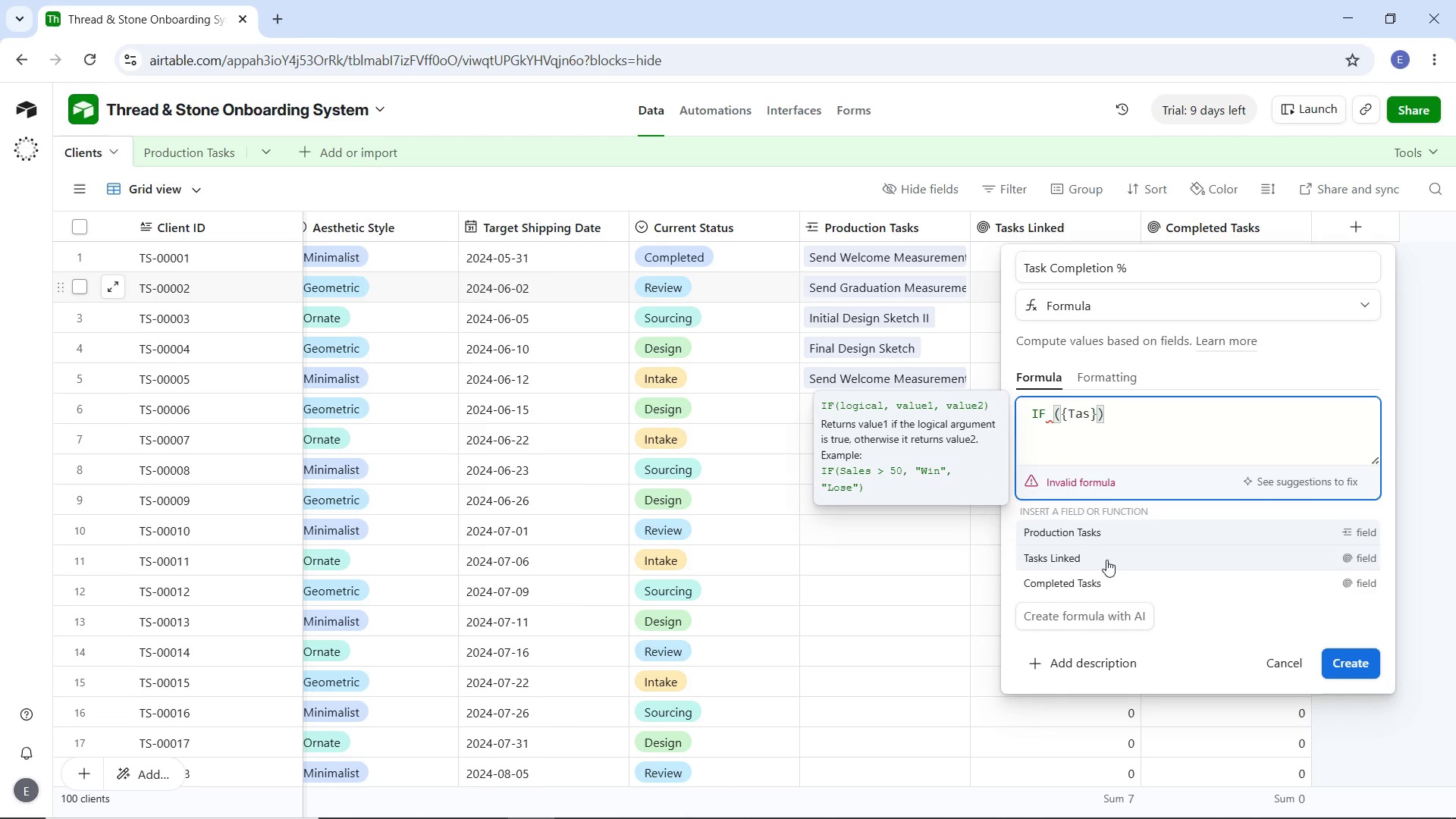 
left_click([1084, 557])
 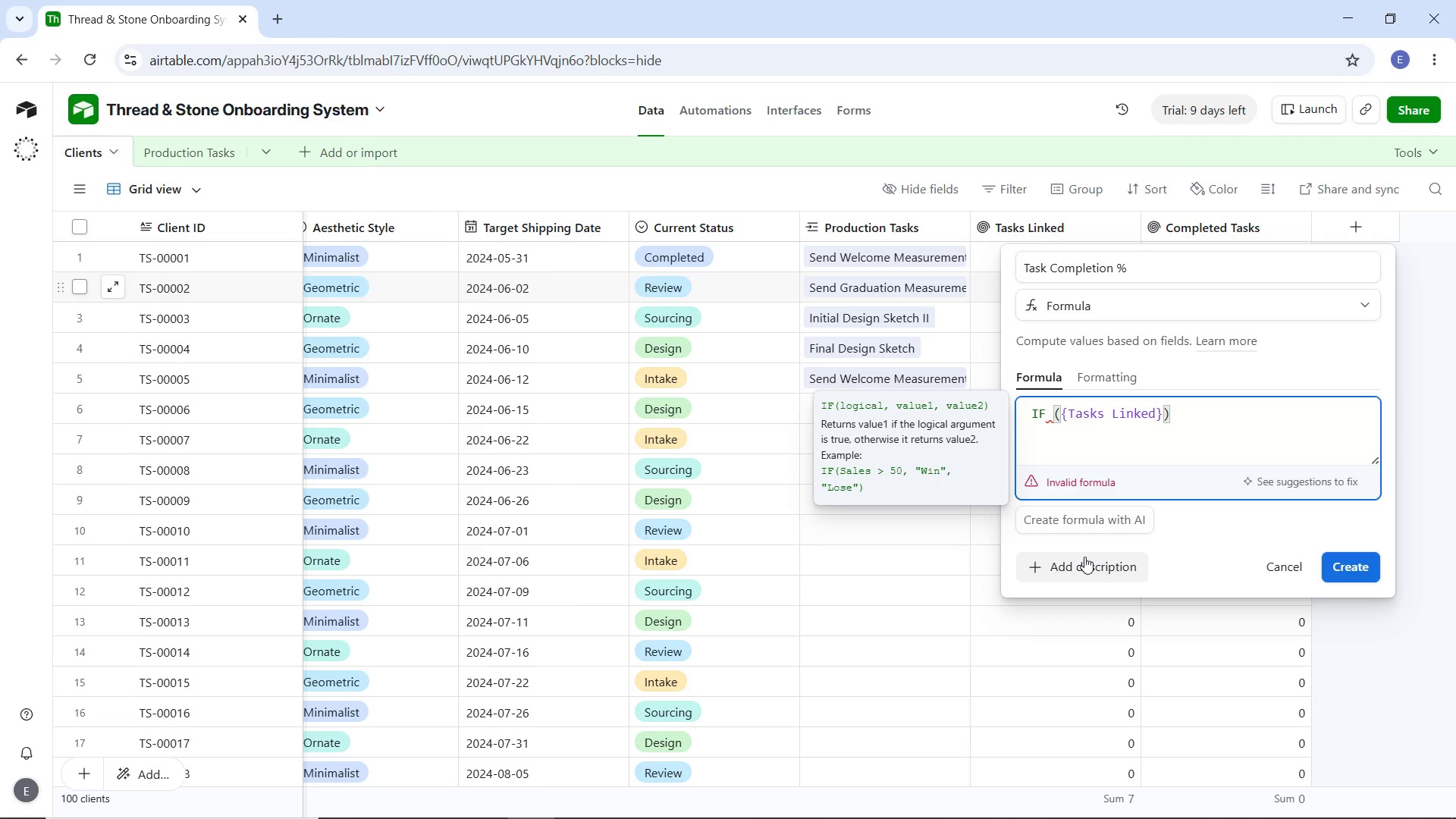 
key(ArrowRight)
 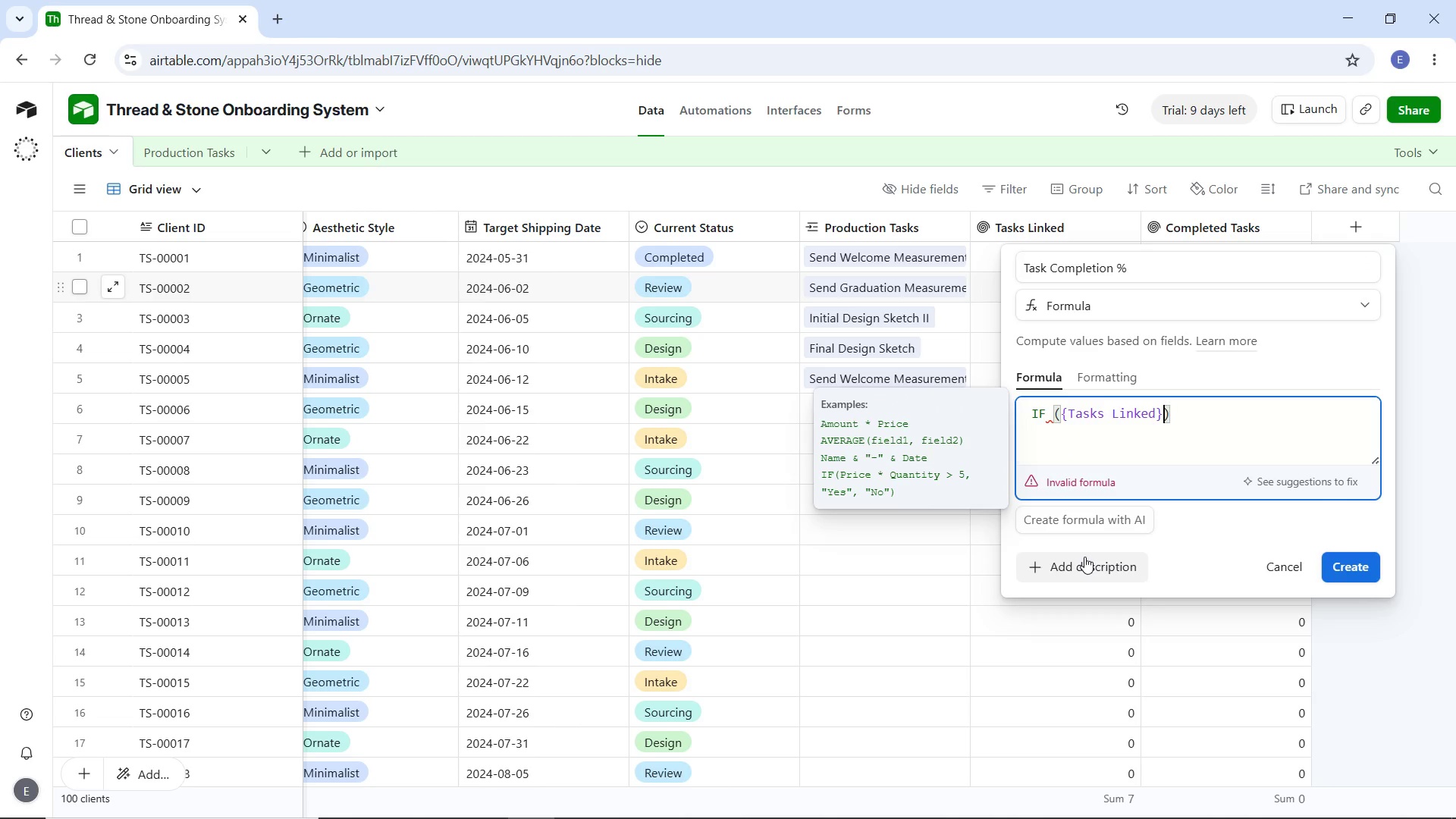 
key(ArrowLeft)
 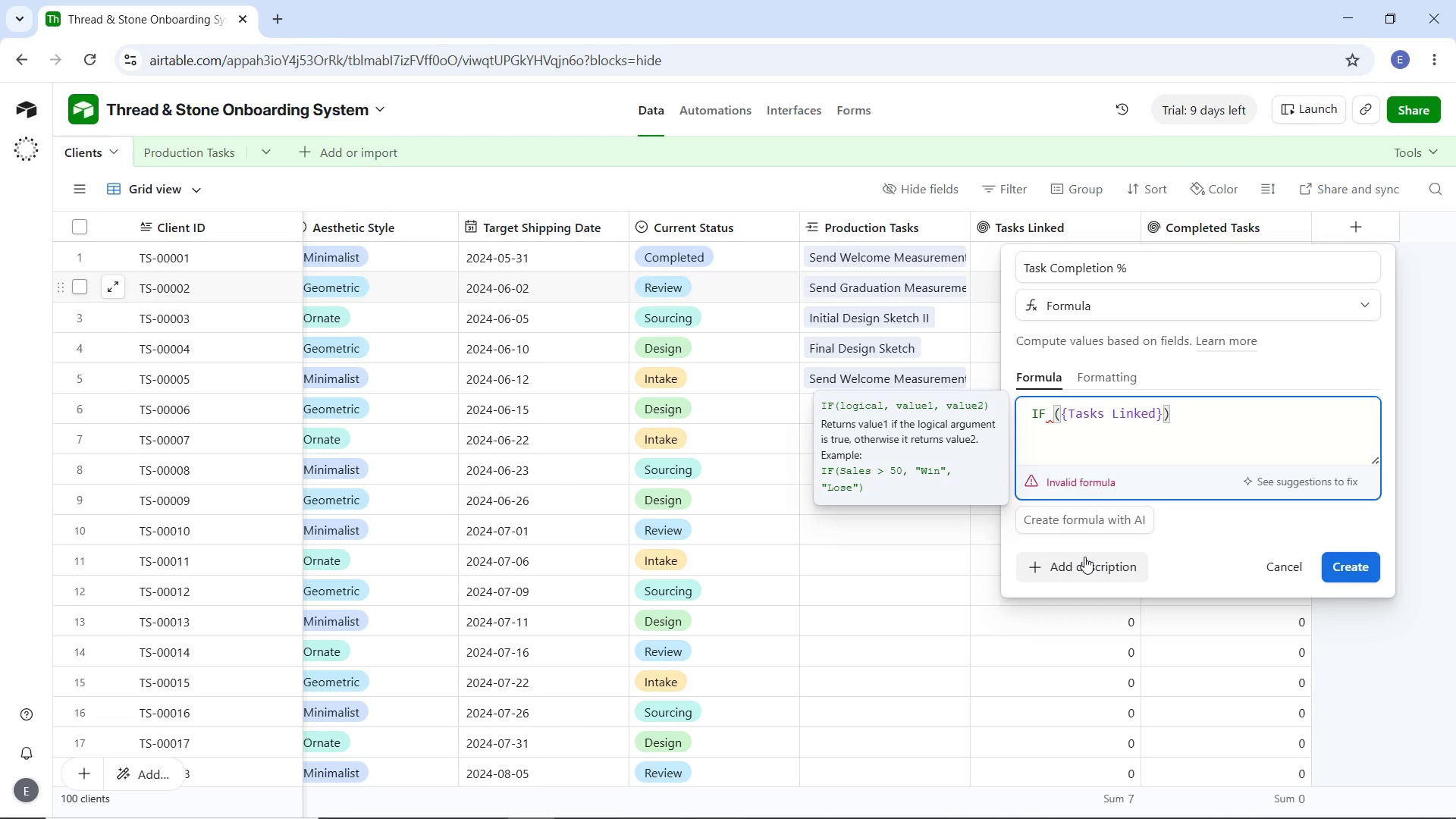 
type( = 0,0, RO)
 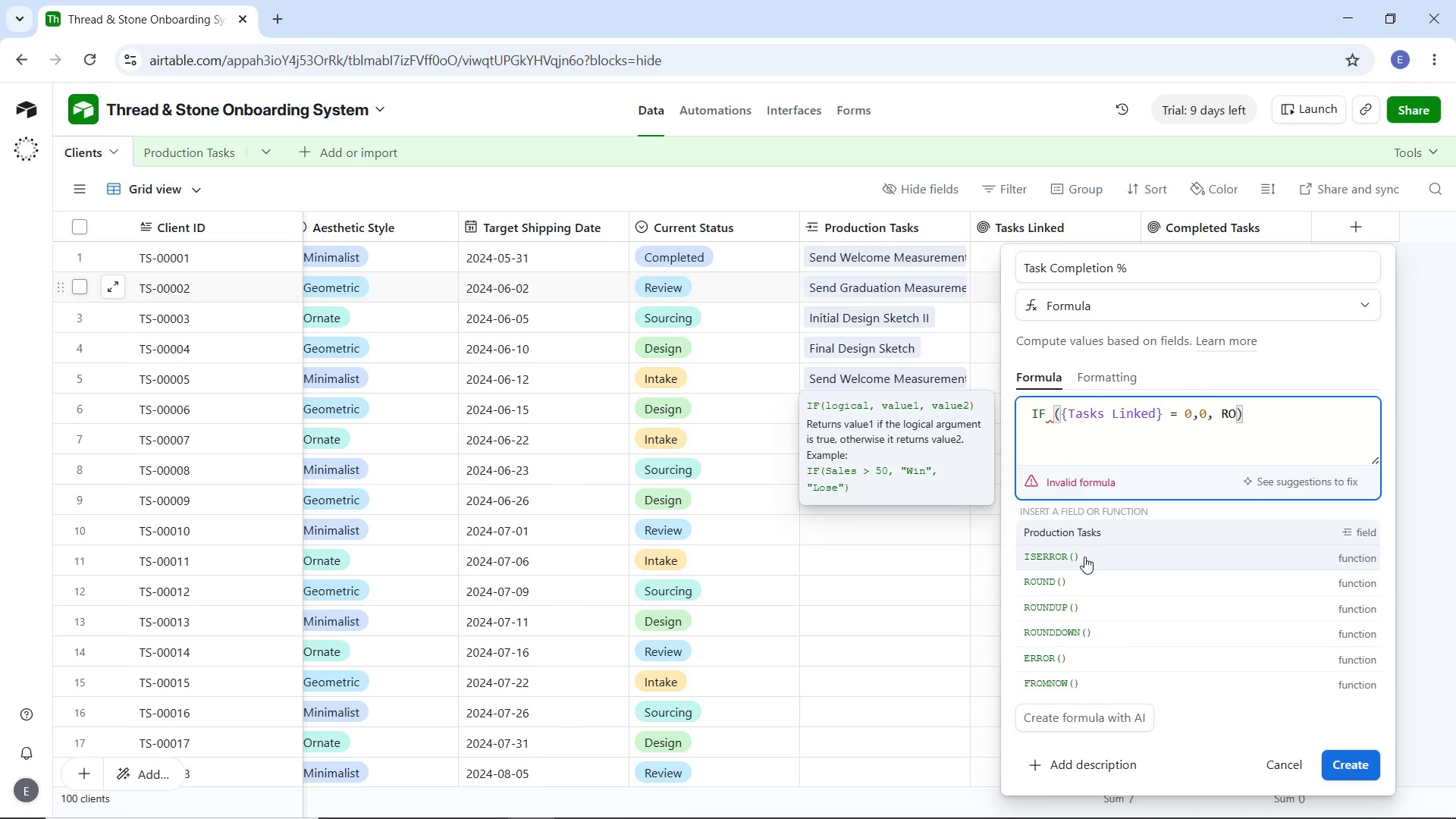 
type(UND()
 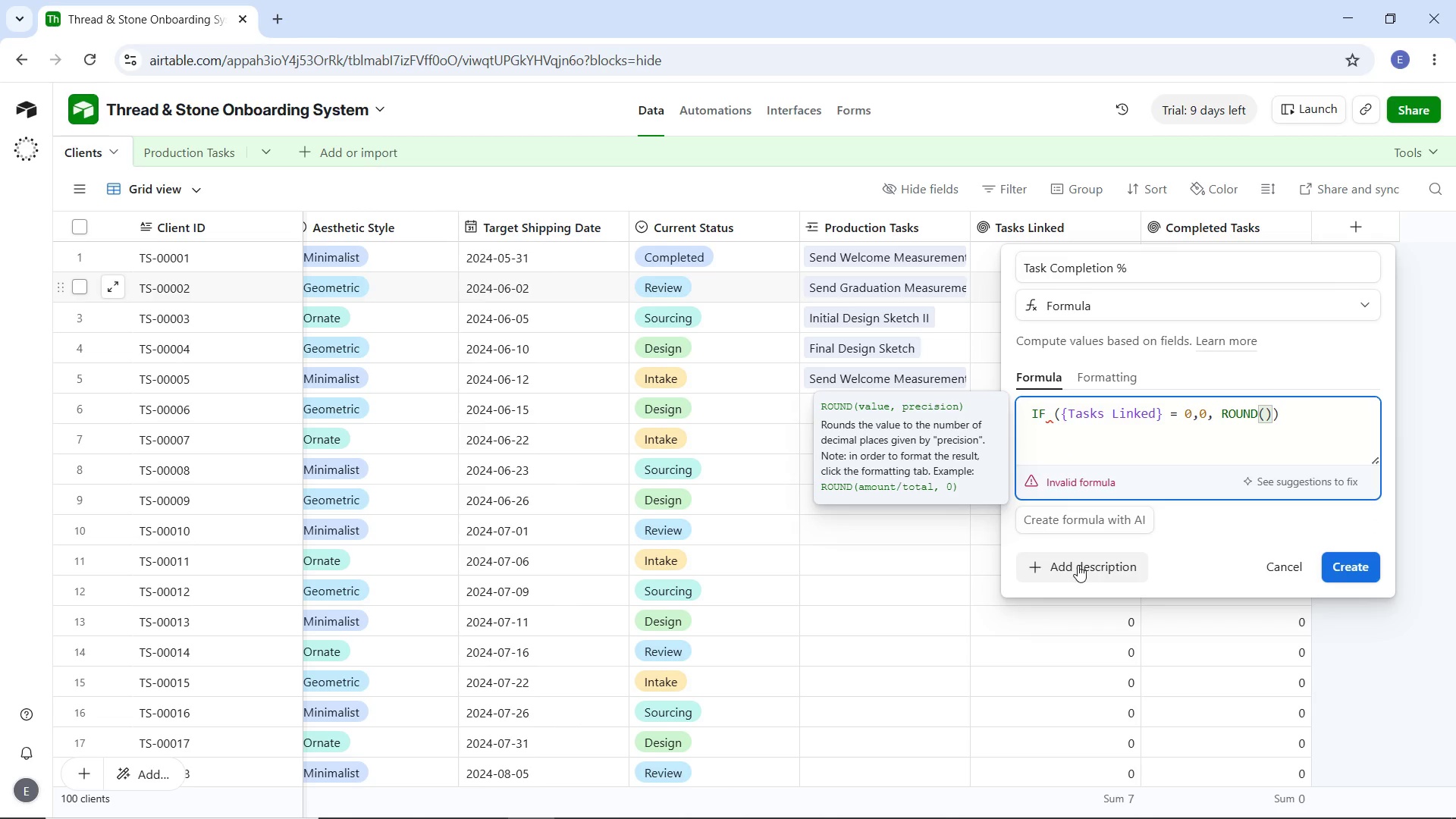 
key(Shift+9)
 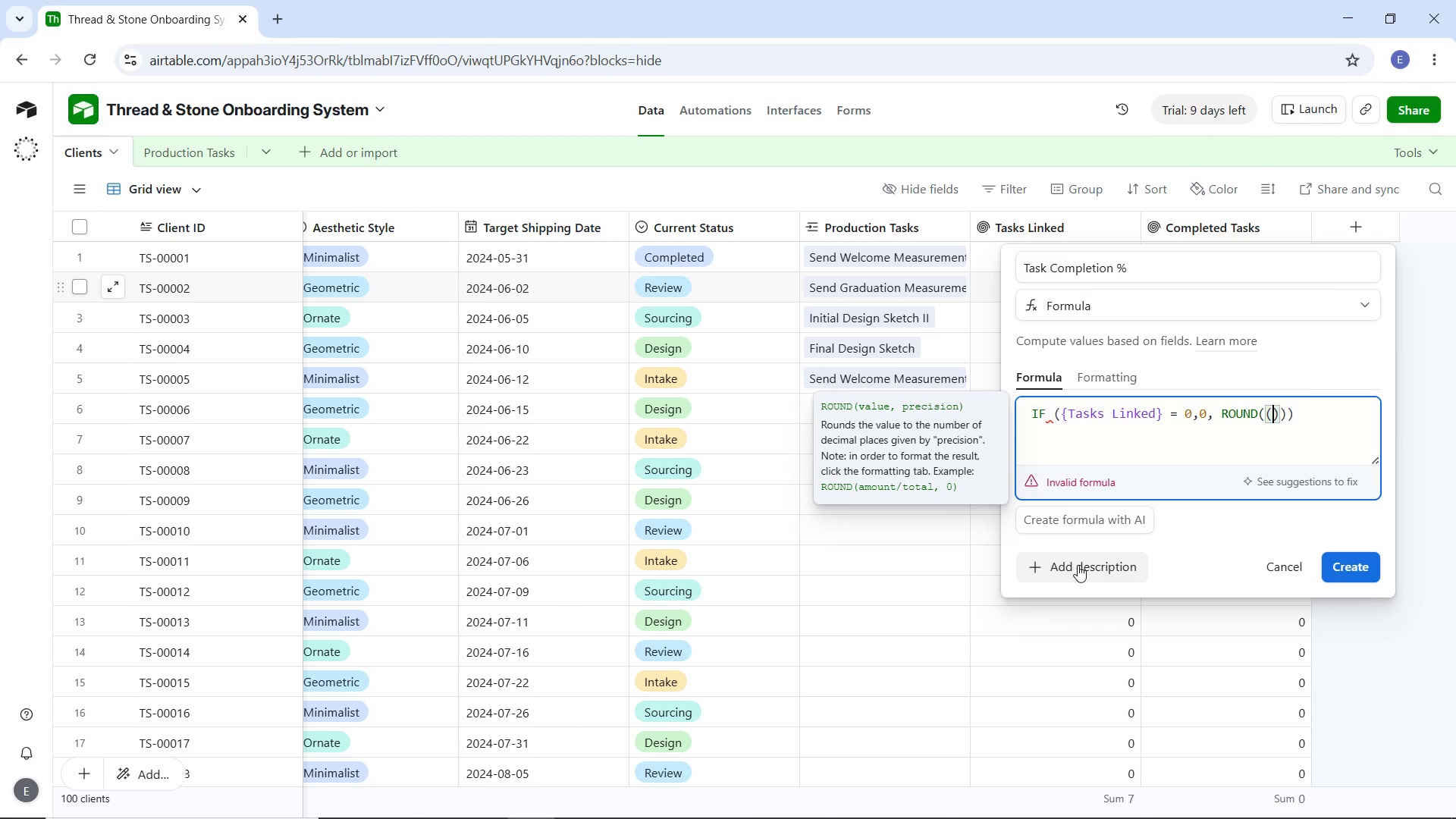 
key(Control+Z)
 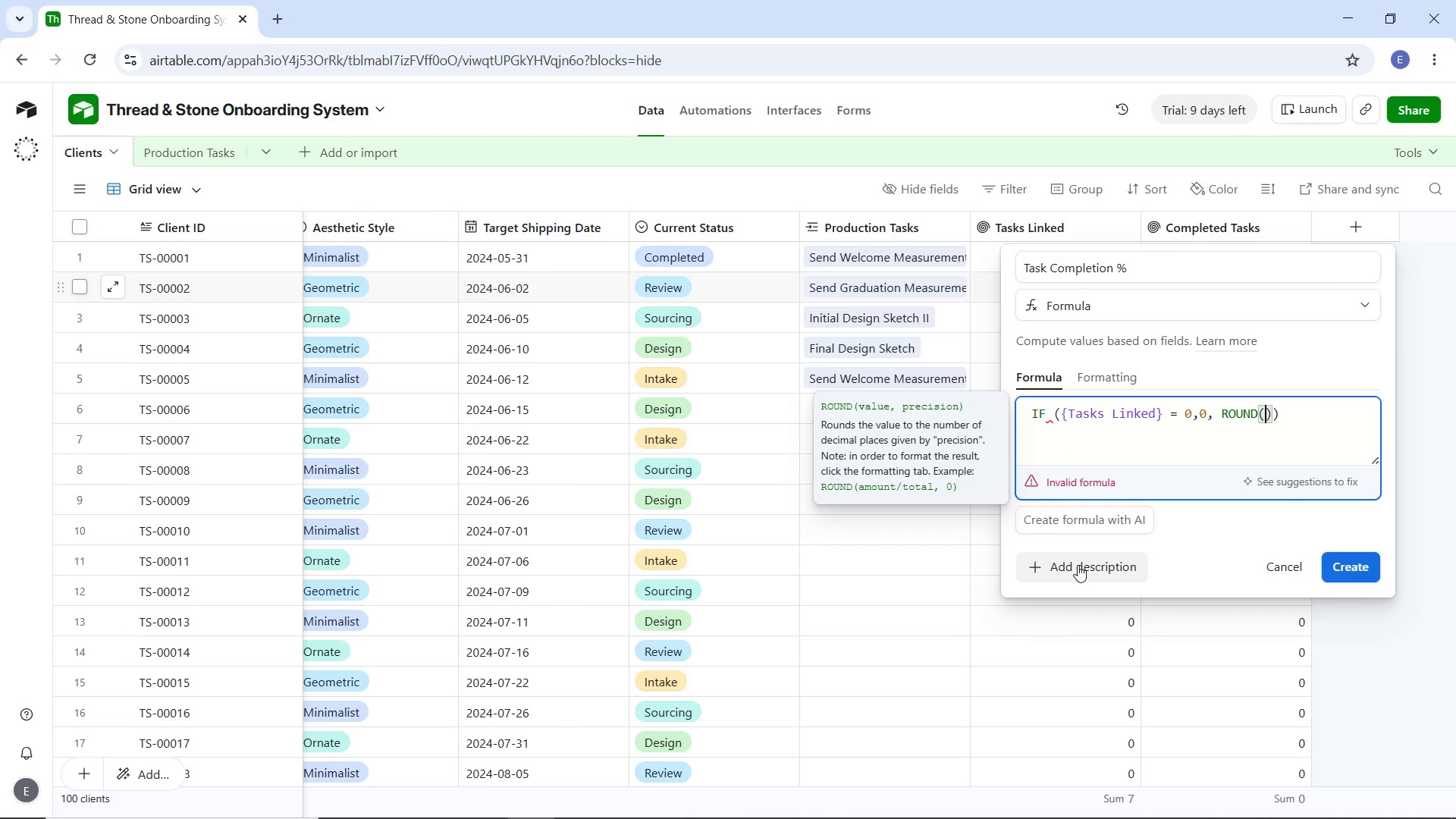 
key(Shift+9)
 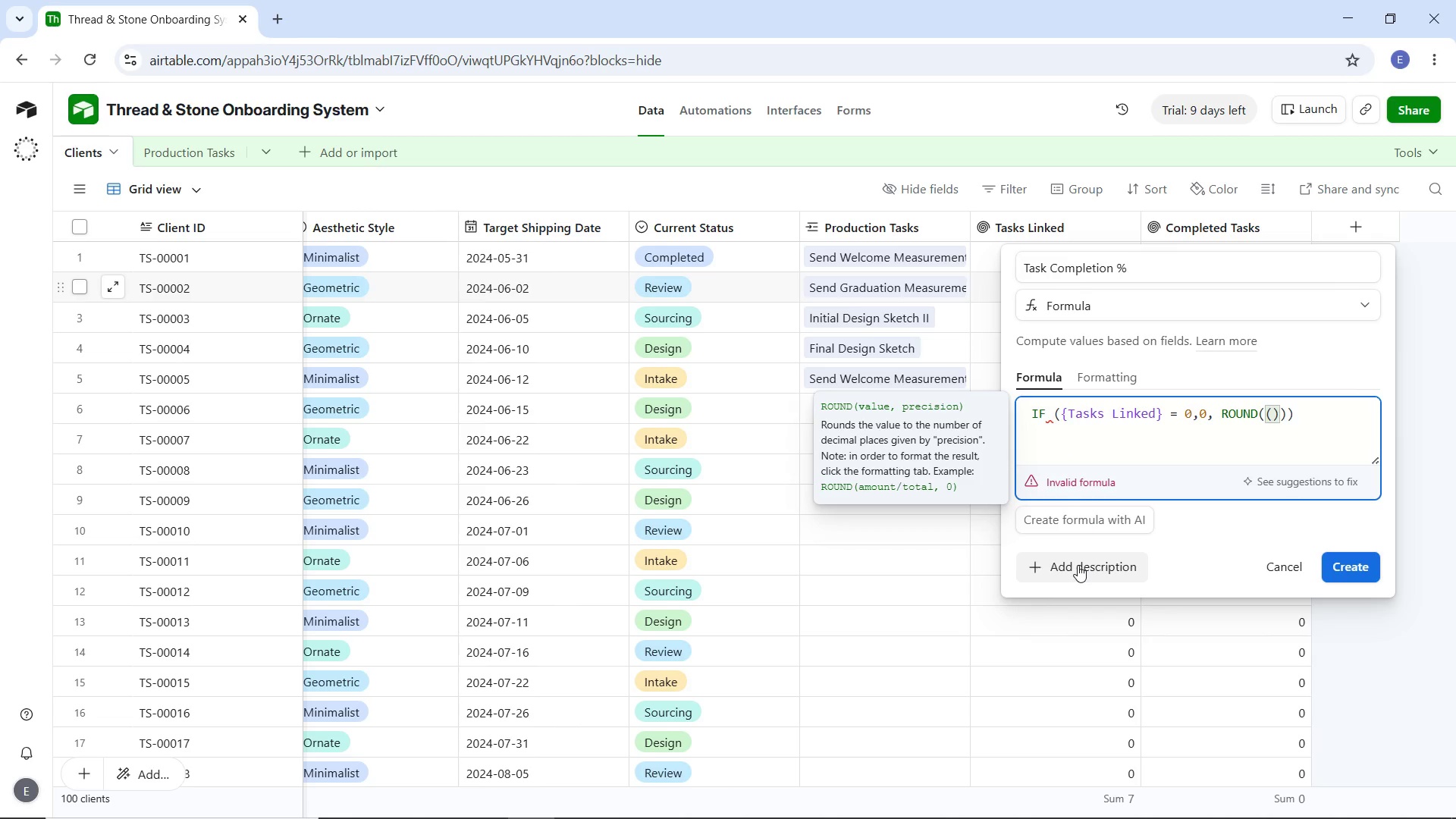 
key(Shift+BracketLeft)
 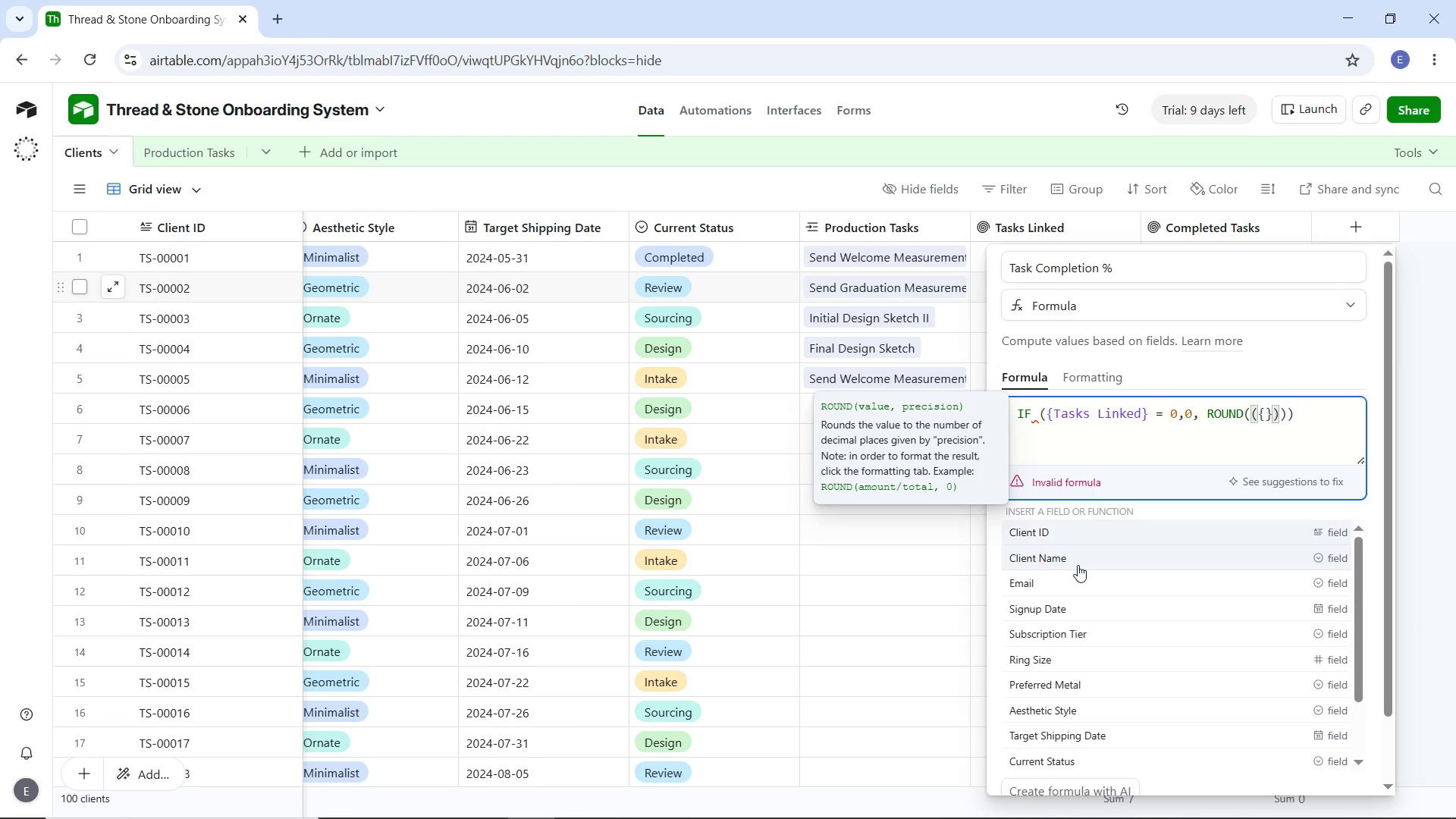 
type(Com)
 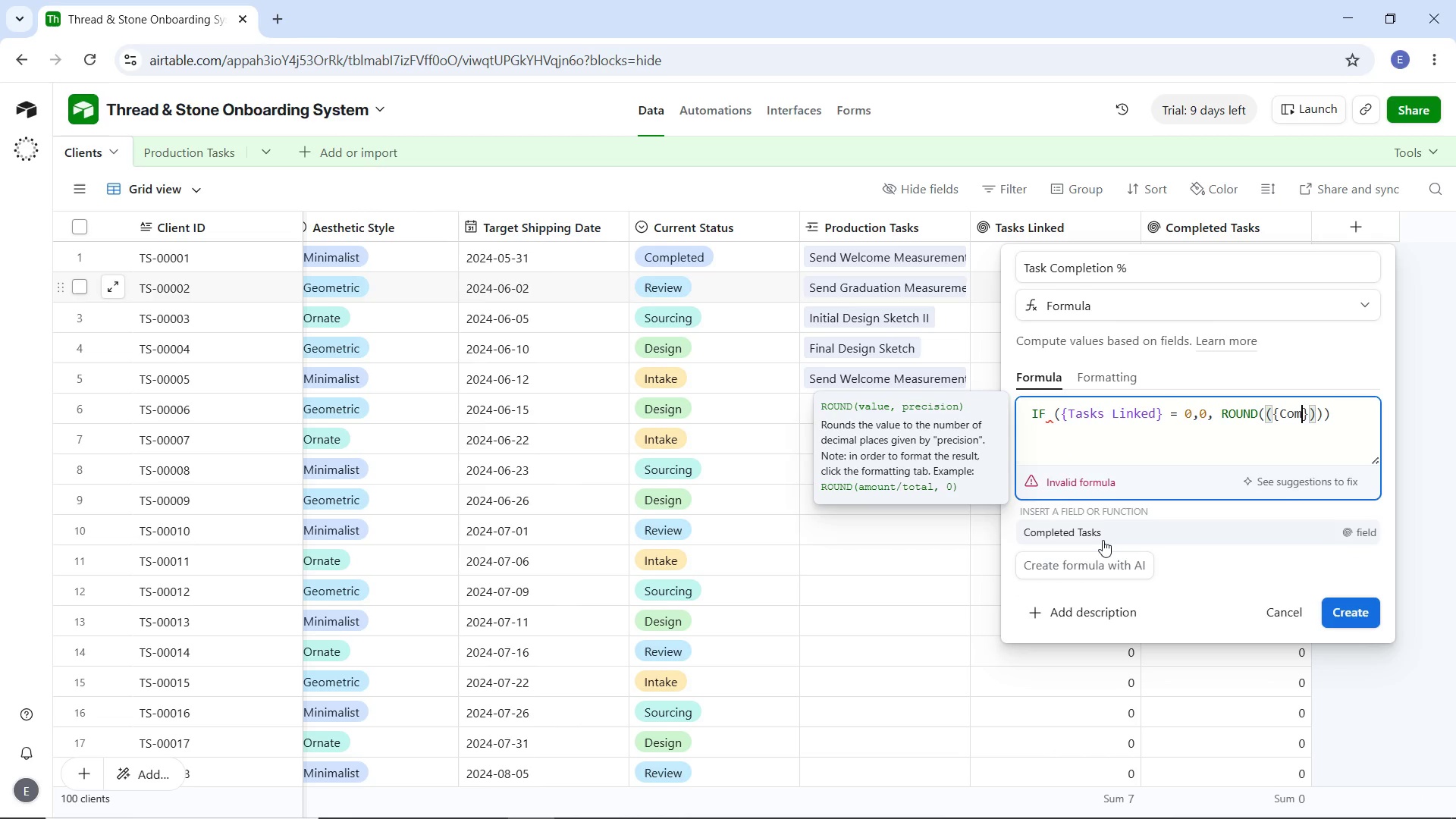 
left_click([1103, 530])
 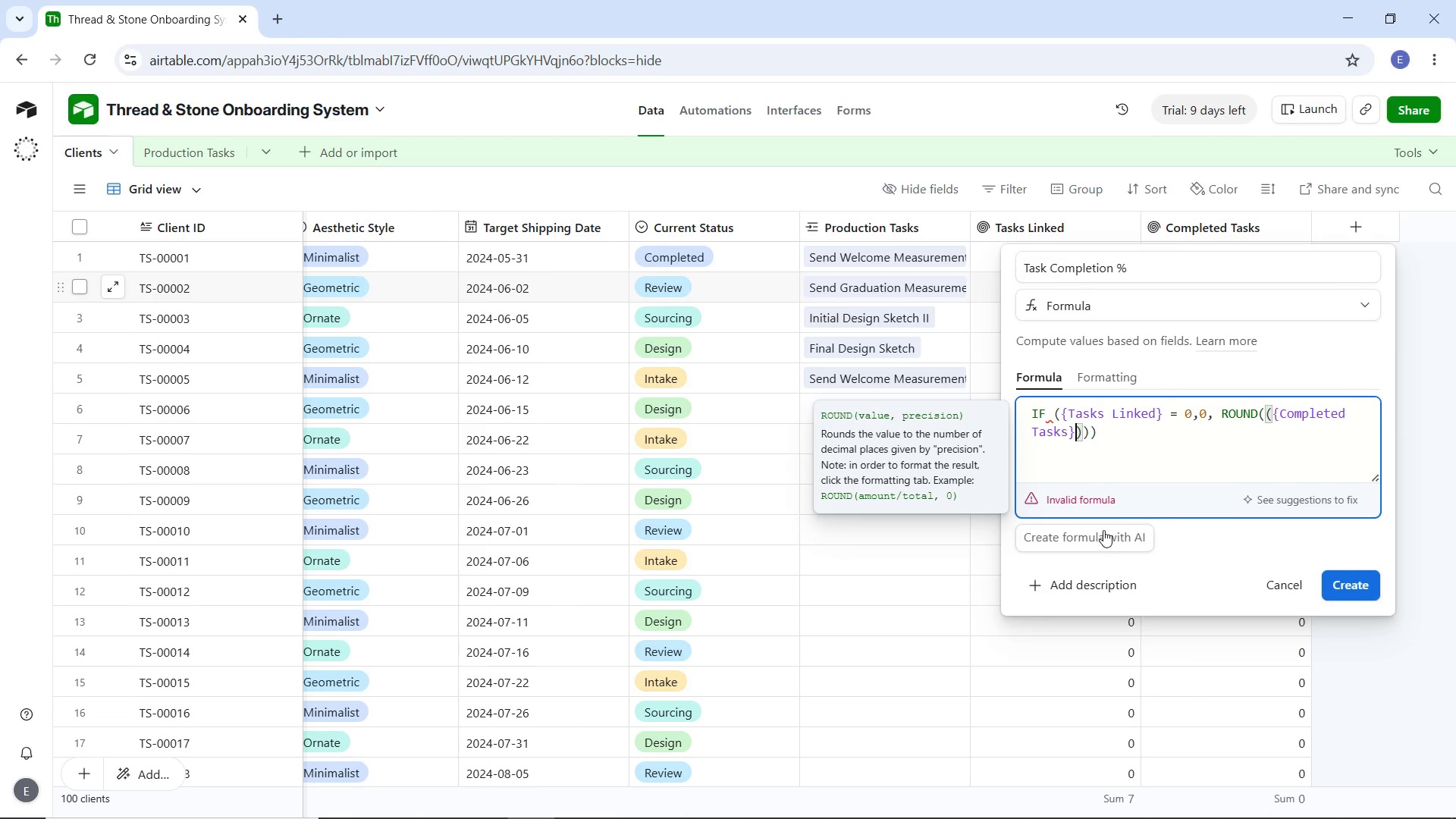 
key(Slash)
 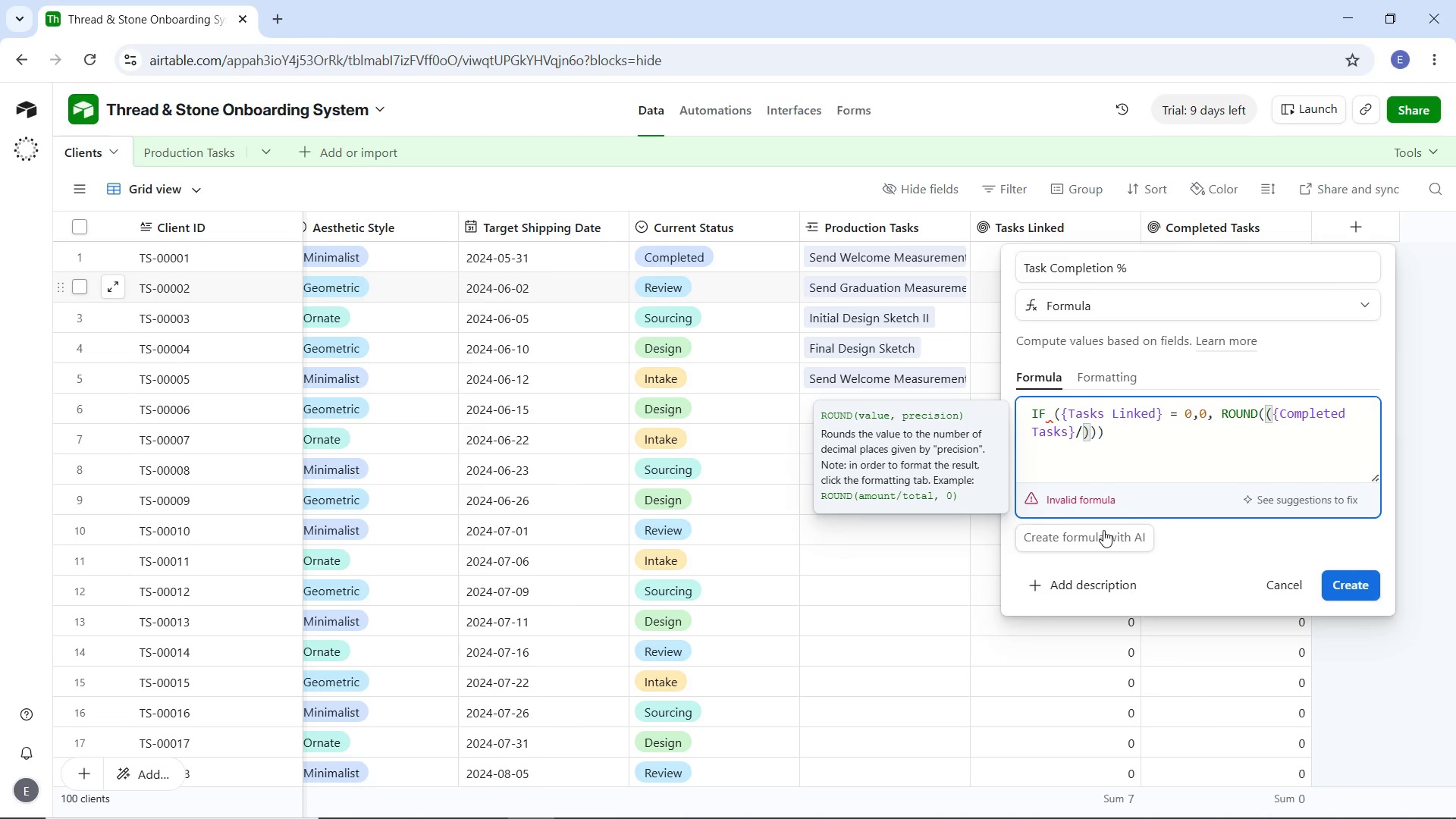 
key(Backspace)
type( / {Tas)
 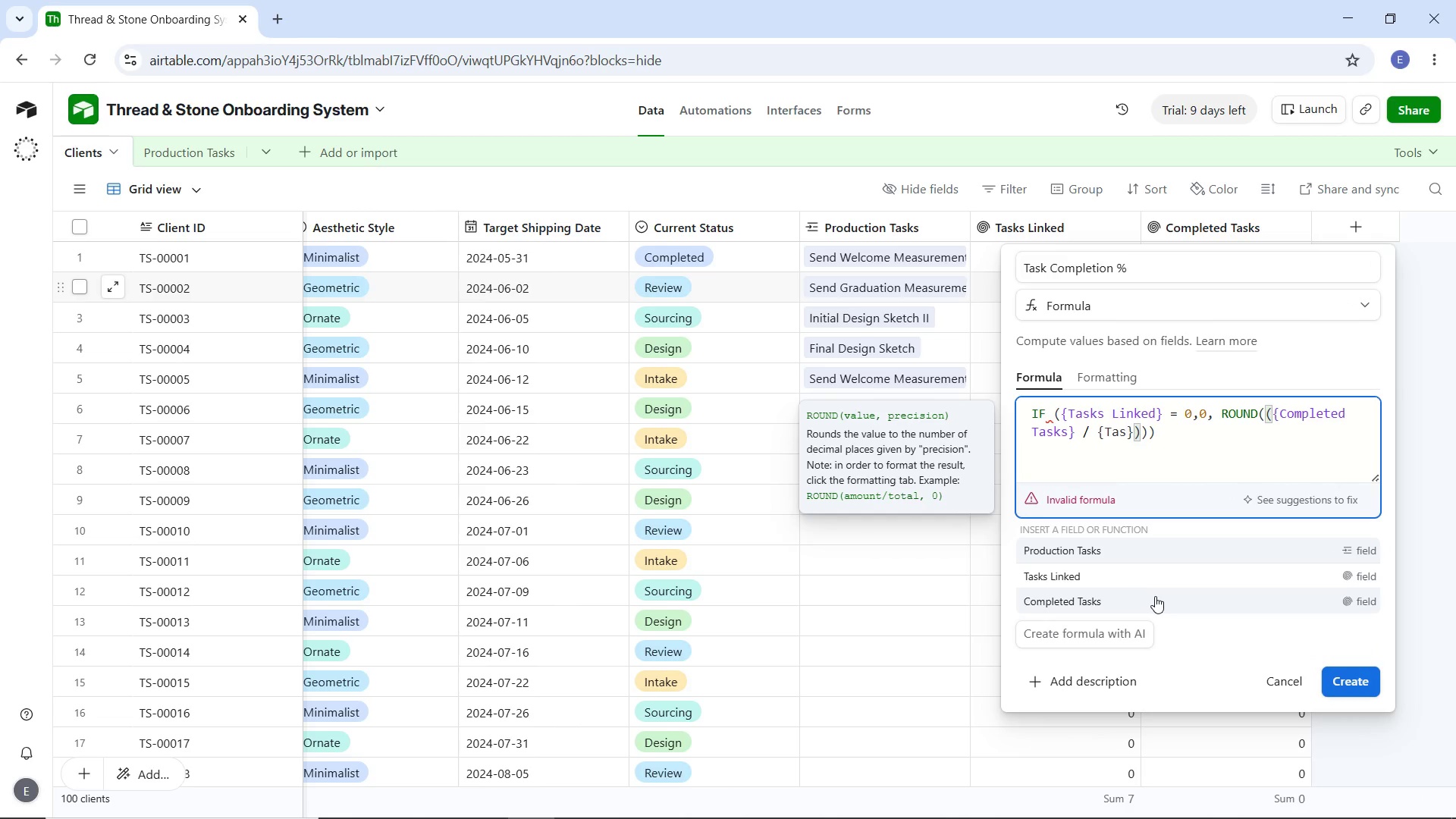 
left_click([1087, 584])
 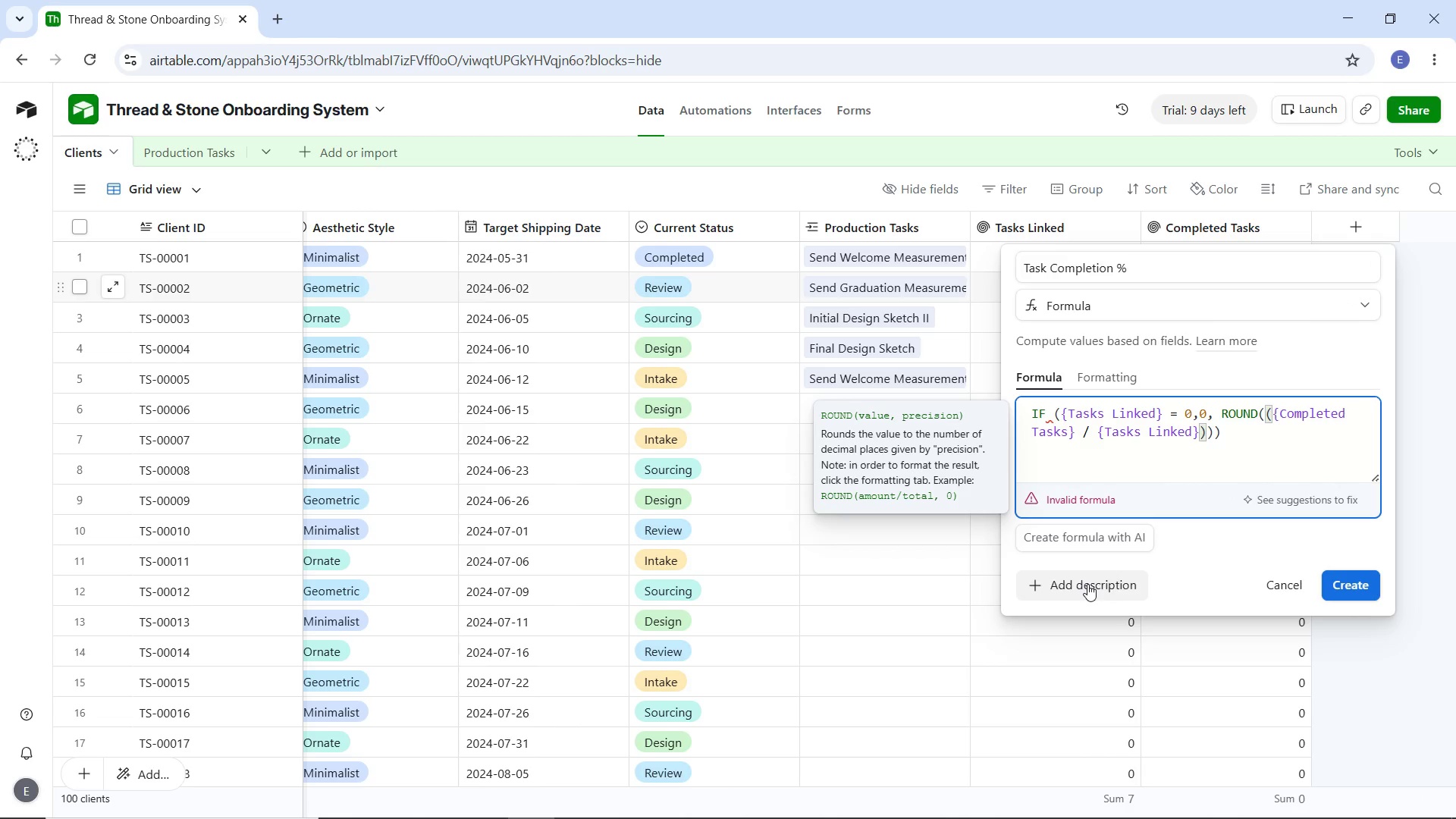 
key(ArrowRight)
 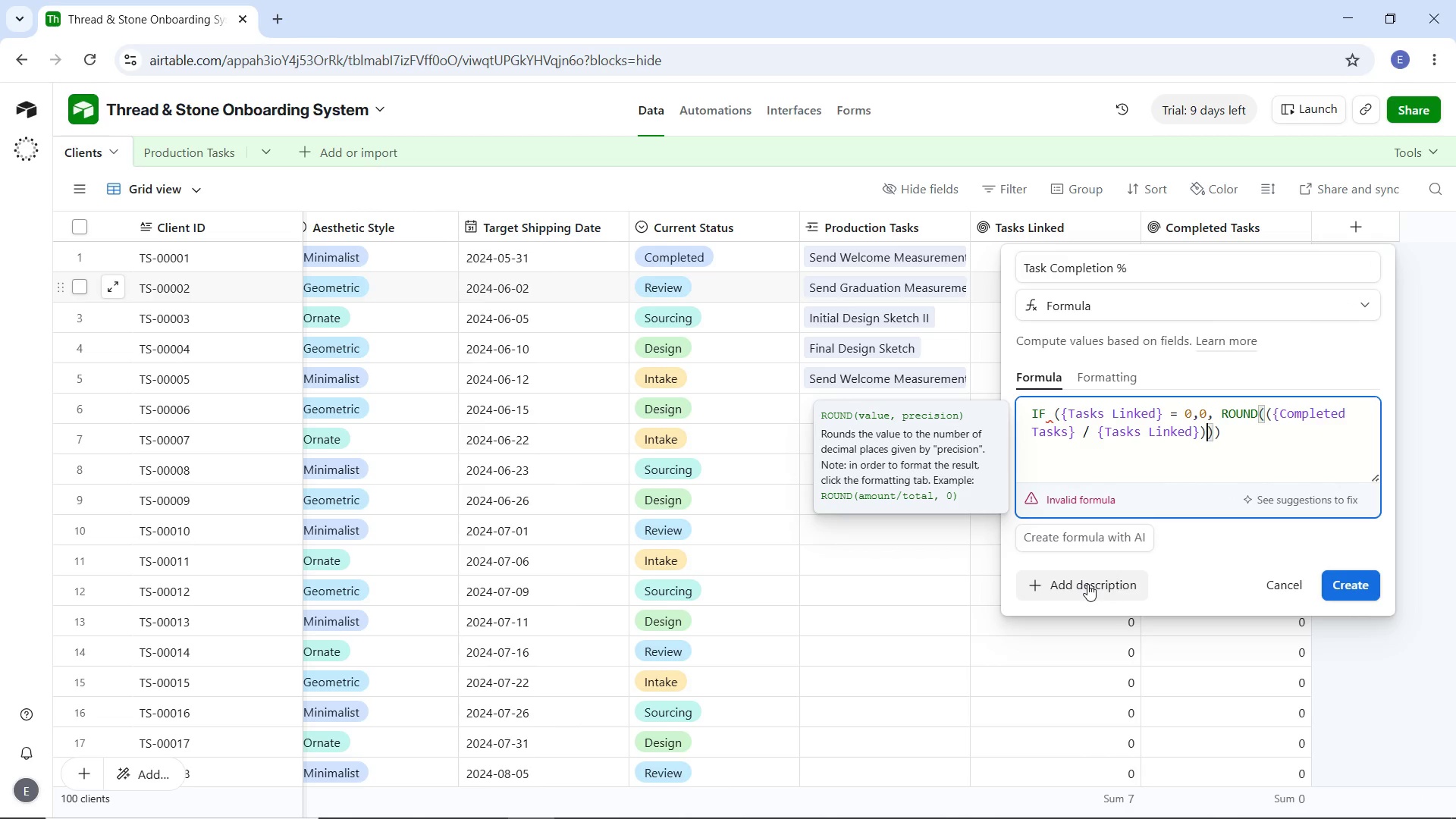 
key(Space)
 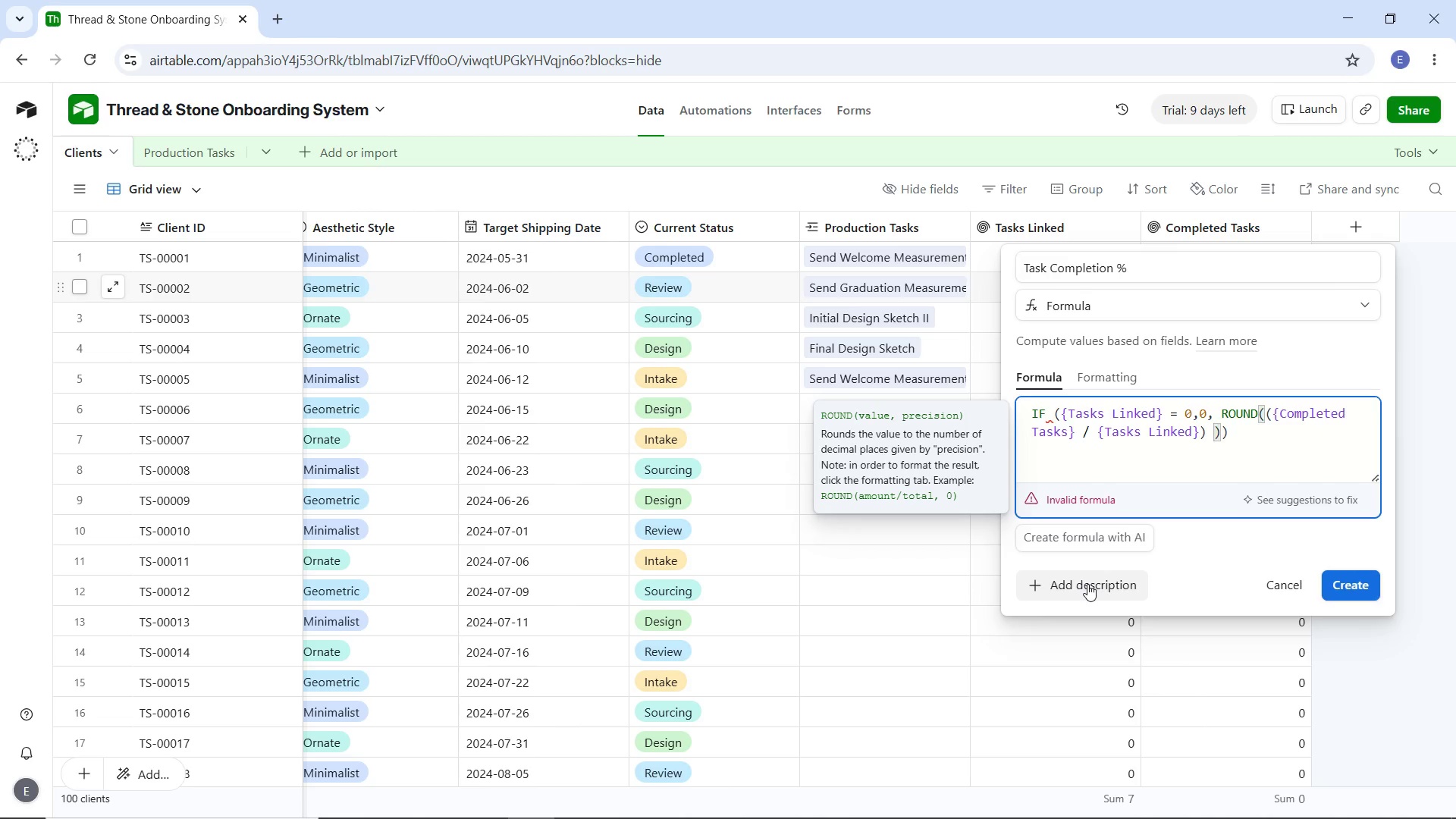 
type(* 100, 0)
 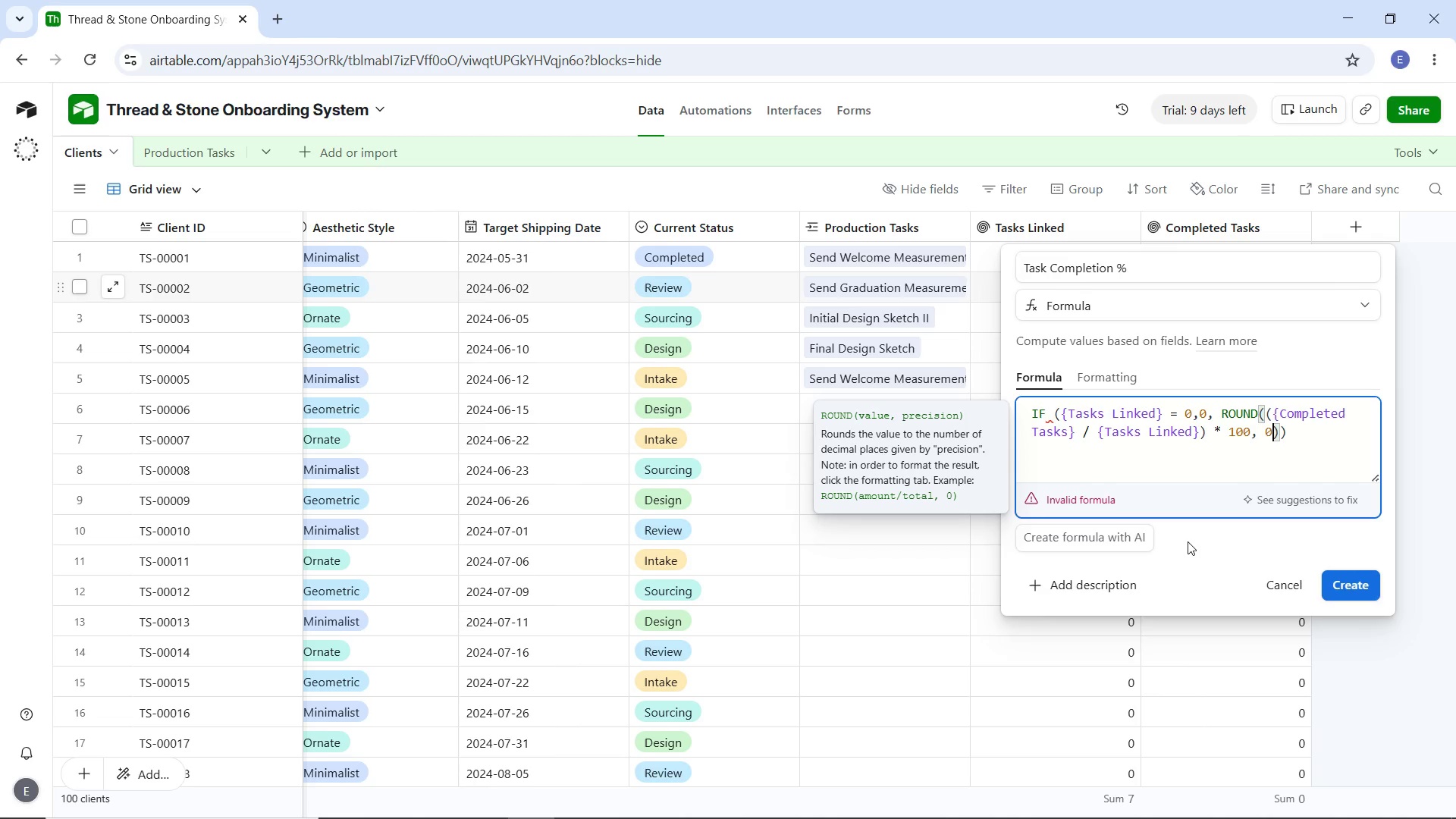 
left_click([1202, 543])
 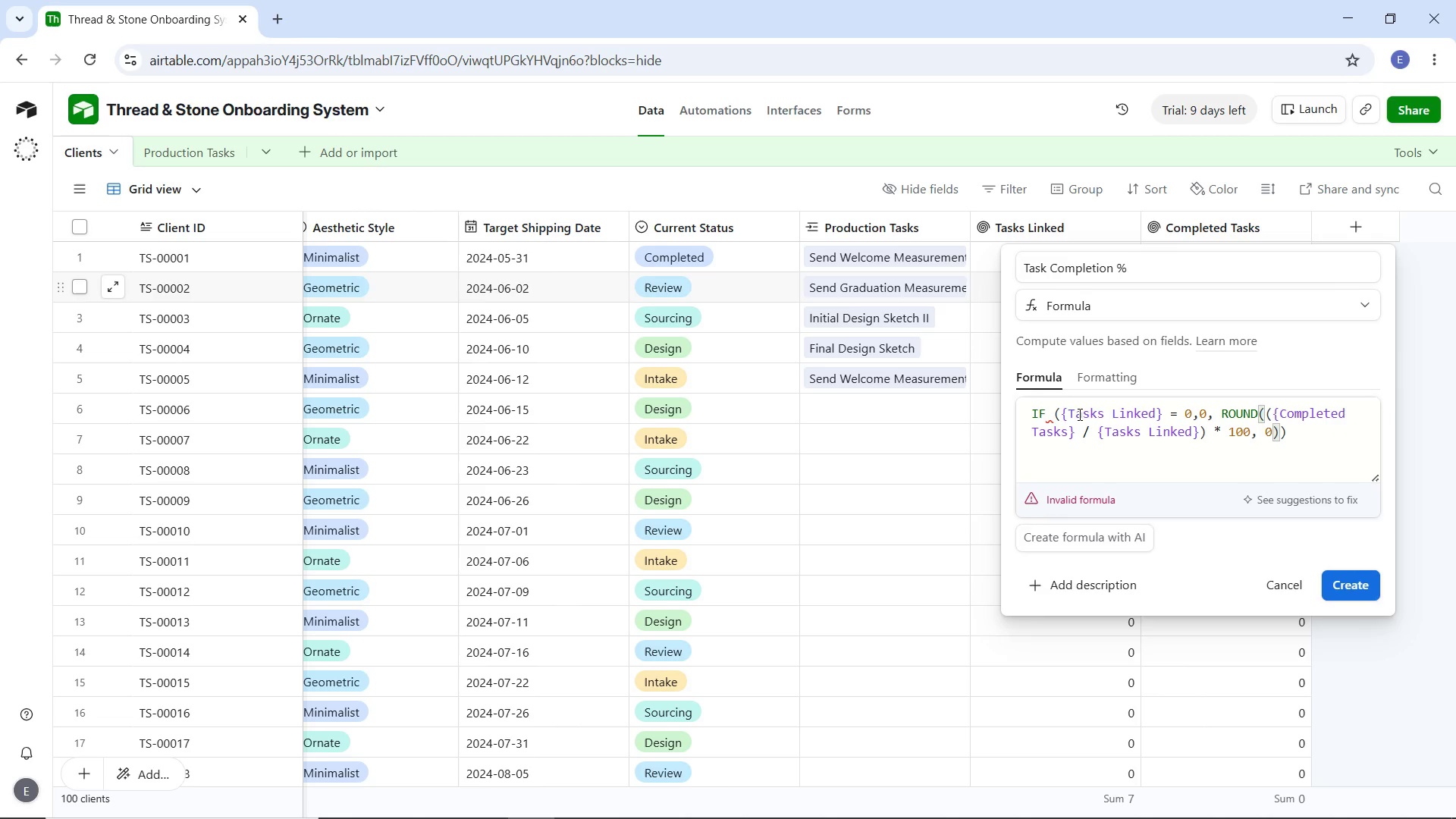 
left_click([1058, 414])
 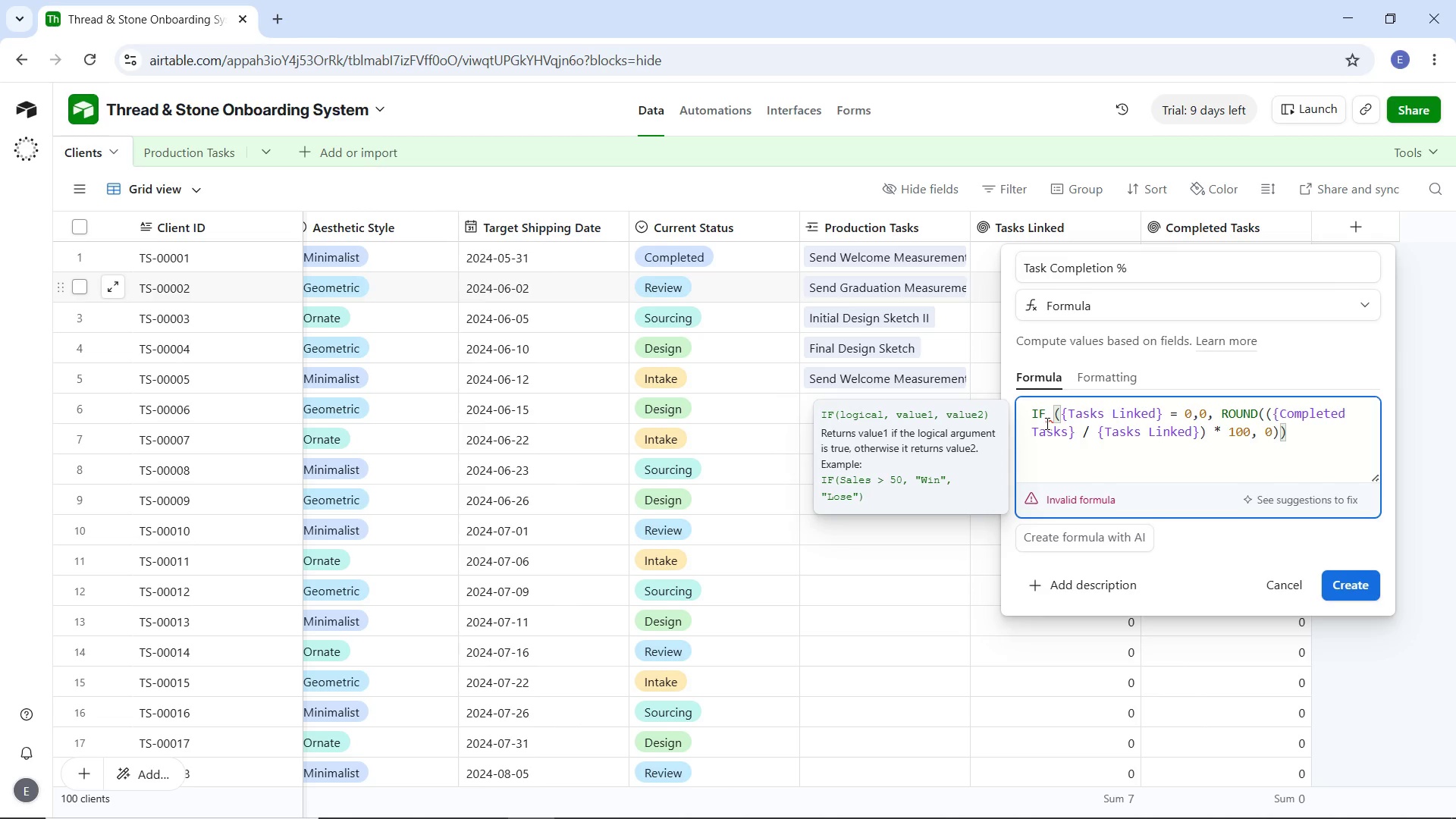 
left_click([1056, 419])
 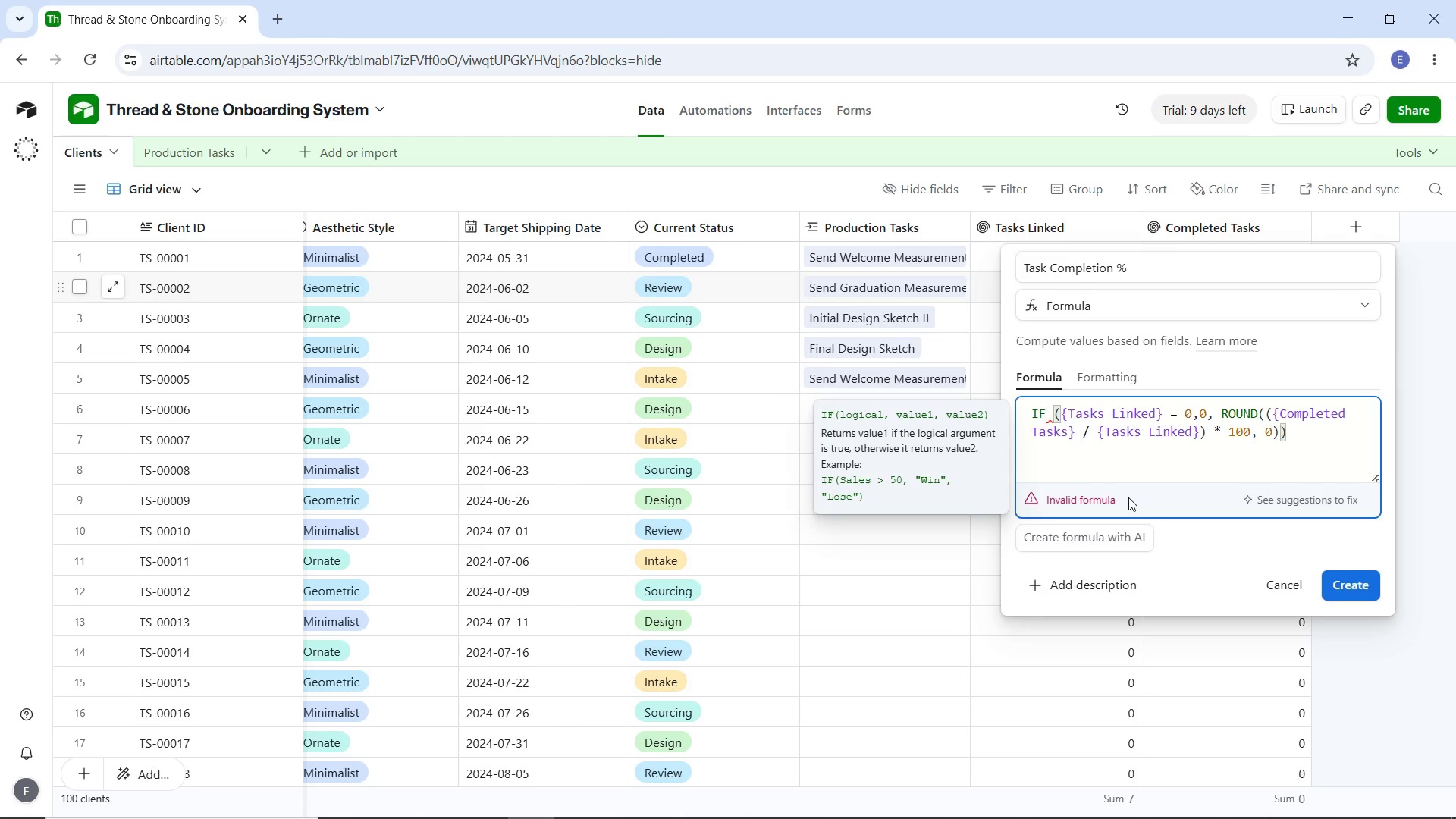 
key(Backspace)
 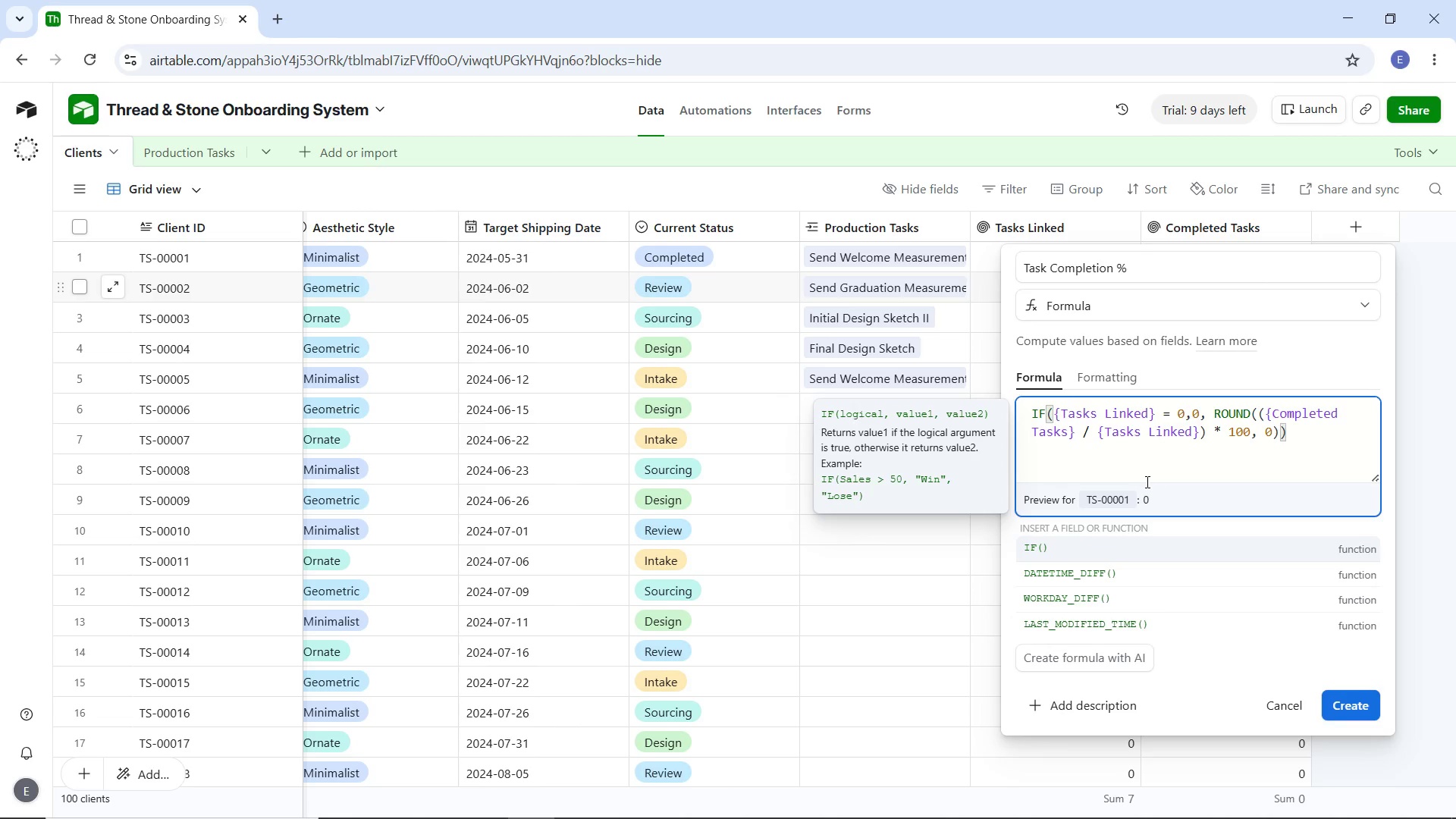 
left_click([1143, 475])
 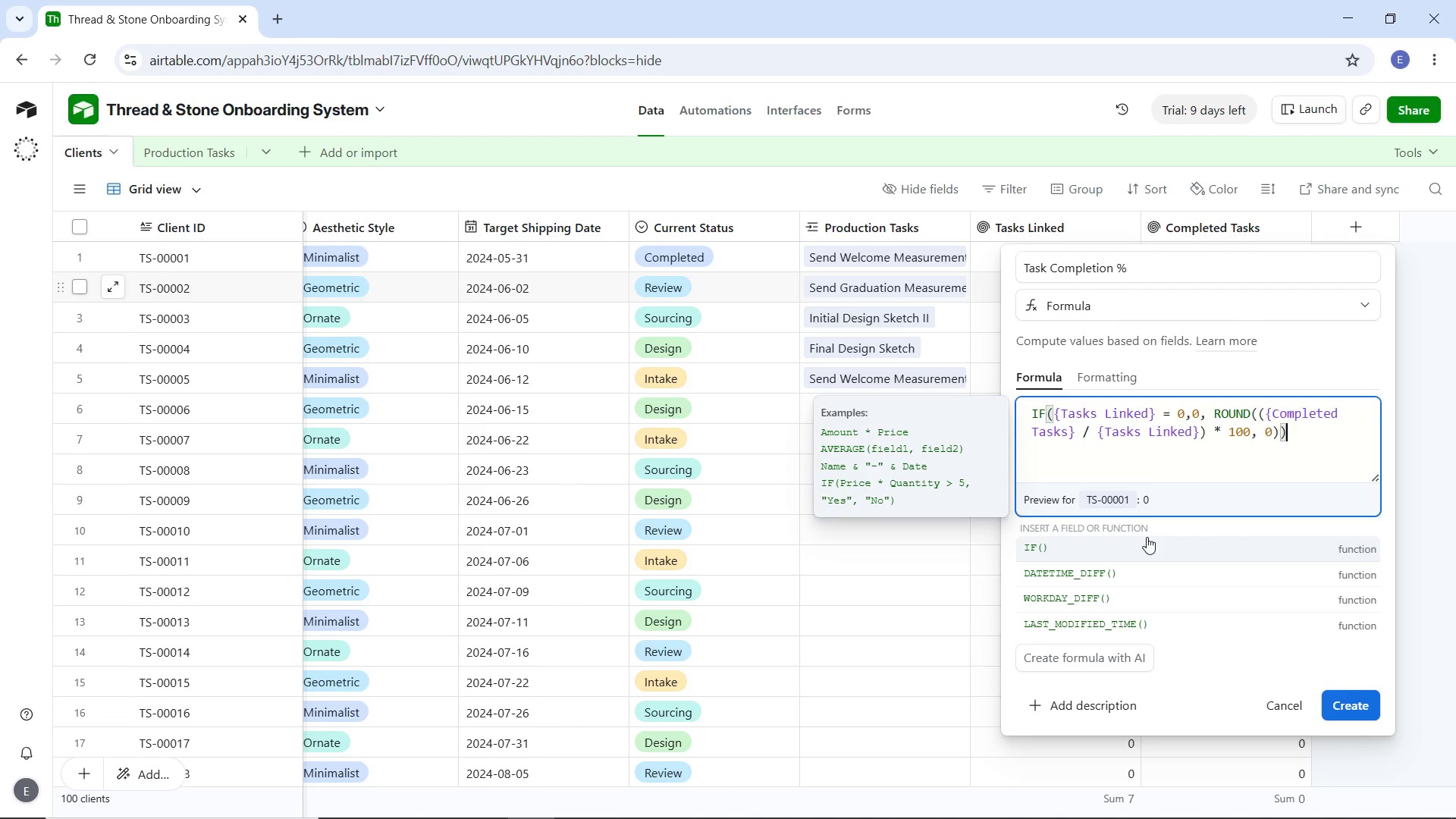 
wait(24.0)
 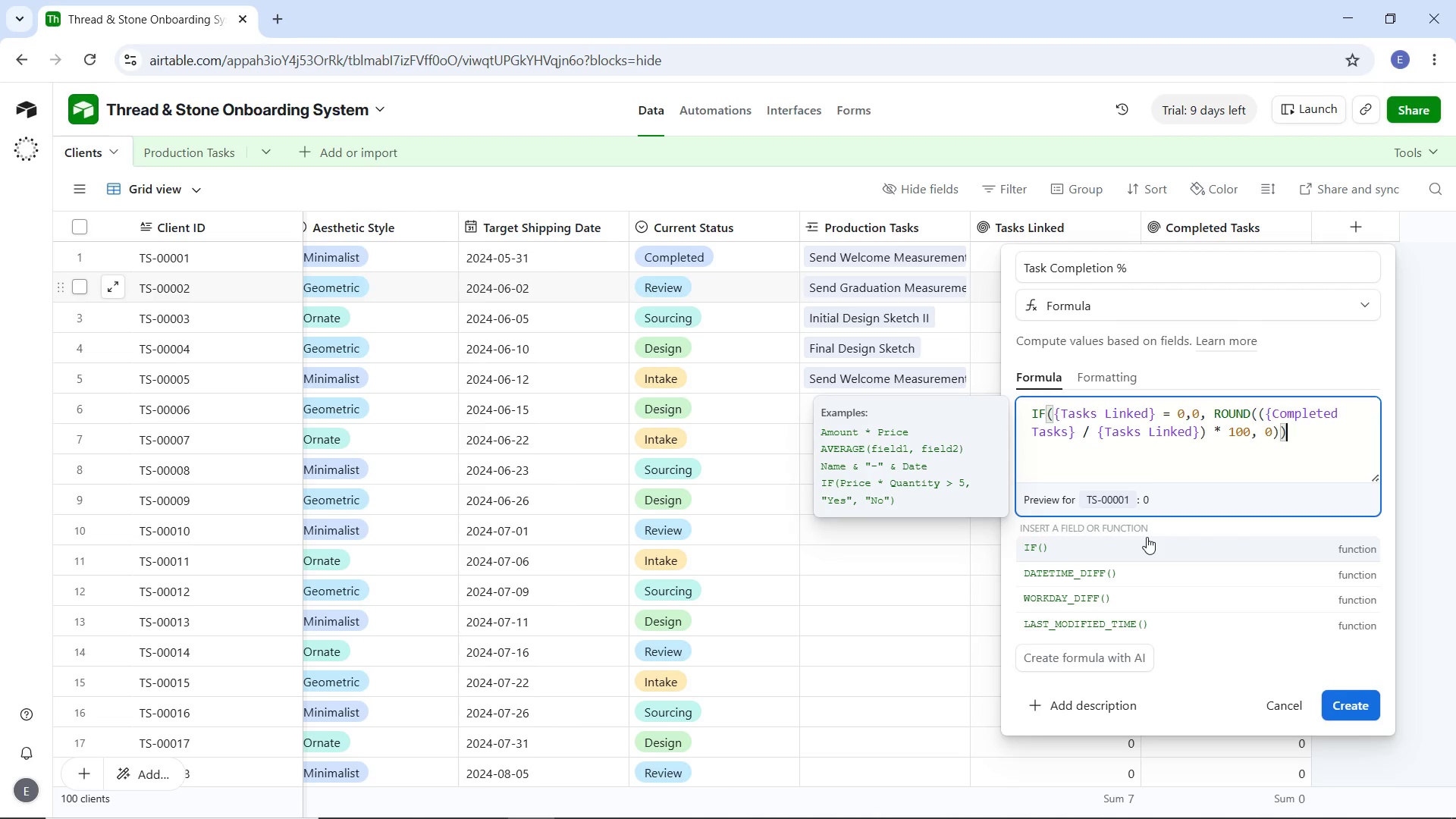 
left_click([1357, 709])
 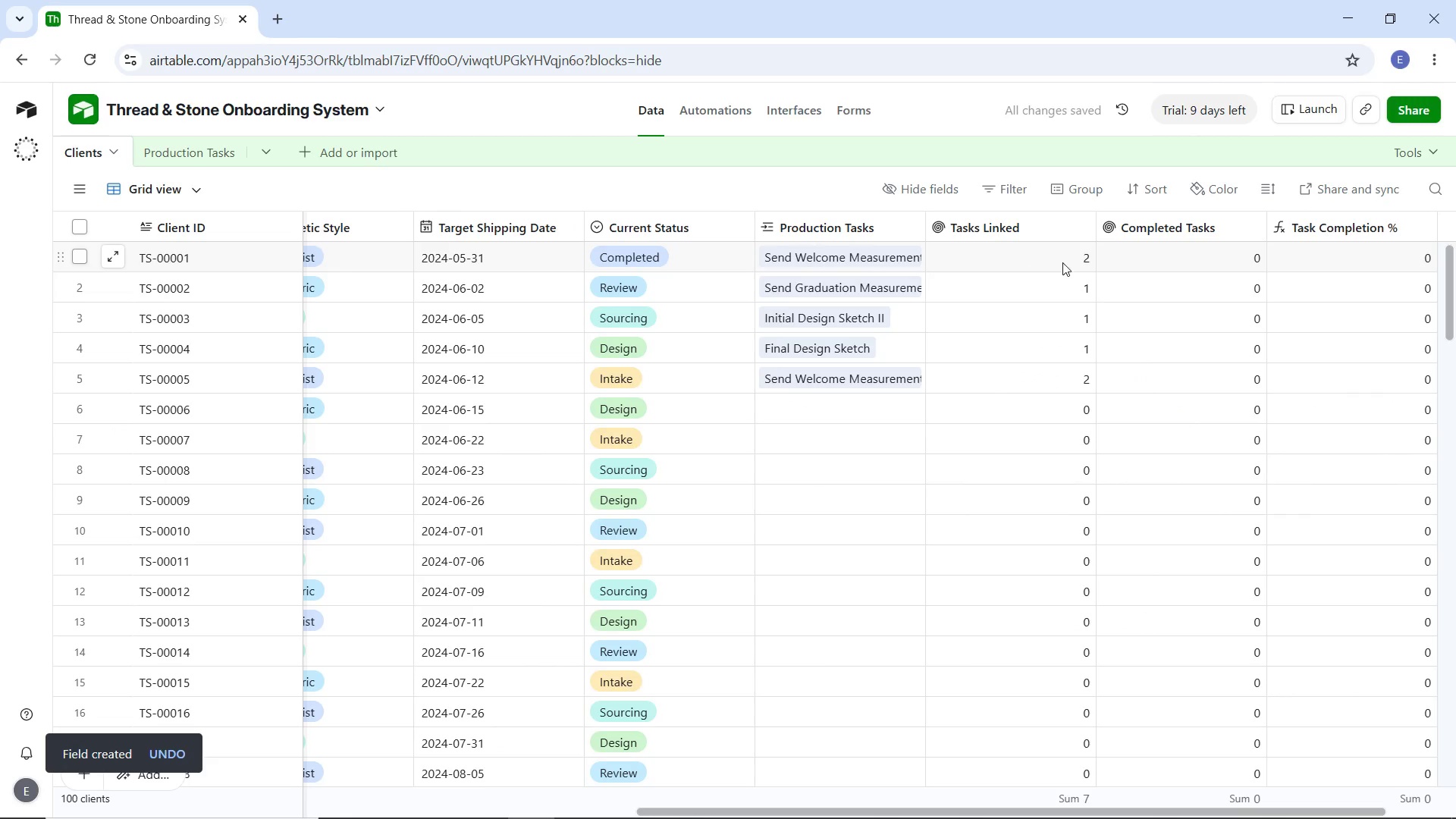 
wait(5.92)
 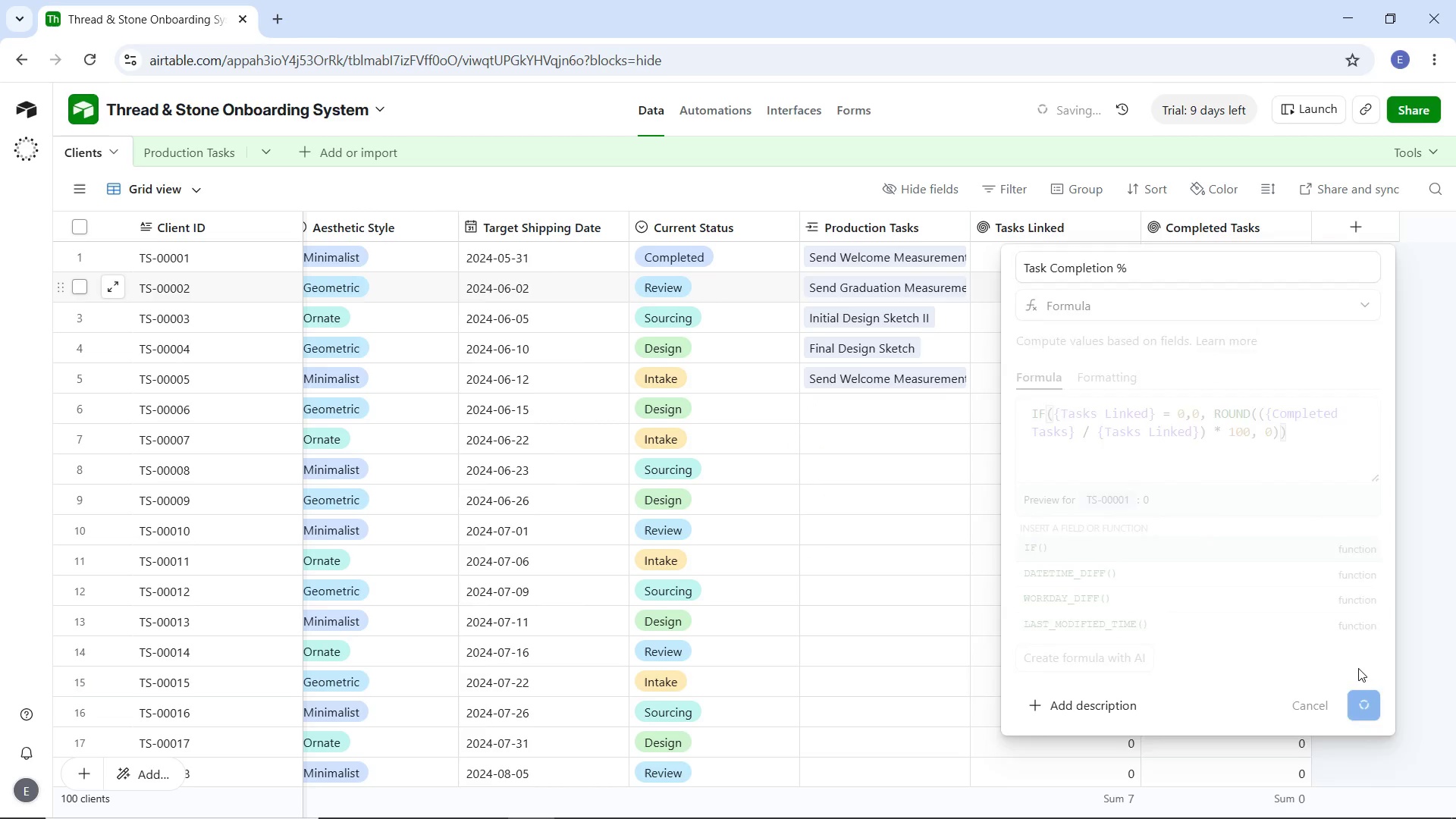 
left_click([172, 162])
 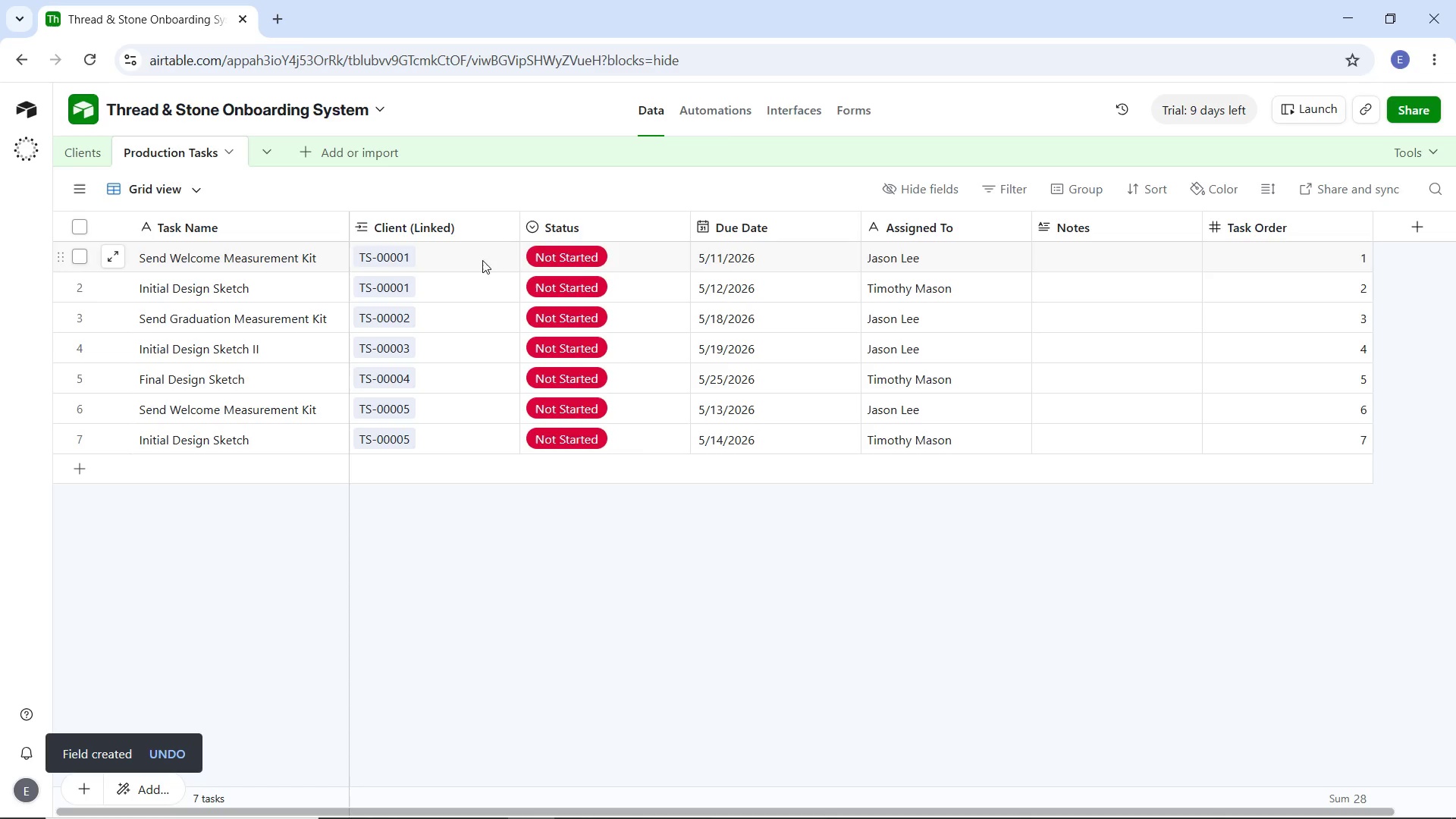 
left_click([632, 287])
 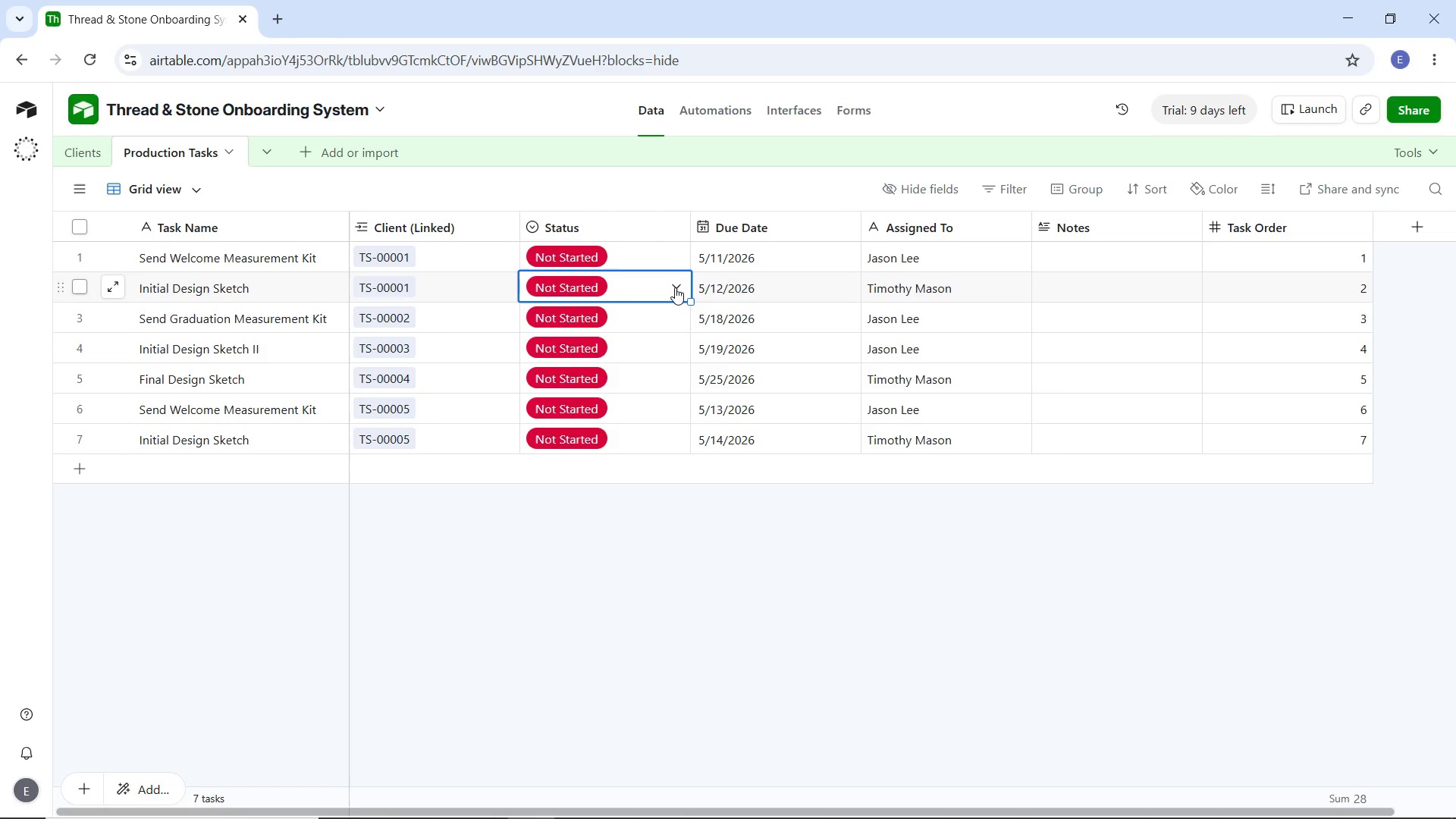 
left_click([675, 287])
 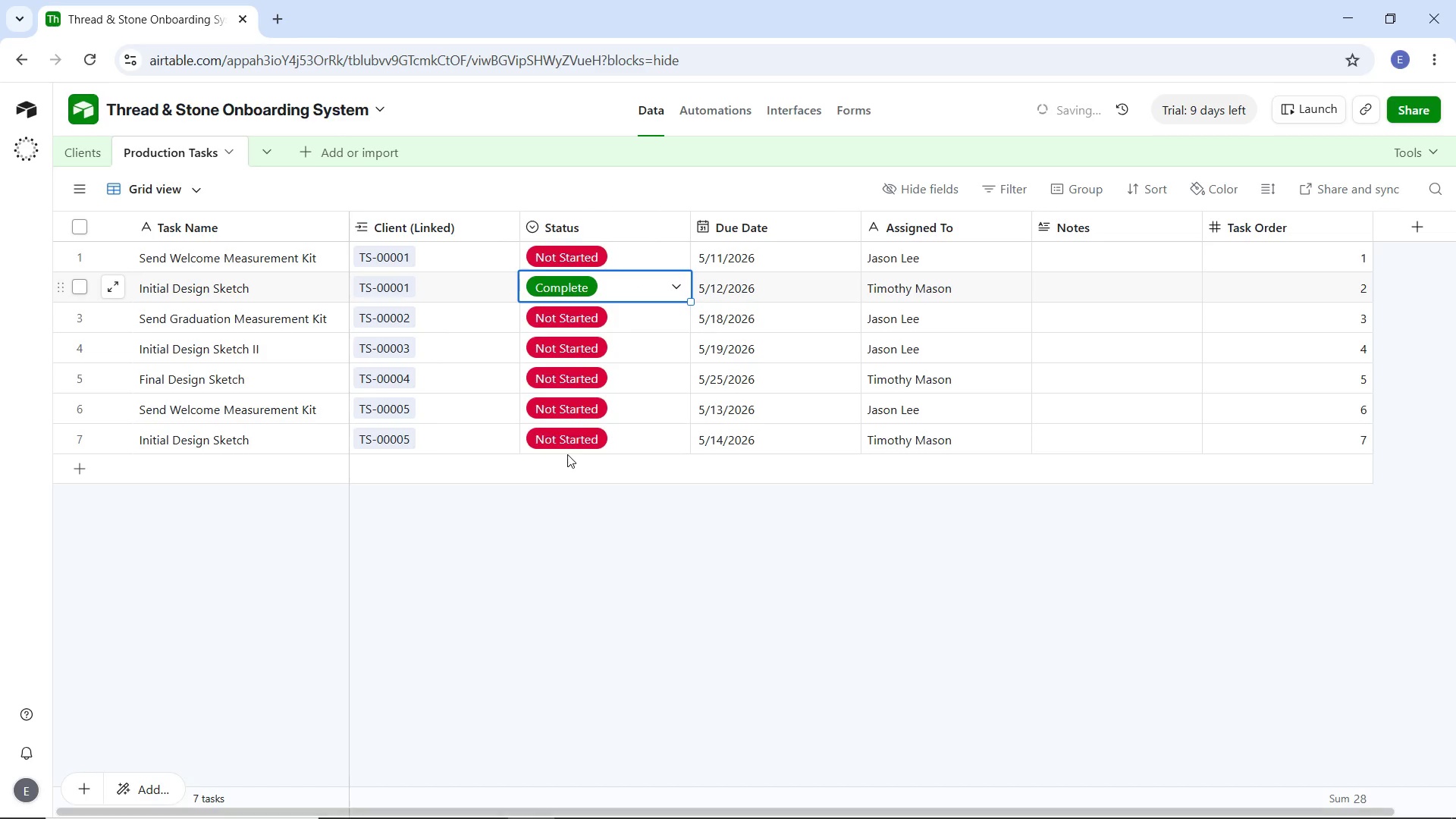 
double_click([546, 505])
 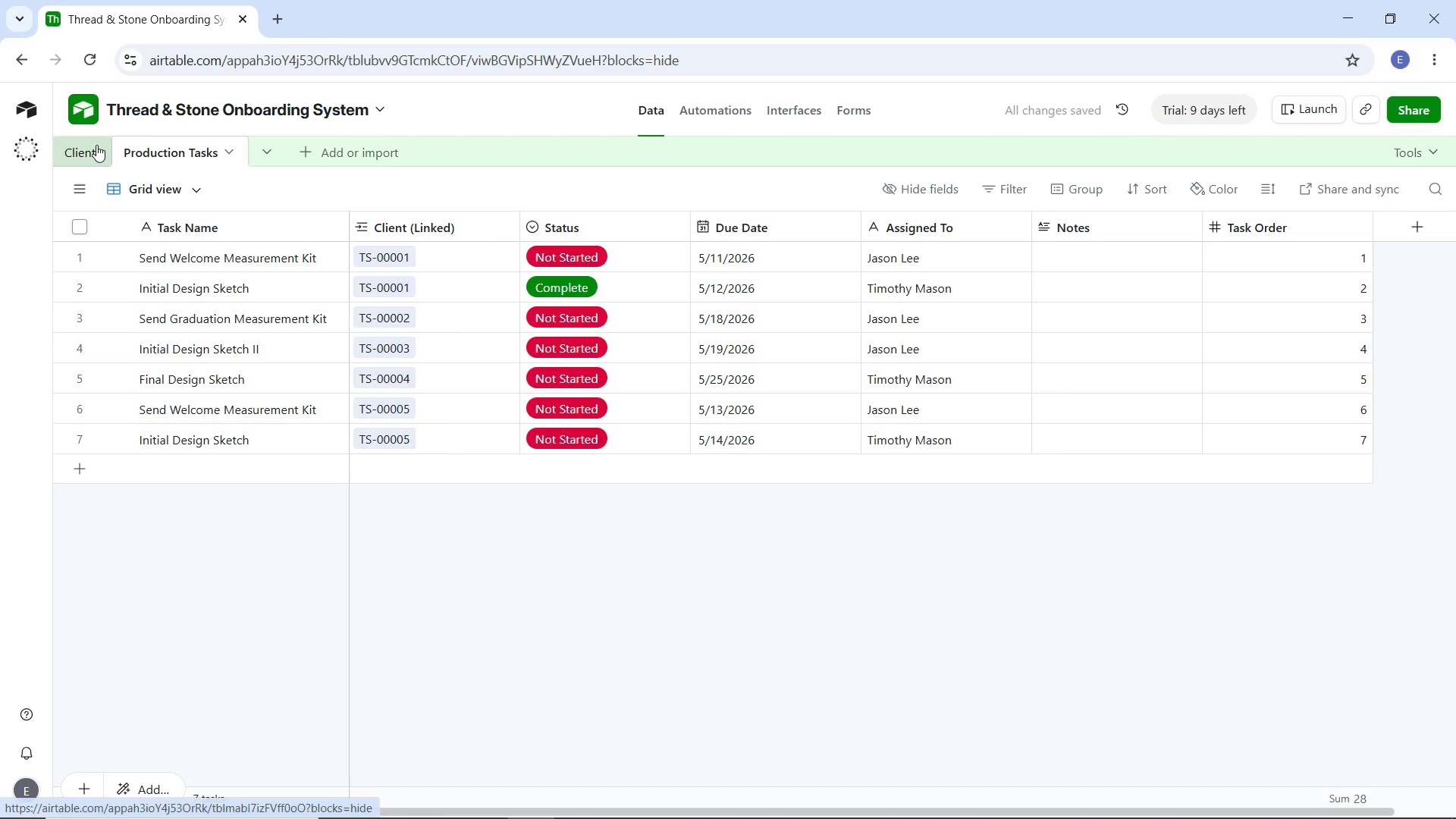 
left_click([96, 145])
 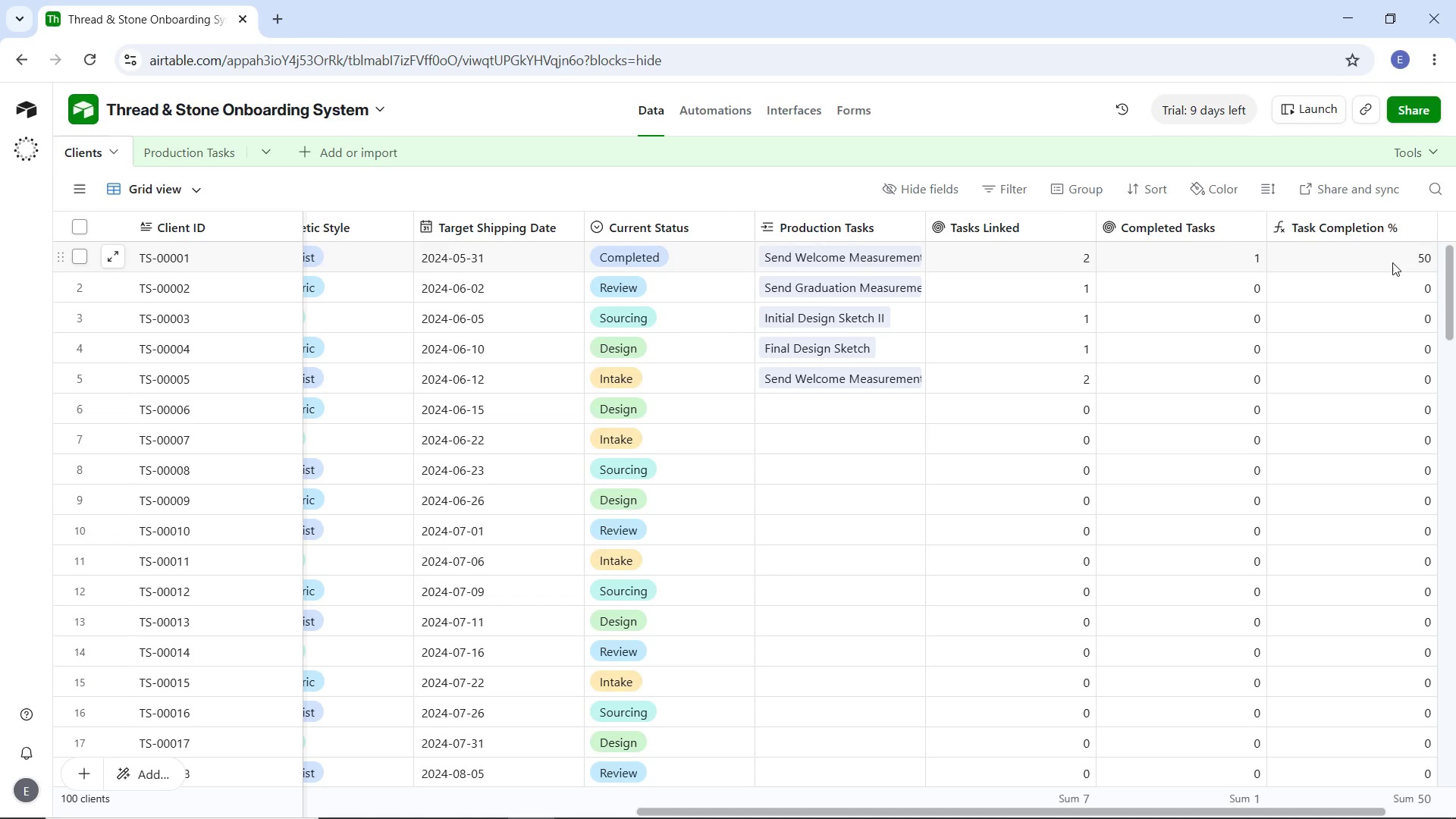 
wait(5.98)
 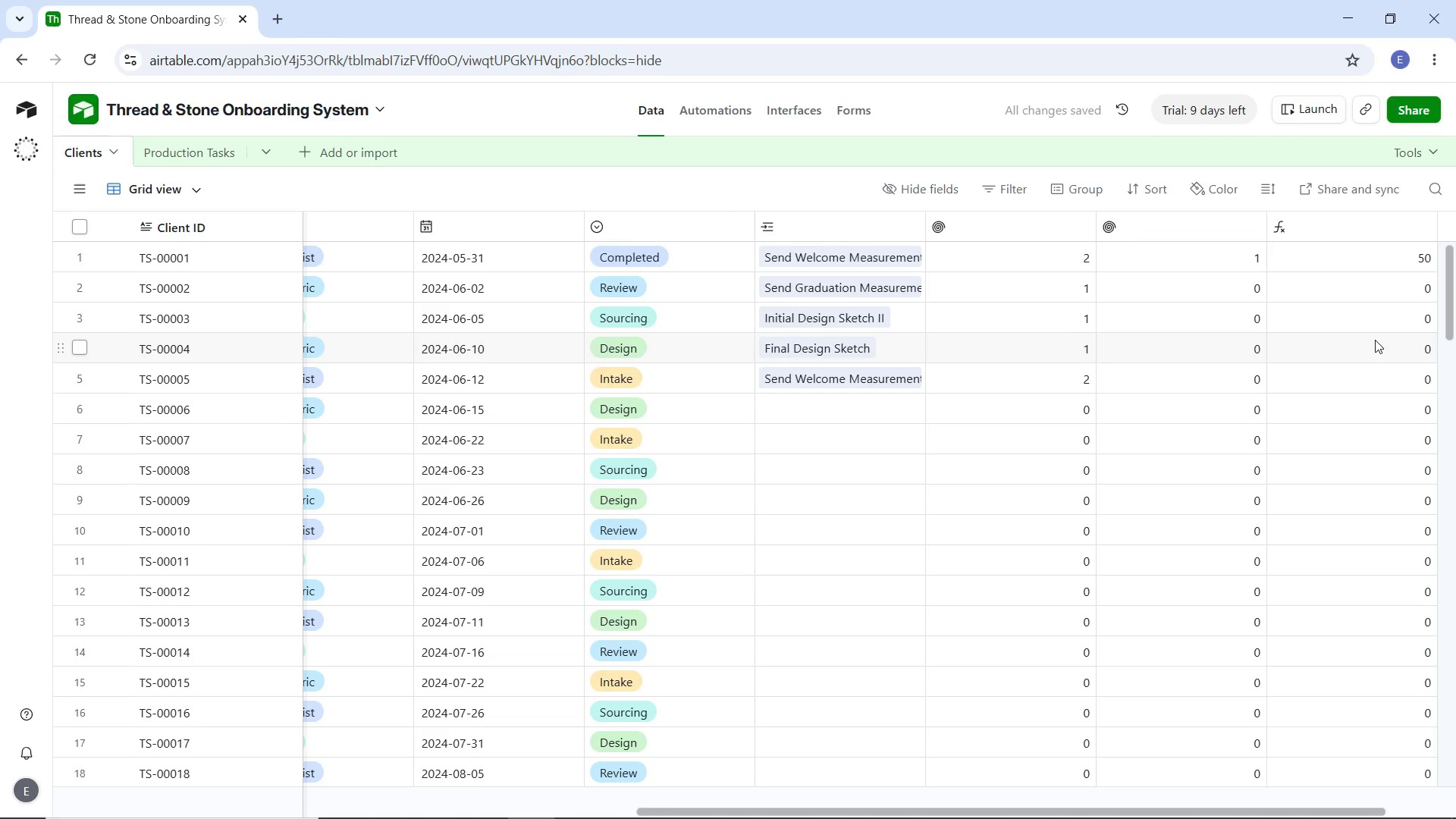 
left_click([1417, 228])
 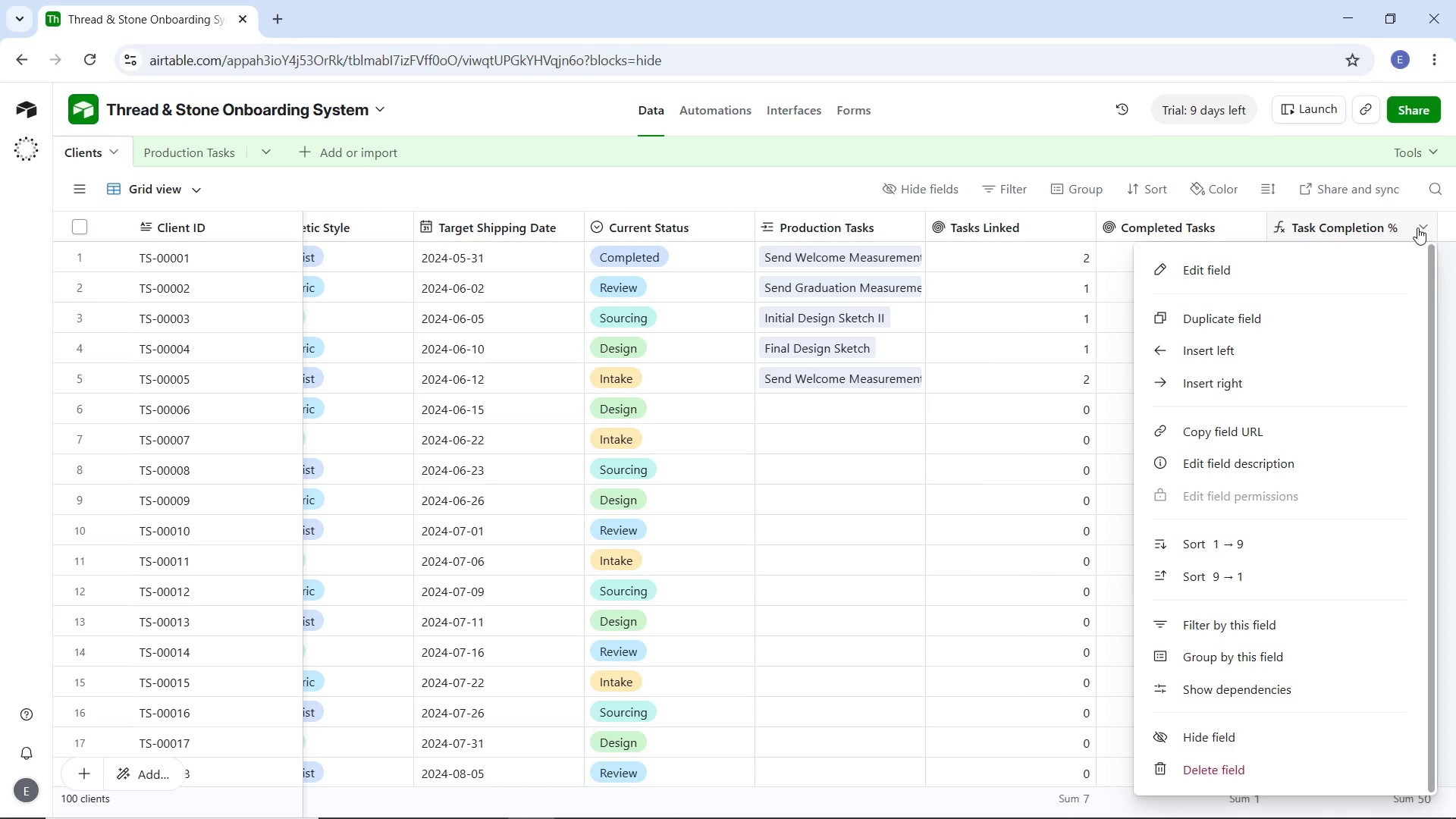 
left_click([1417, 228])
 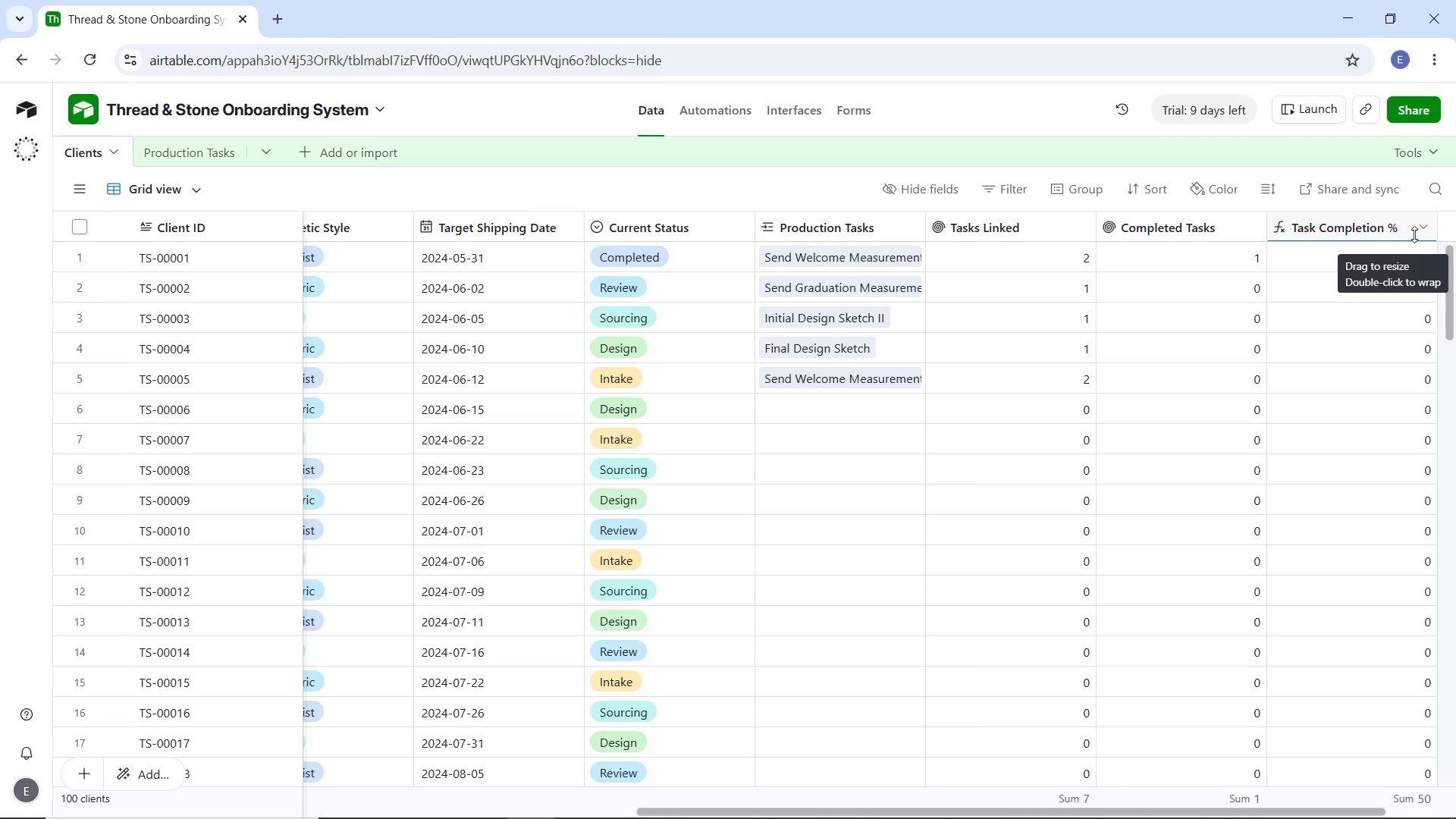 
left_click([1423, 227])
 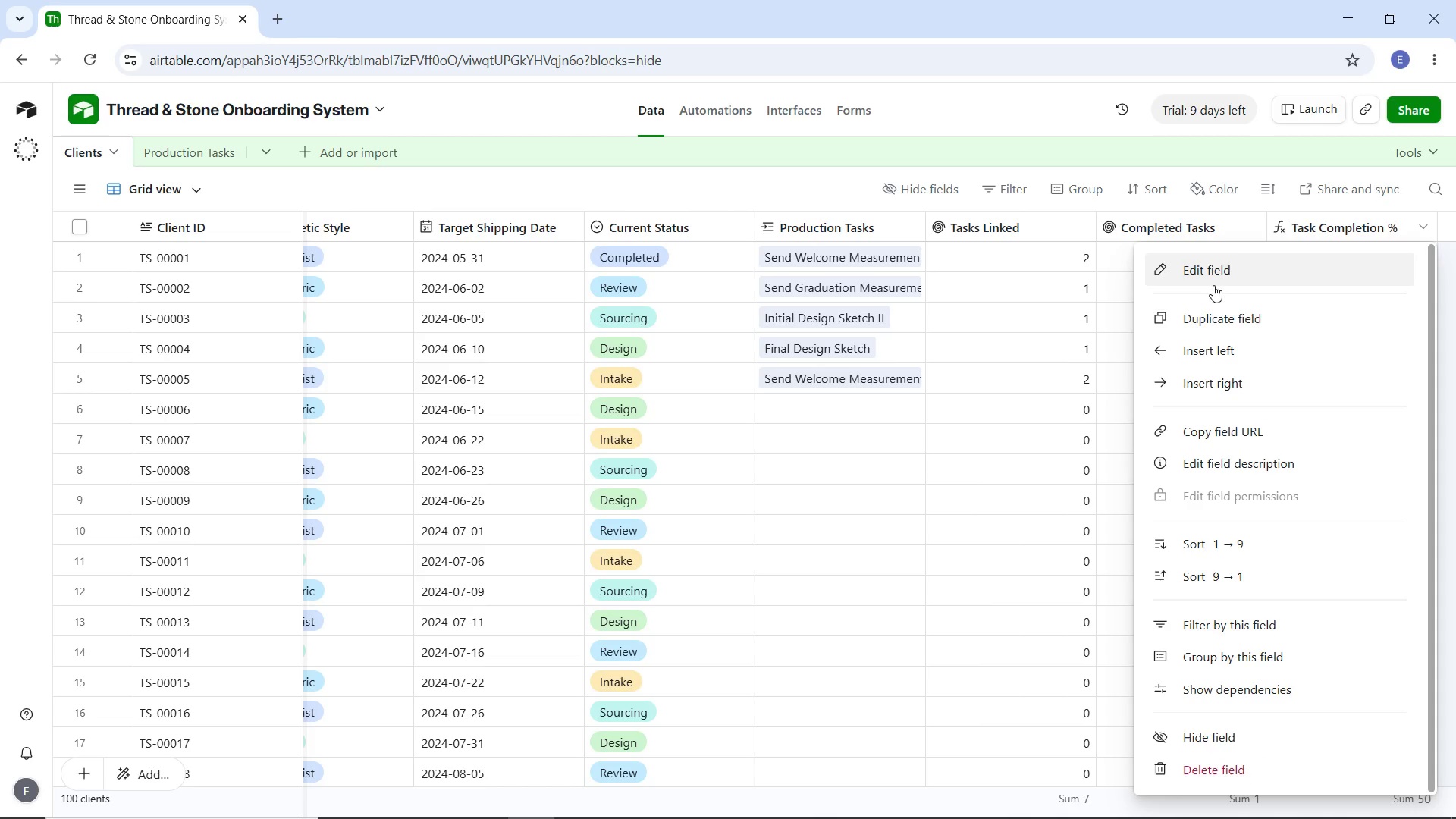 
left_click([1212, 278])
 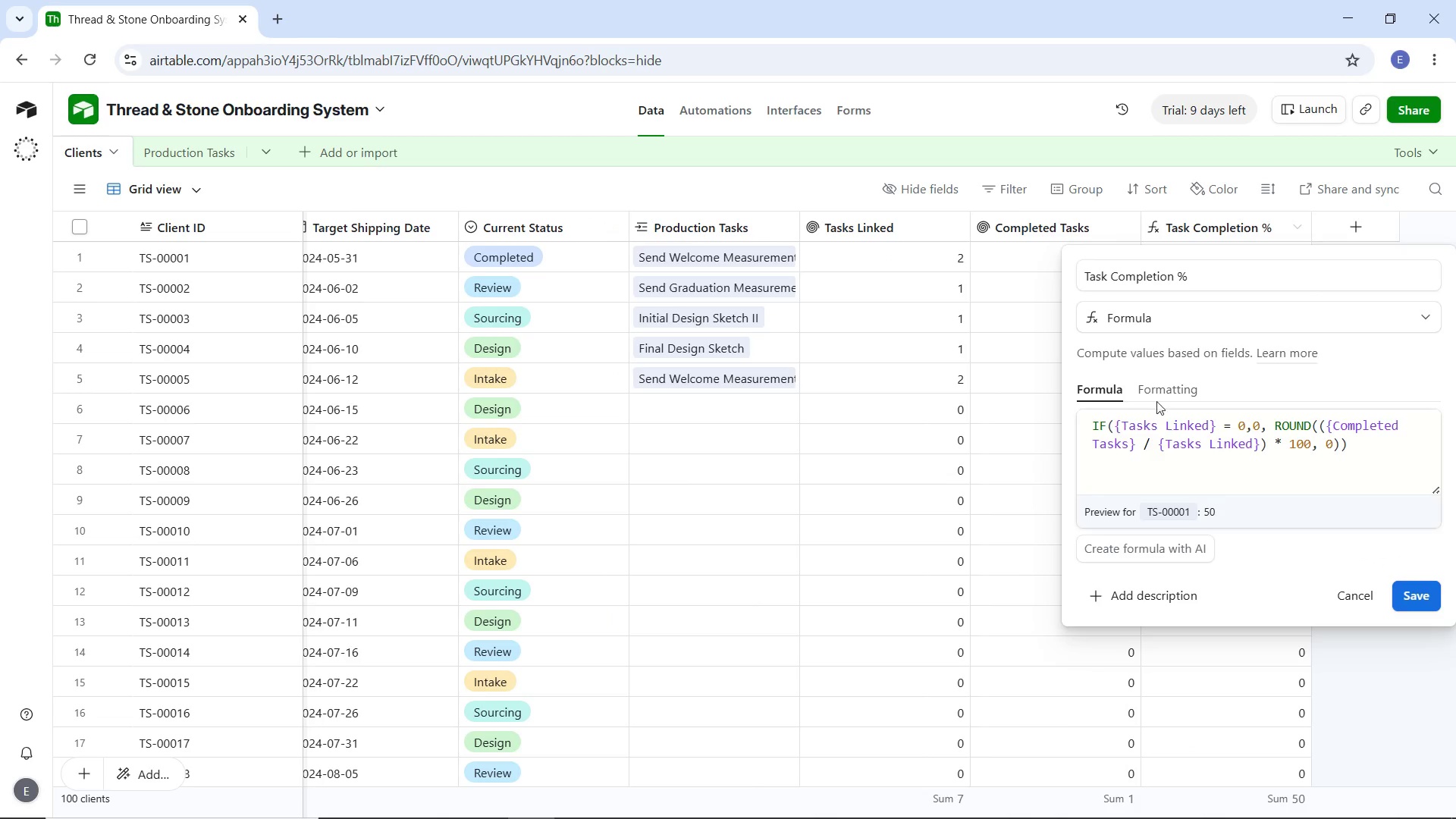 
left_click([1159, 385])
 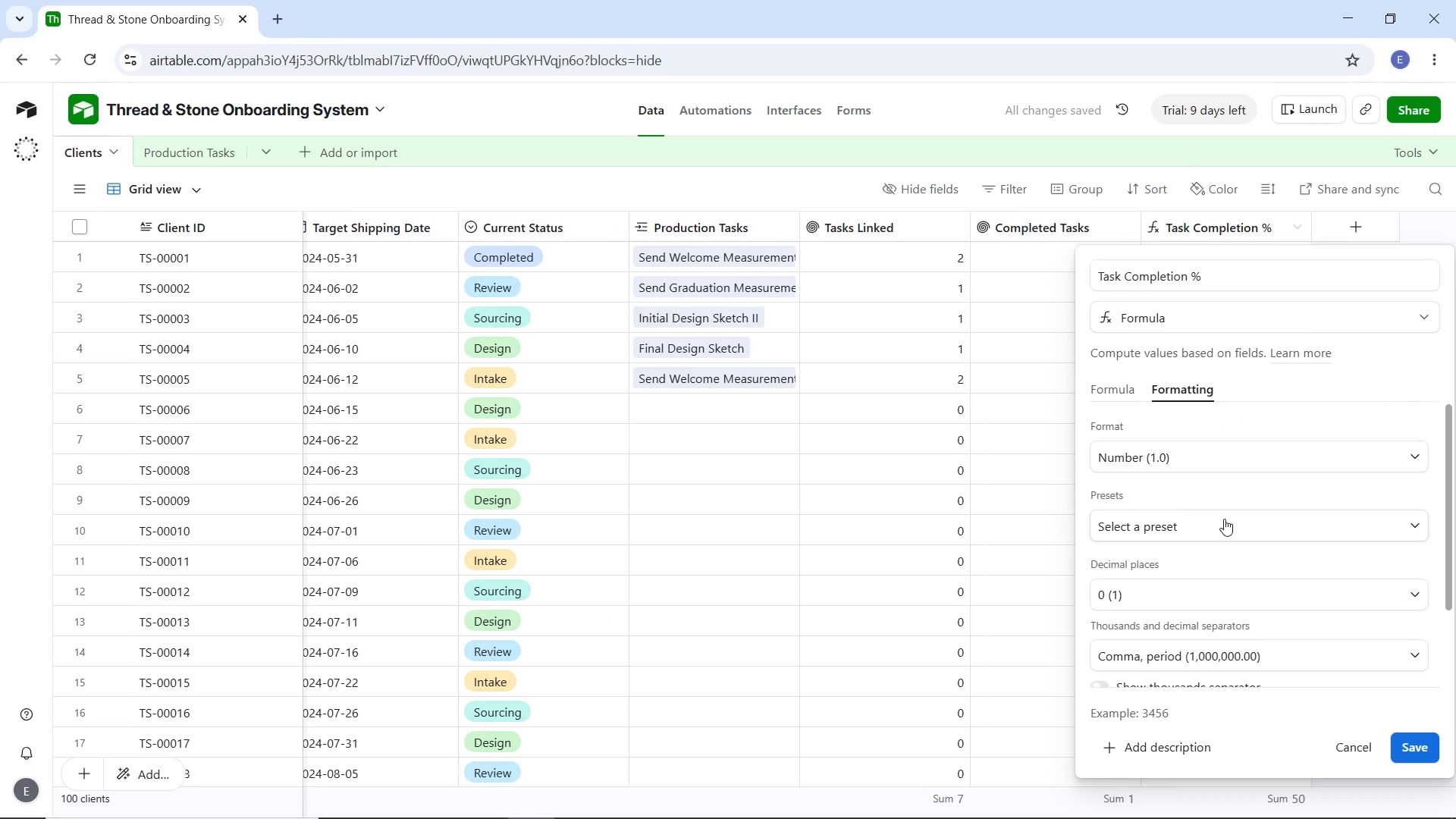 
left_click([1228, 518])
 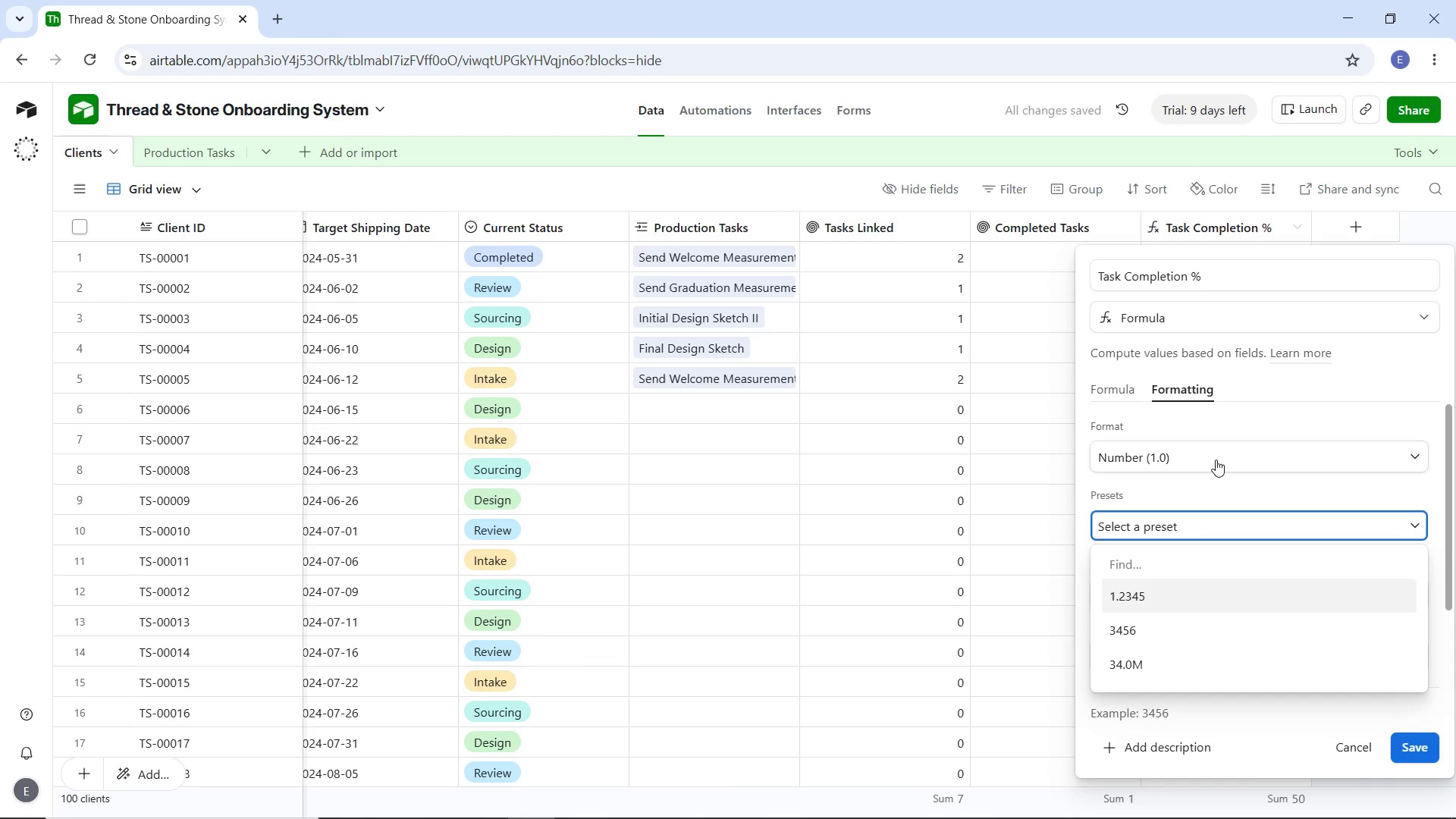 
left_click([1216, 460])
 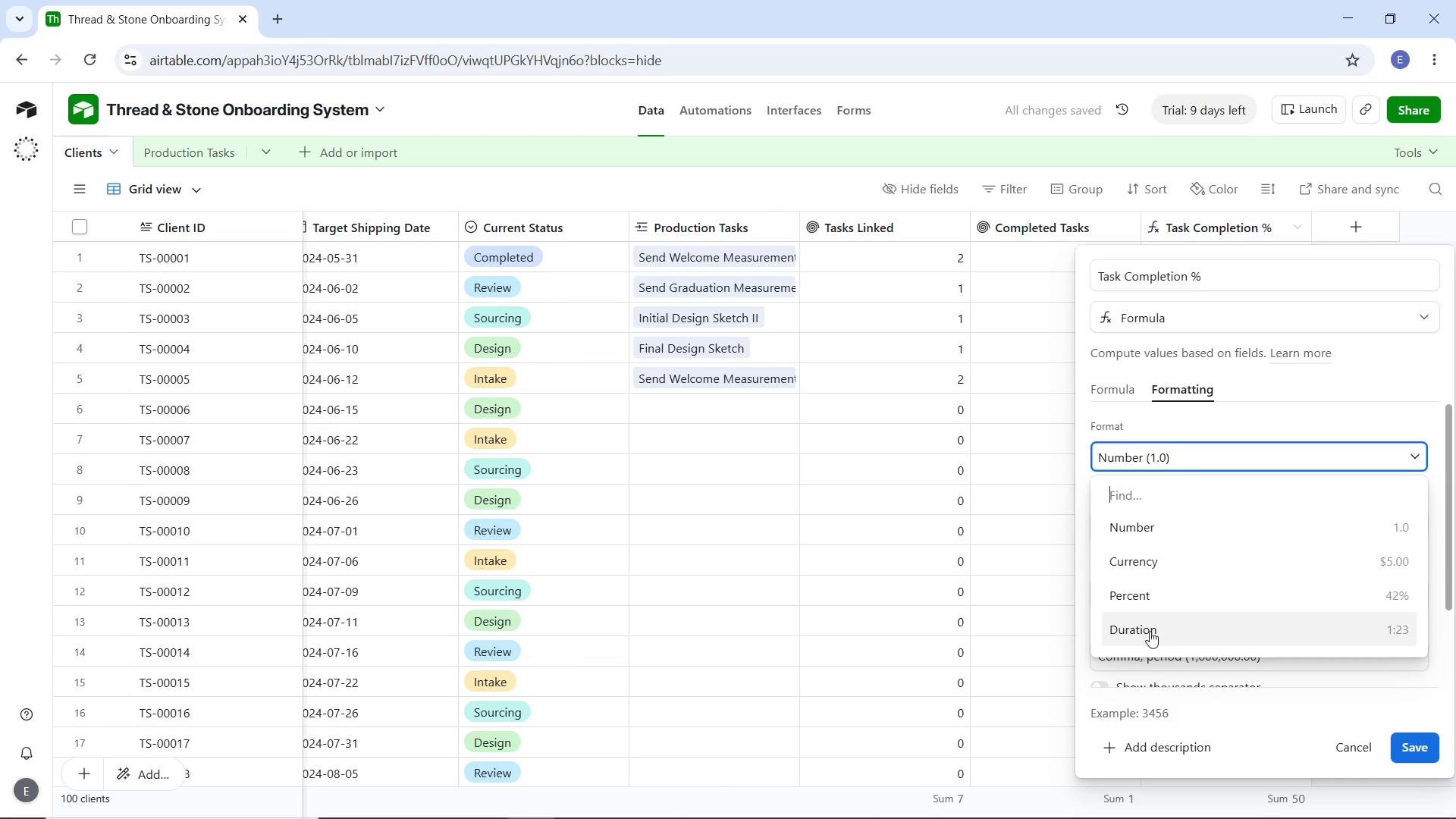 
left_click([1152, 587])
 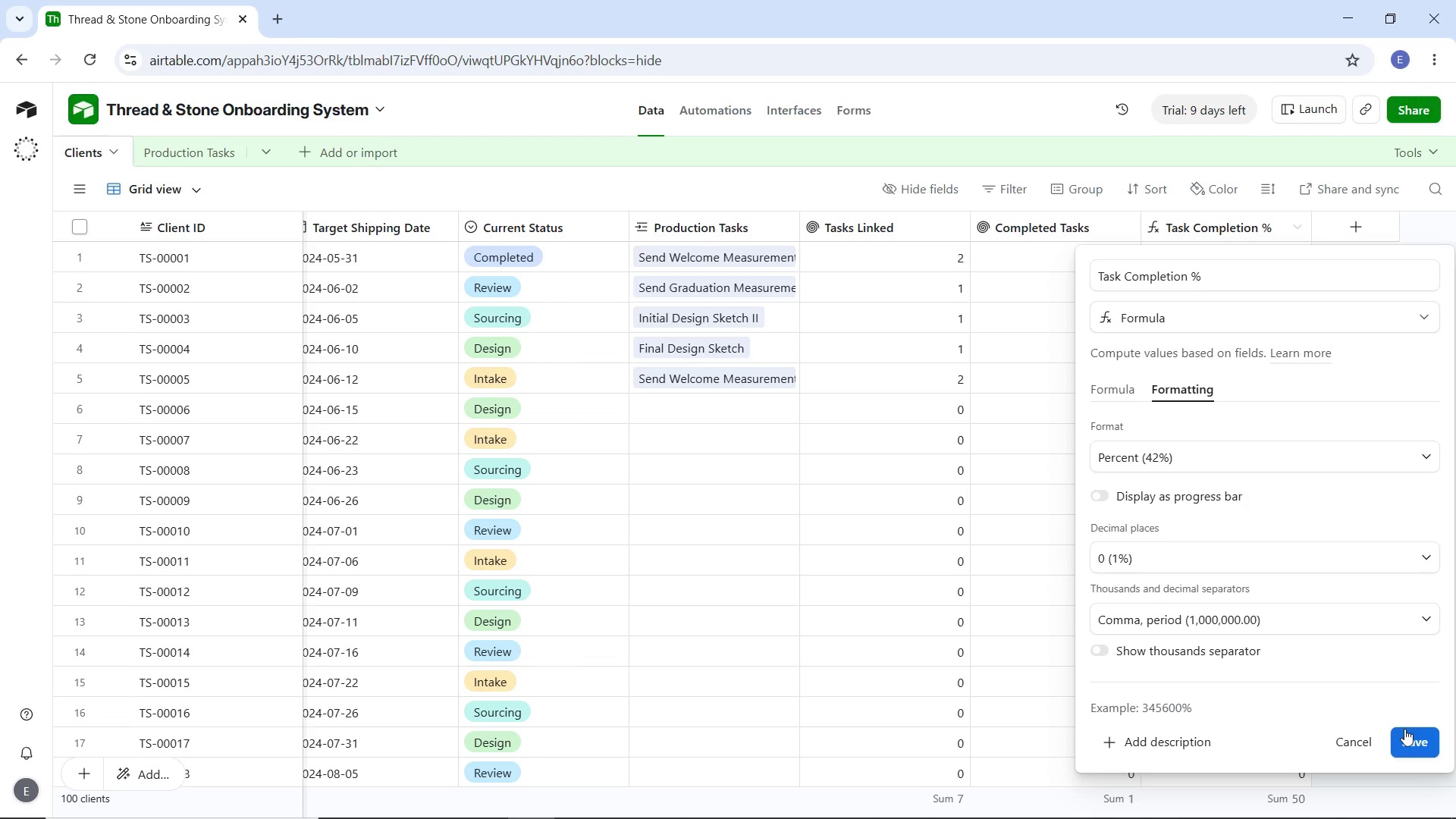 
left_click([1416, 734])
 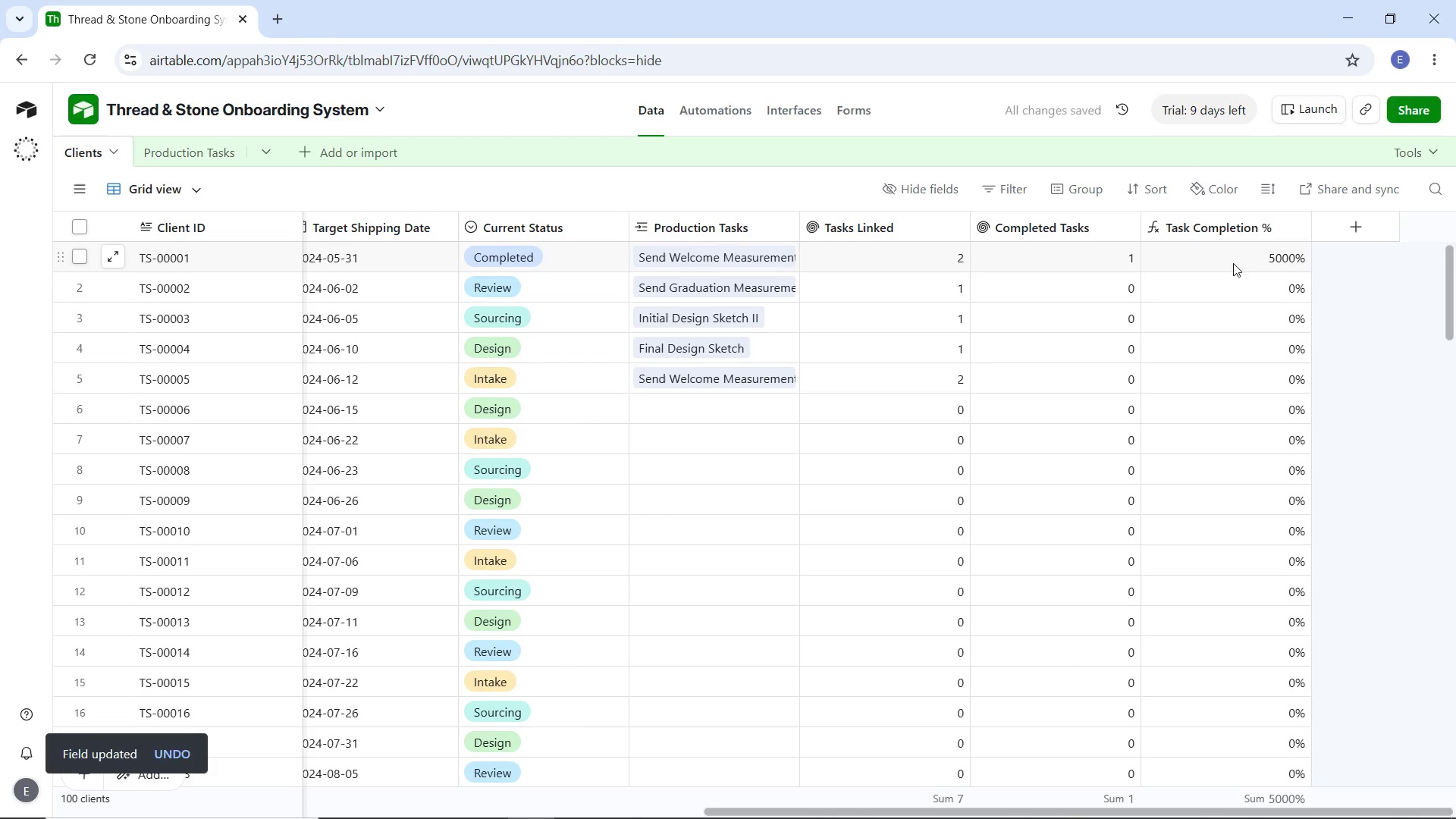 
left_click([1293, 224])
 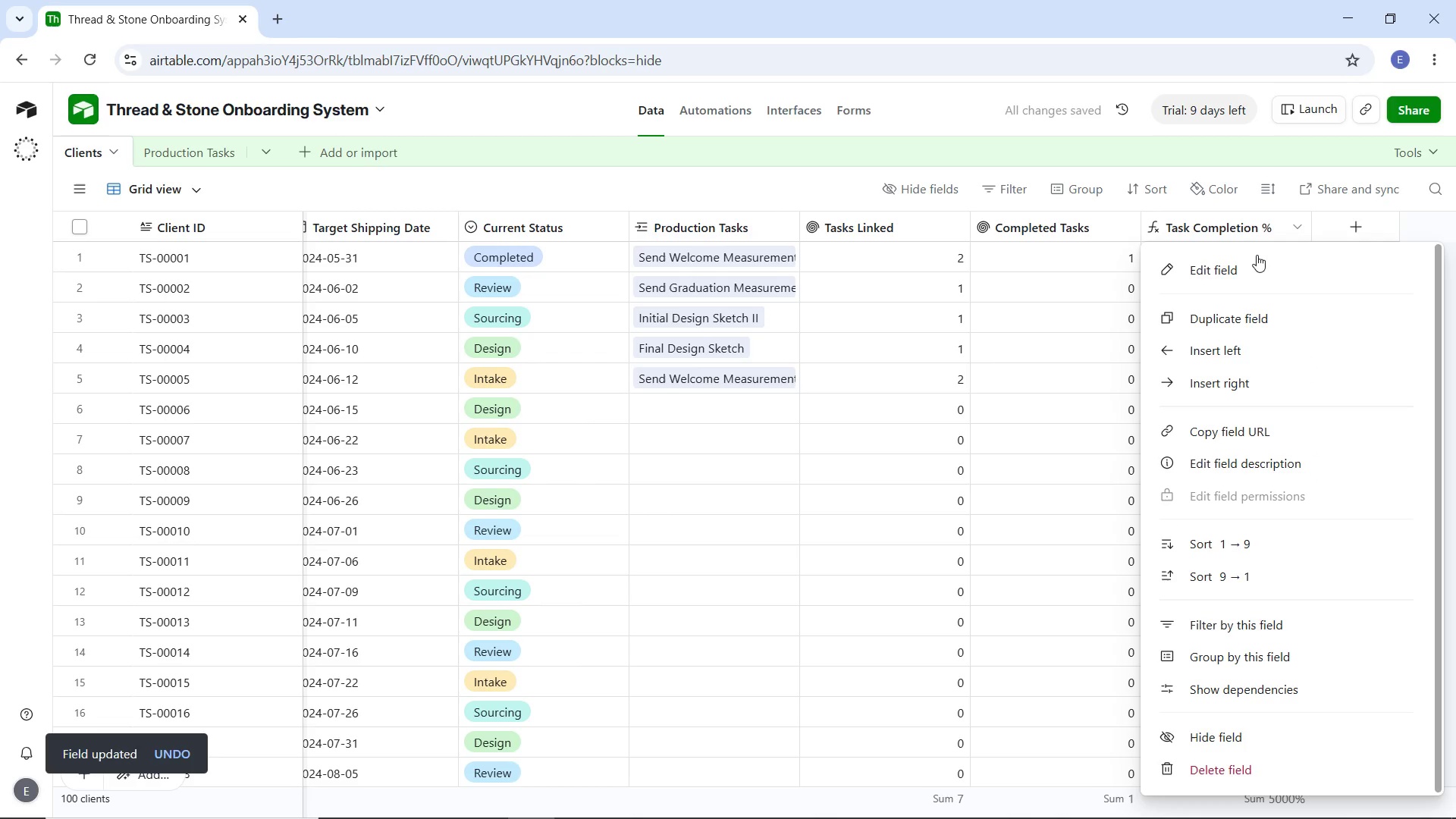 
left_click([1252, 260])
 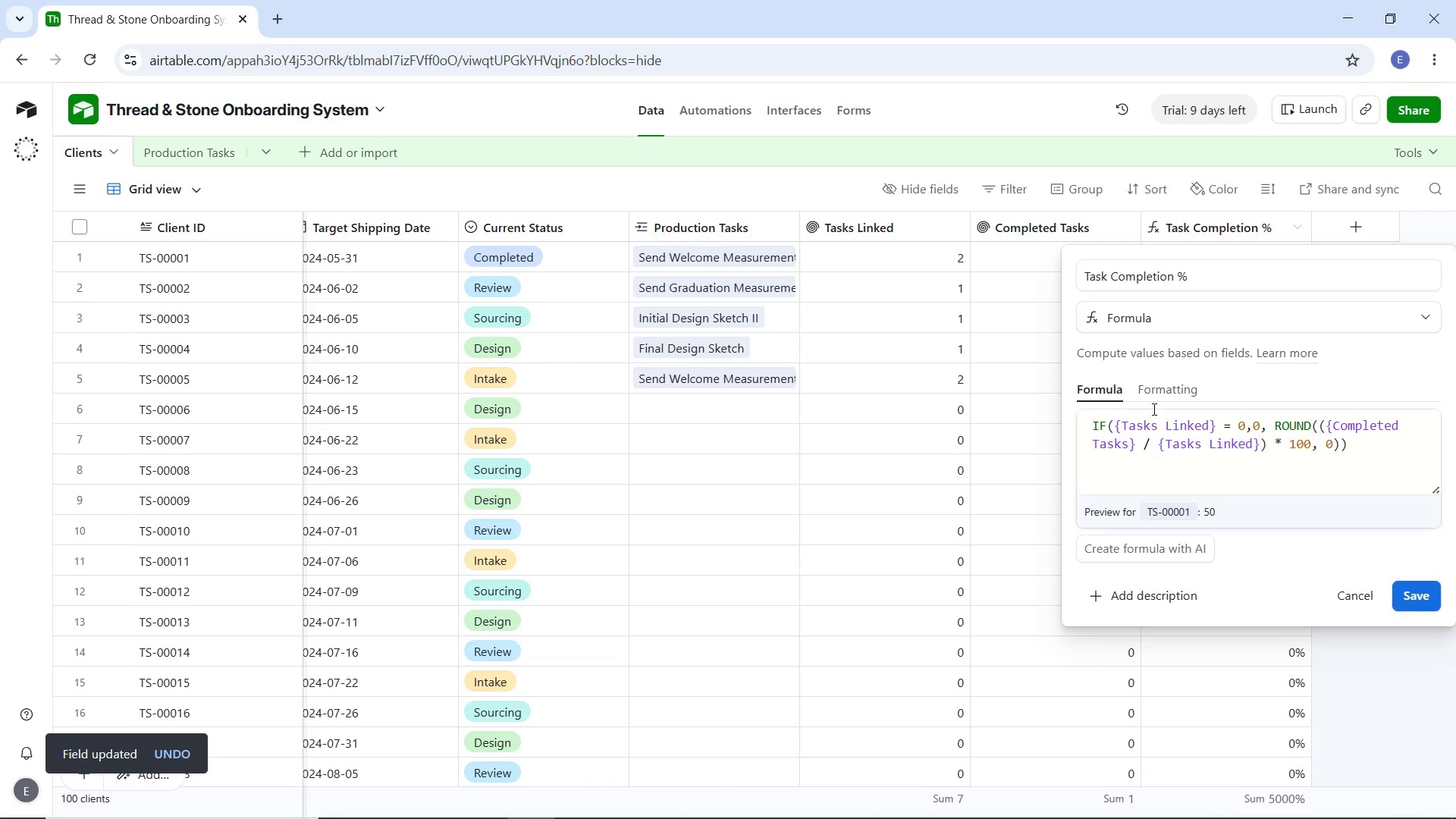 
left_click([1145, 392])
 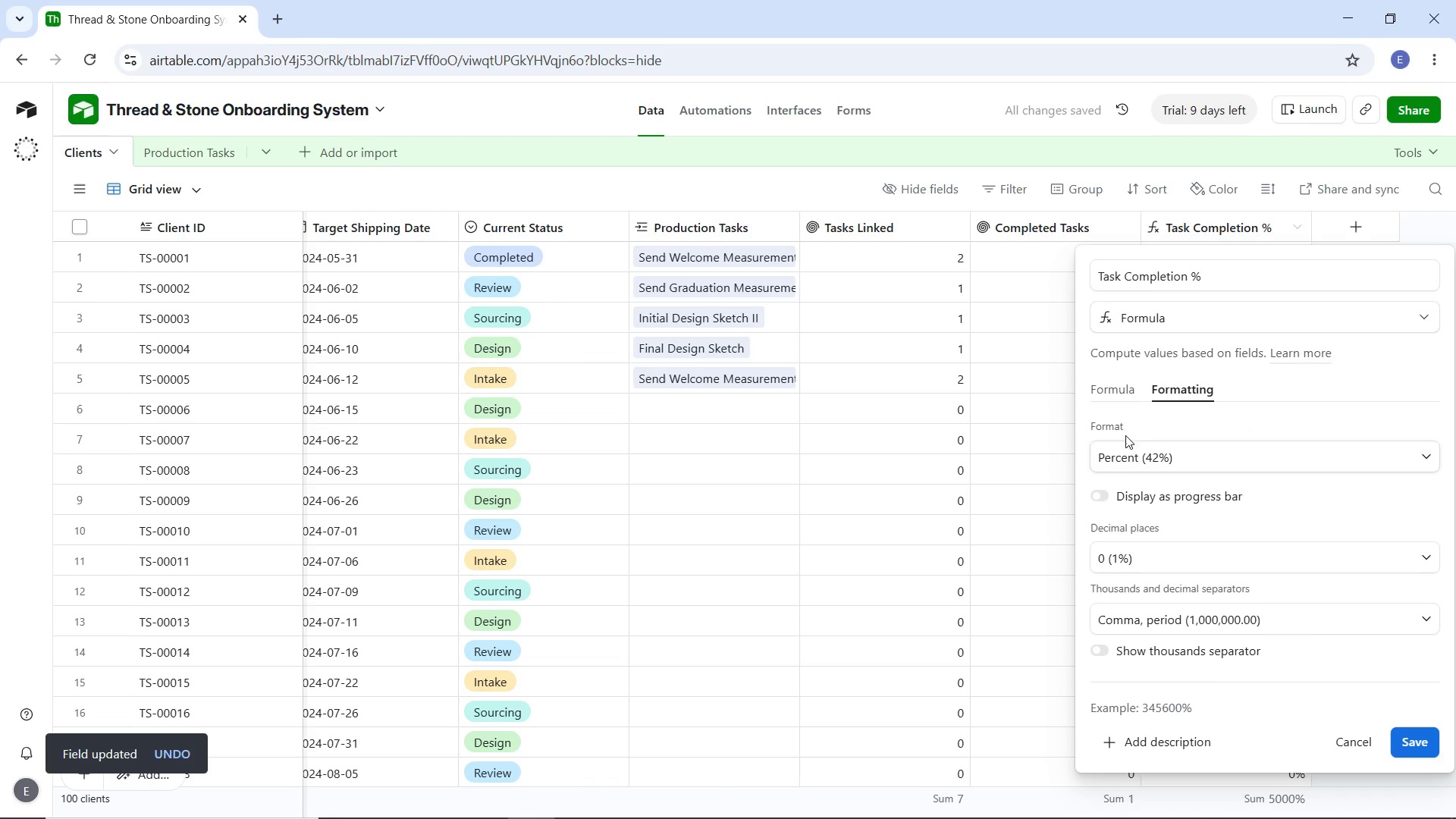 
left_click([1129, 457])
 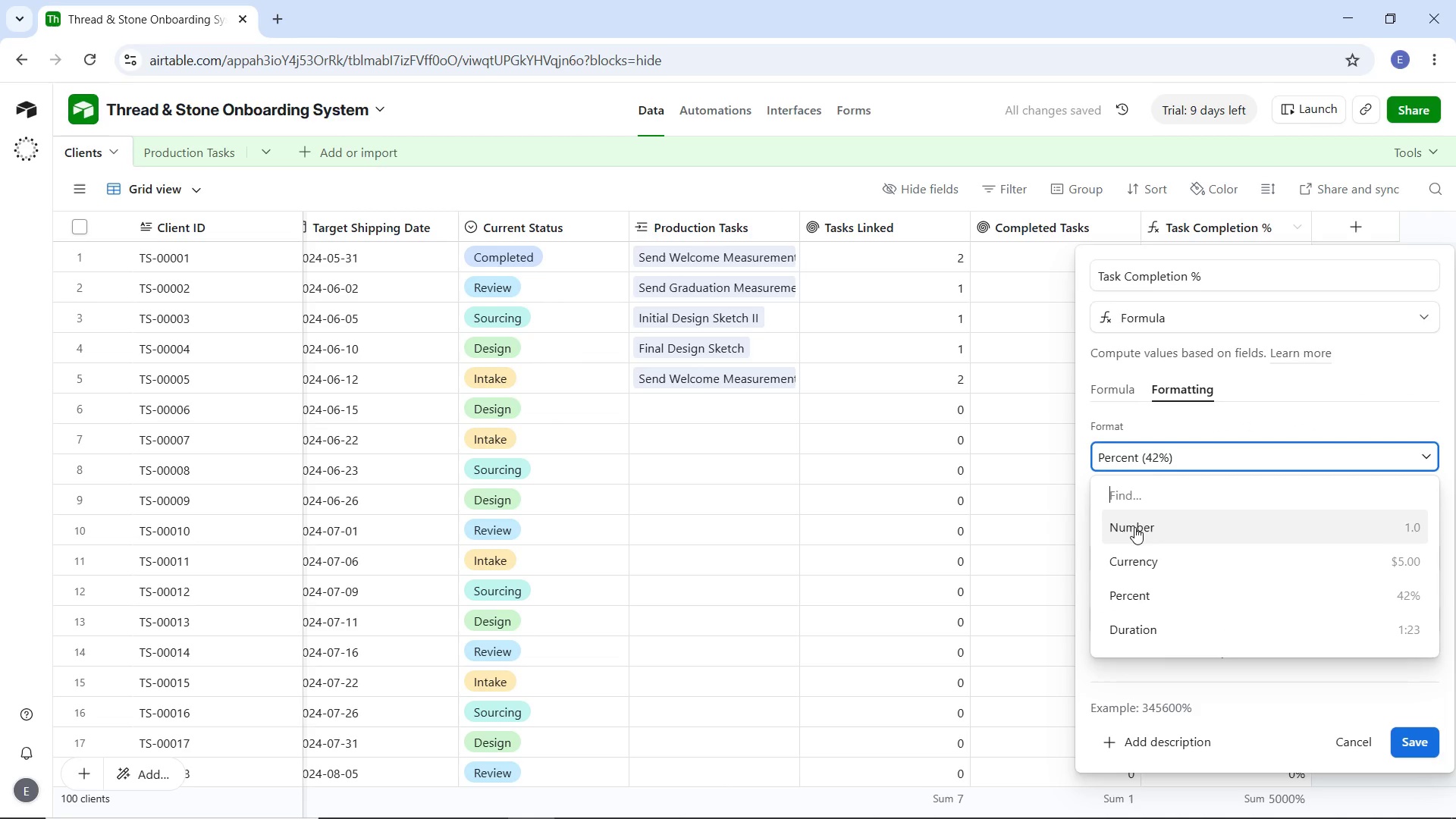 
left_click([1134, 527])
 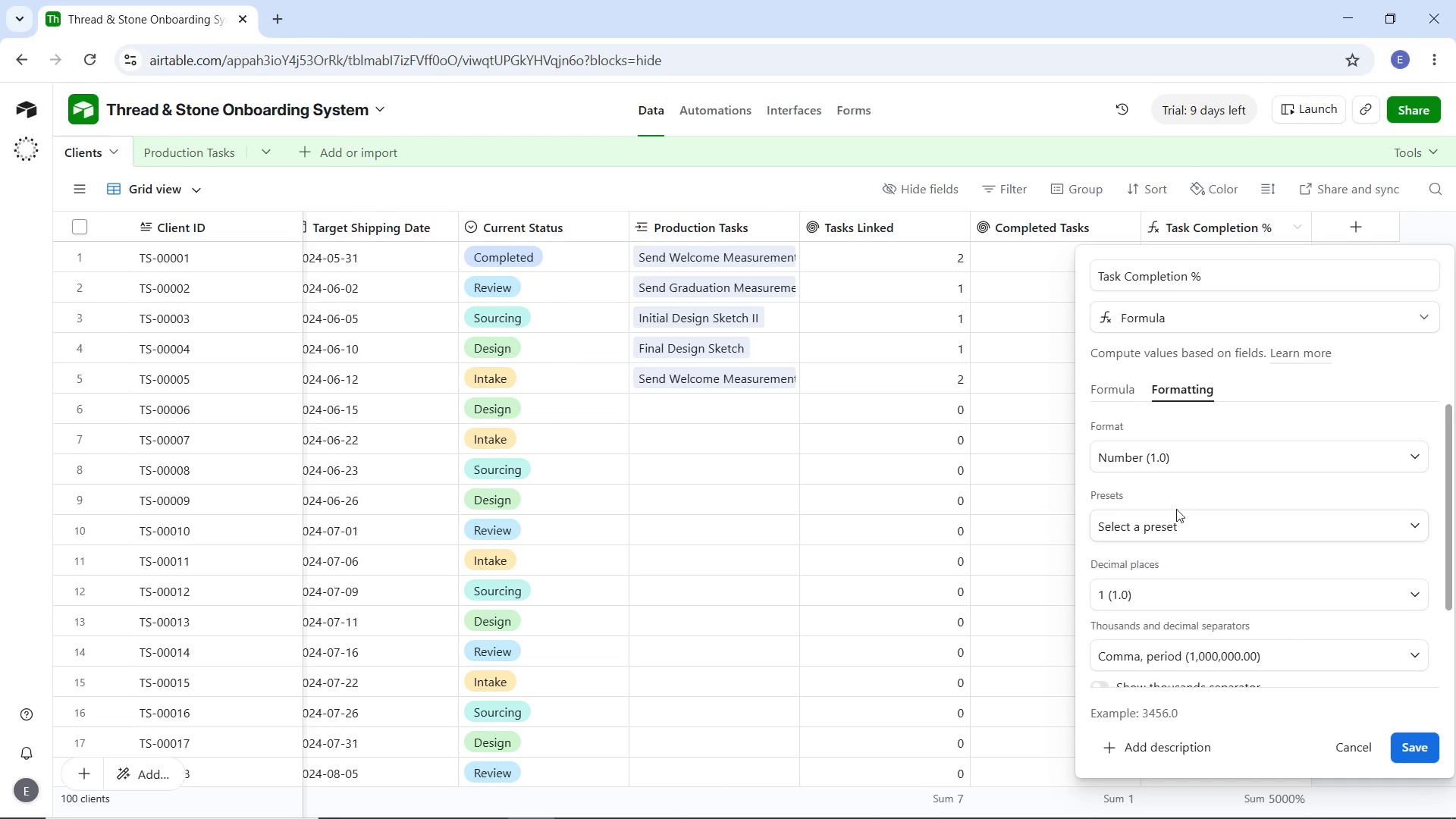 
left_click([1171, 462])
 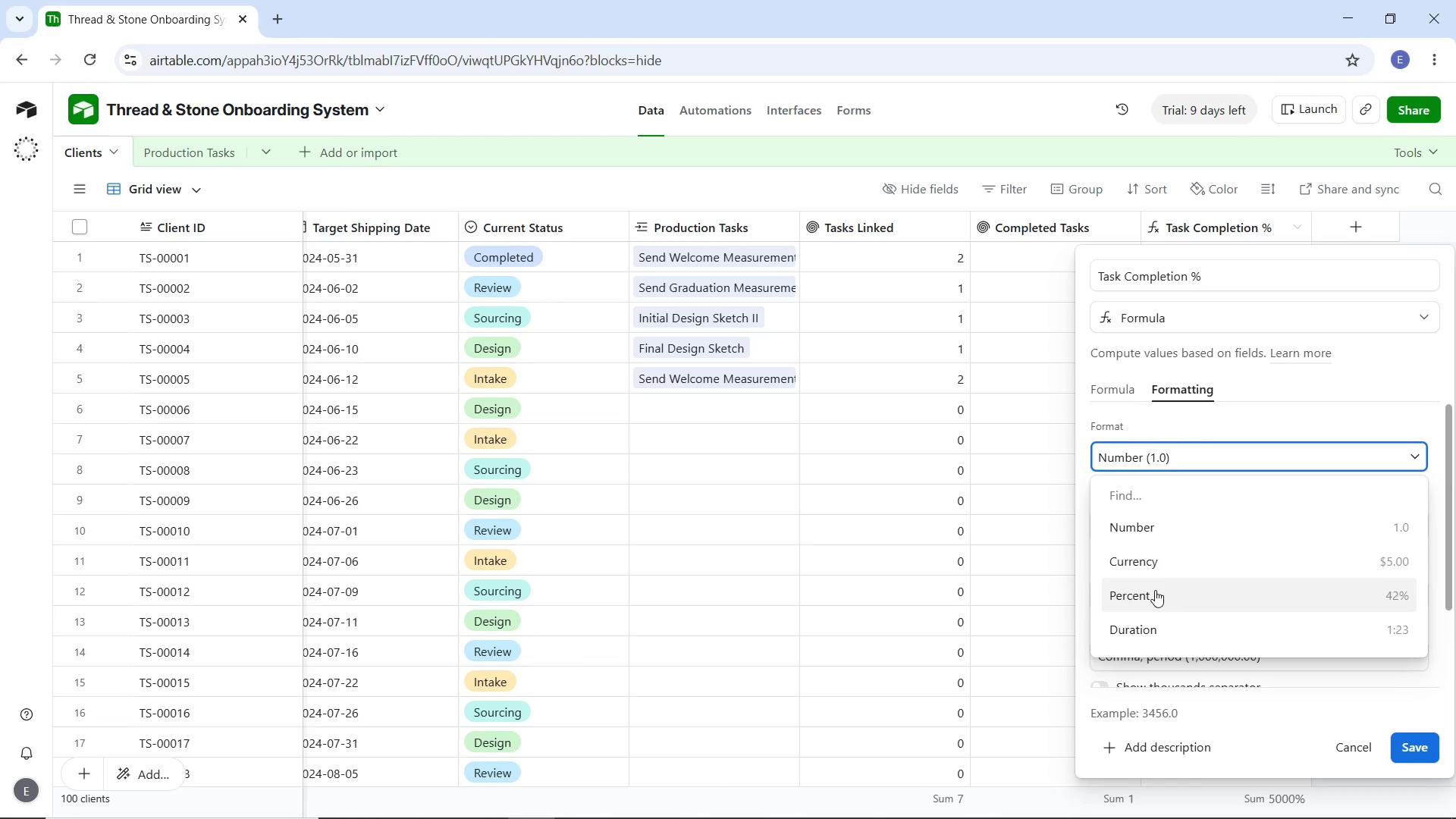 
left_click([1155, 592])
 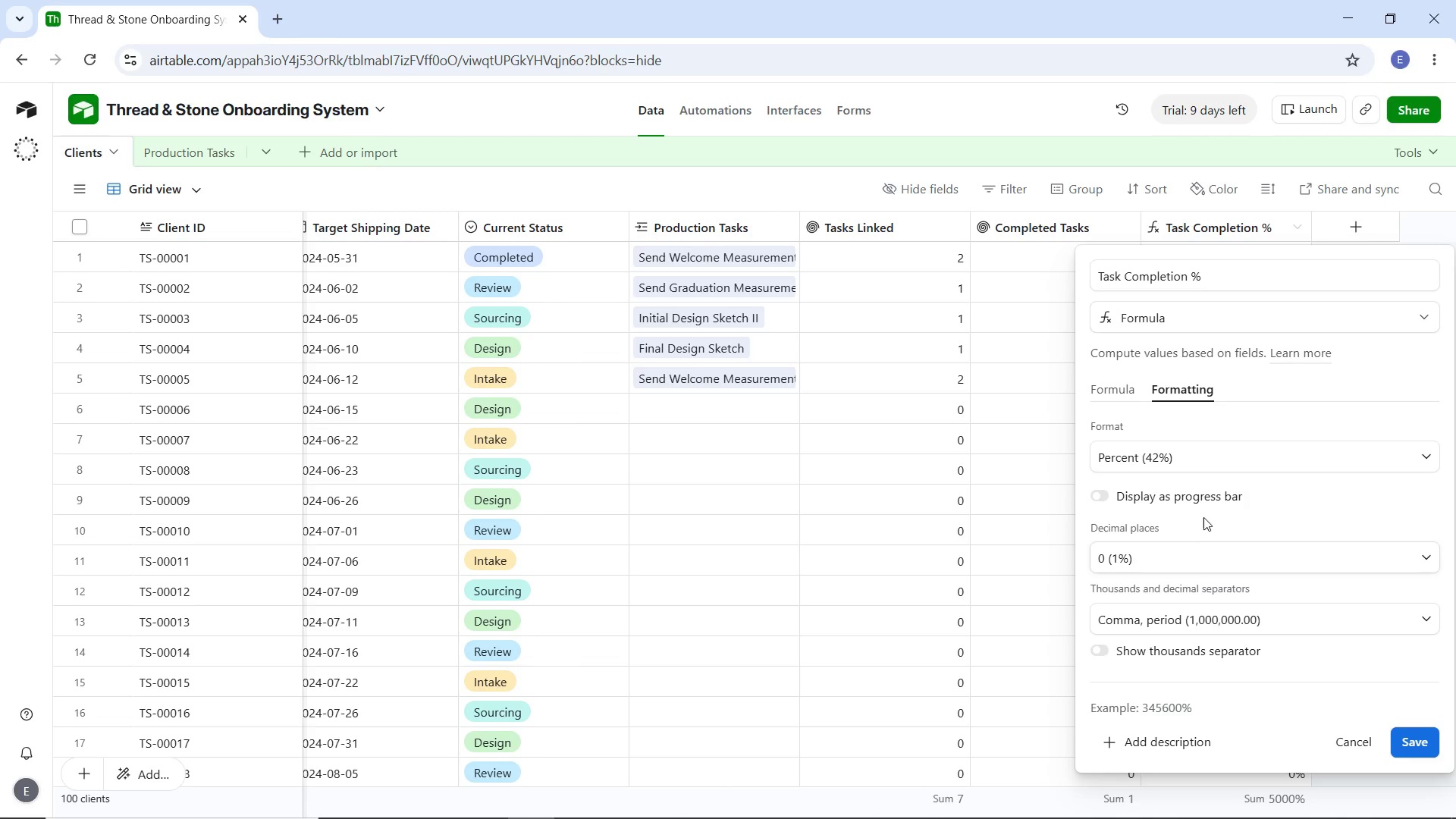 
scroll: coordinate [1203, 516], scroll_direction: down, amount: 2.0
 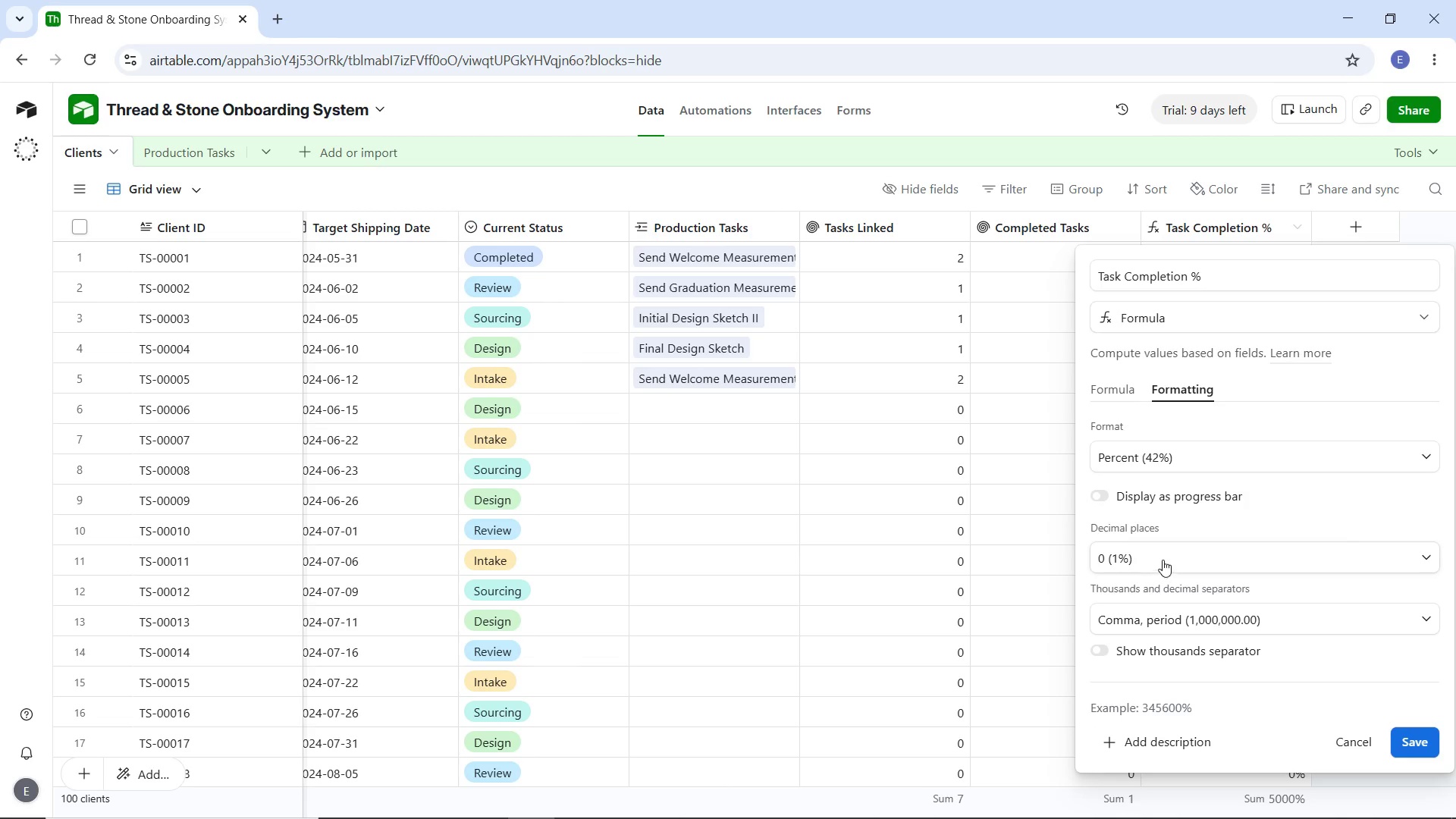 
left_click([1165, 557])
 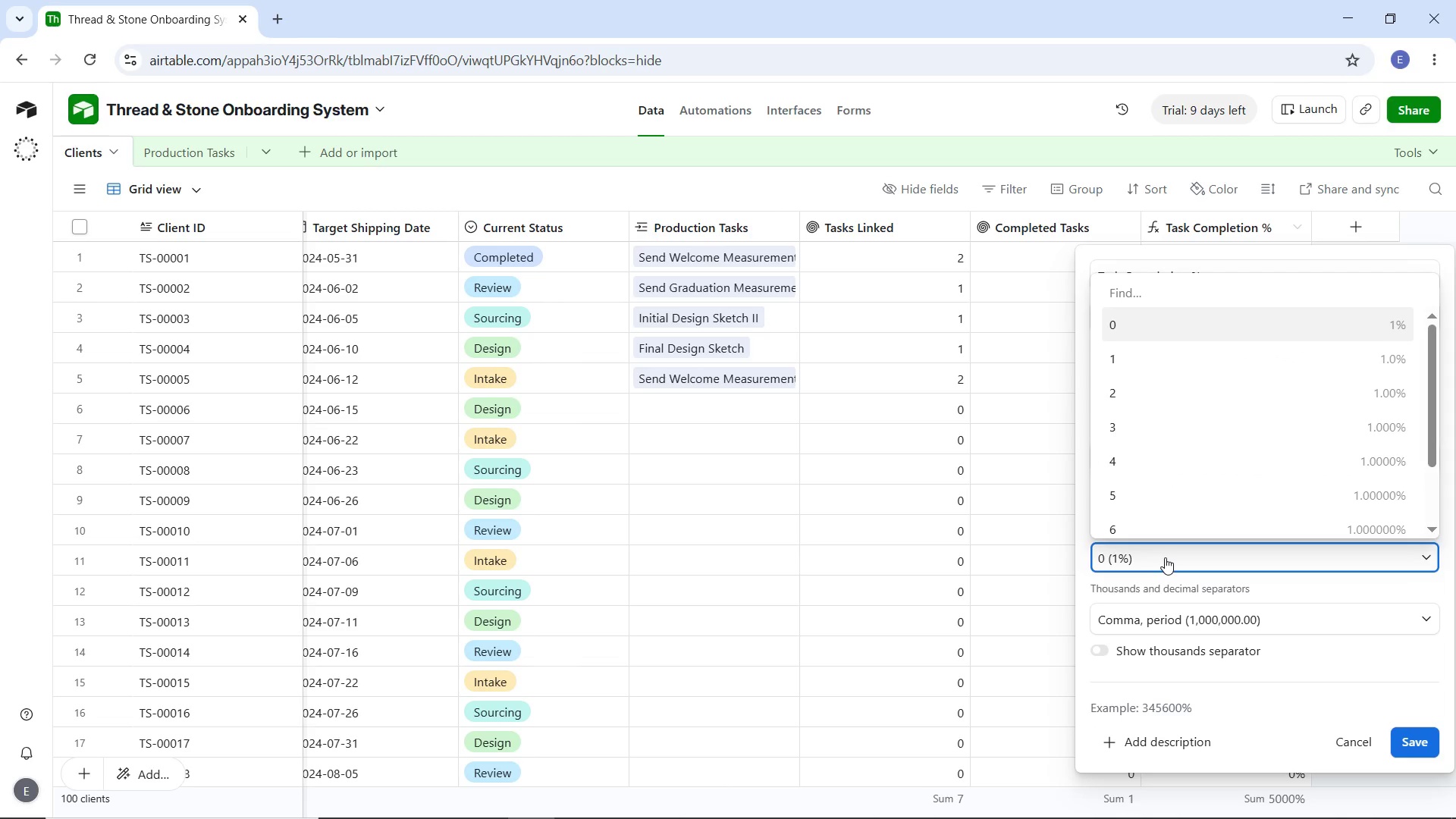 
left_click([1165, 557])
 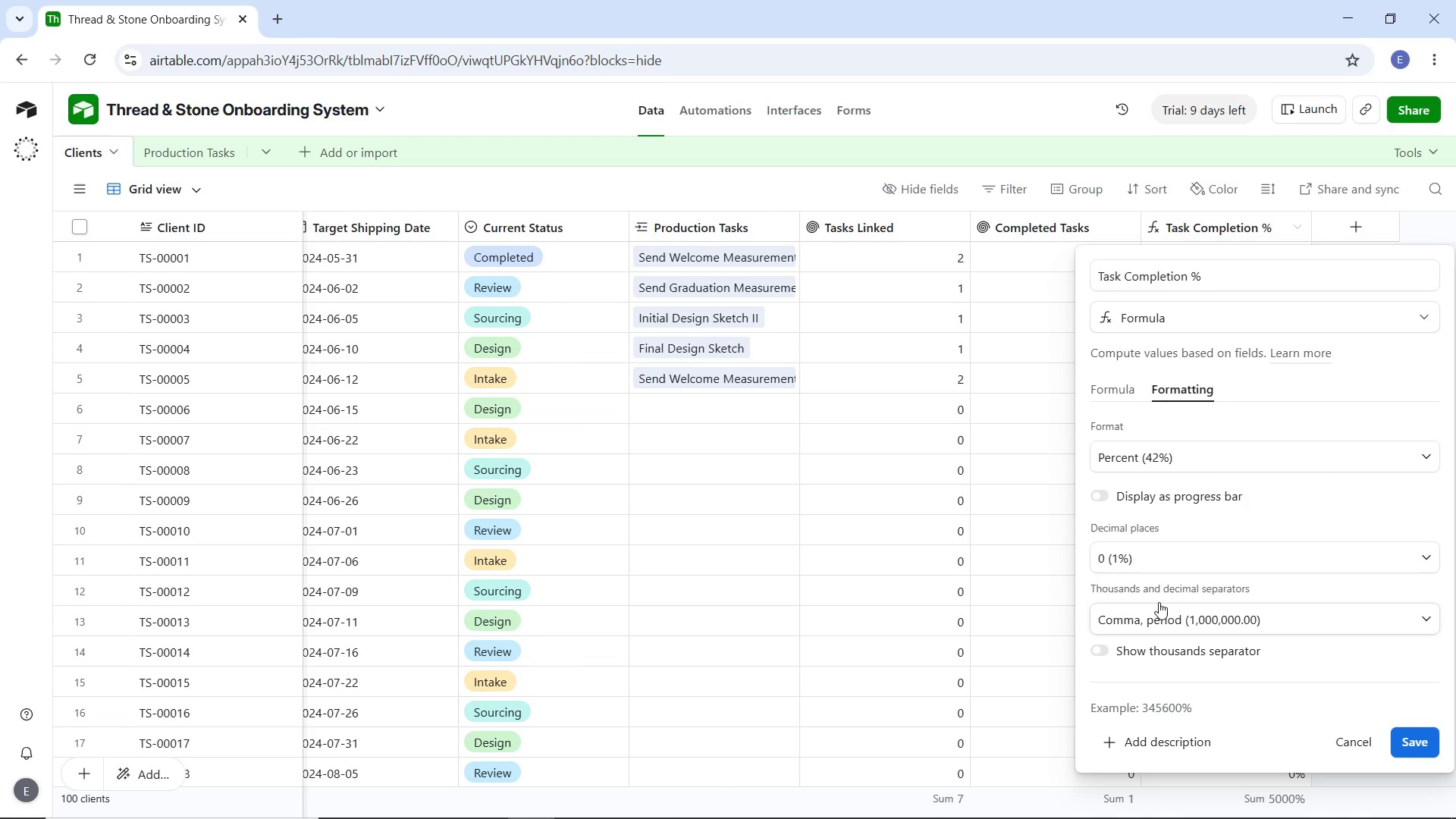 
left_click([1150, 463])
 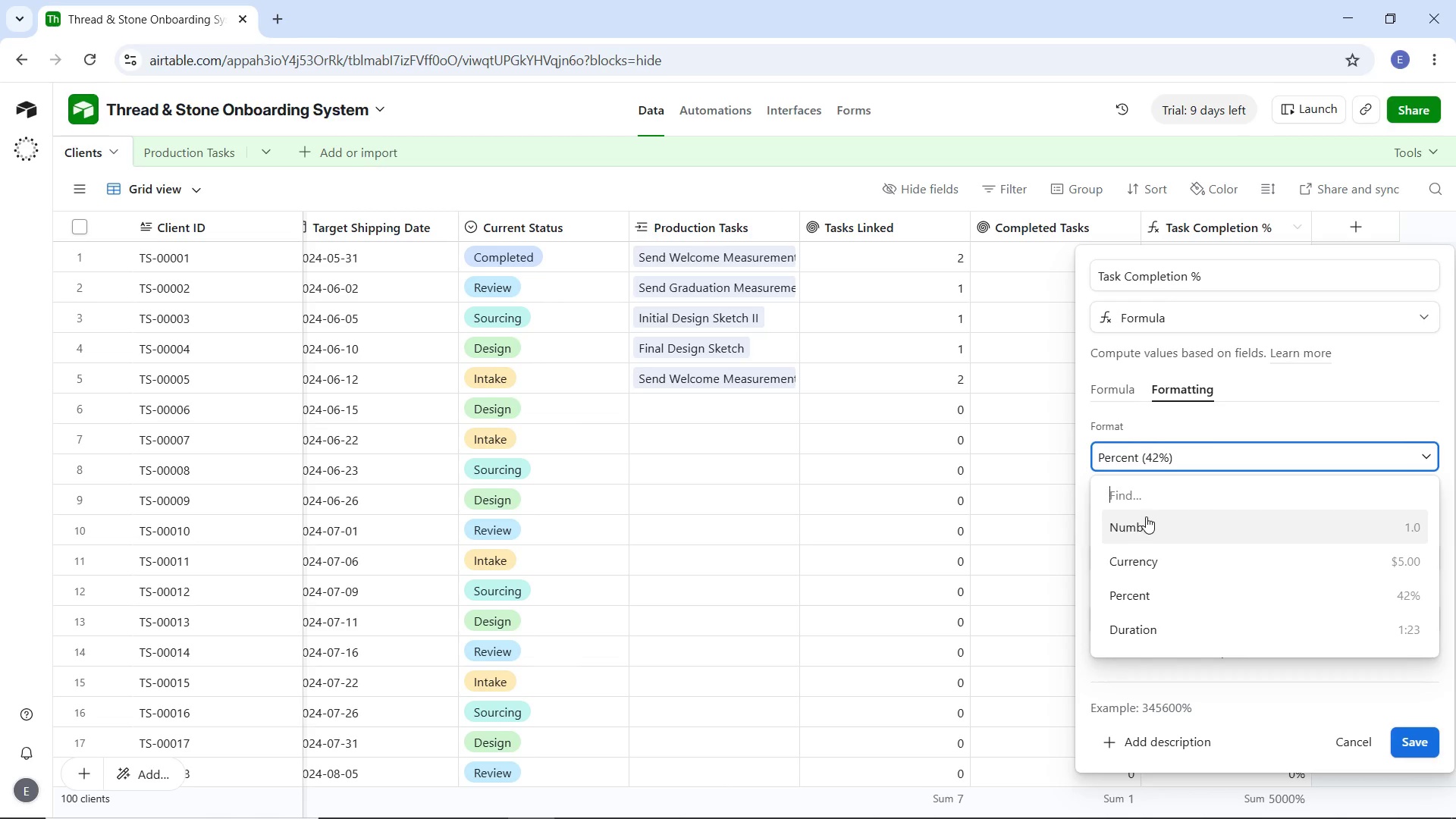 
left_click([1146, 516])
 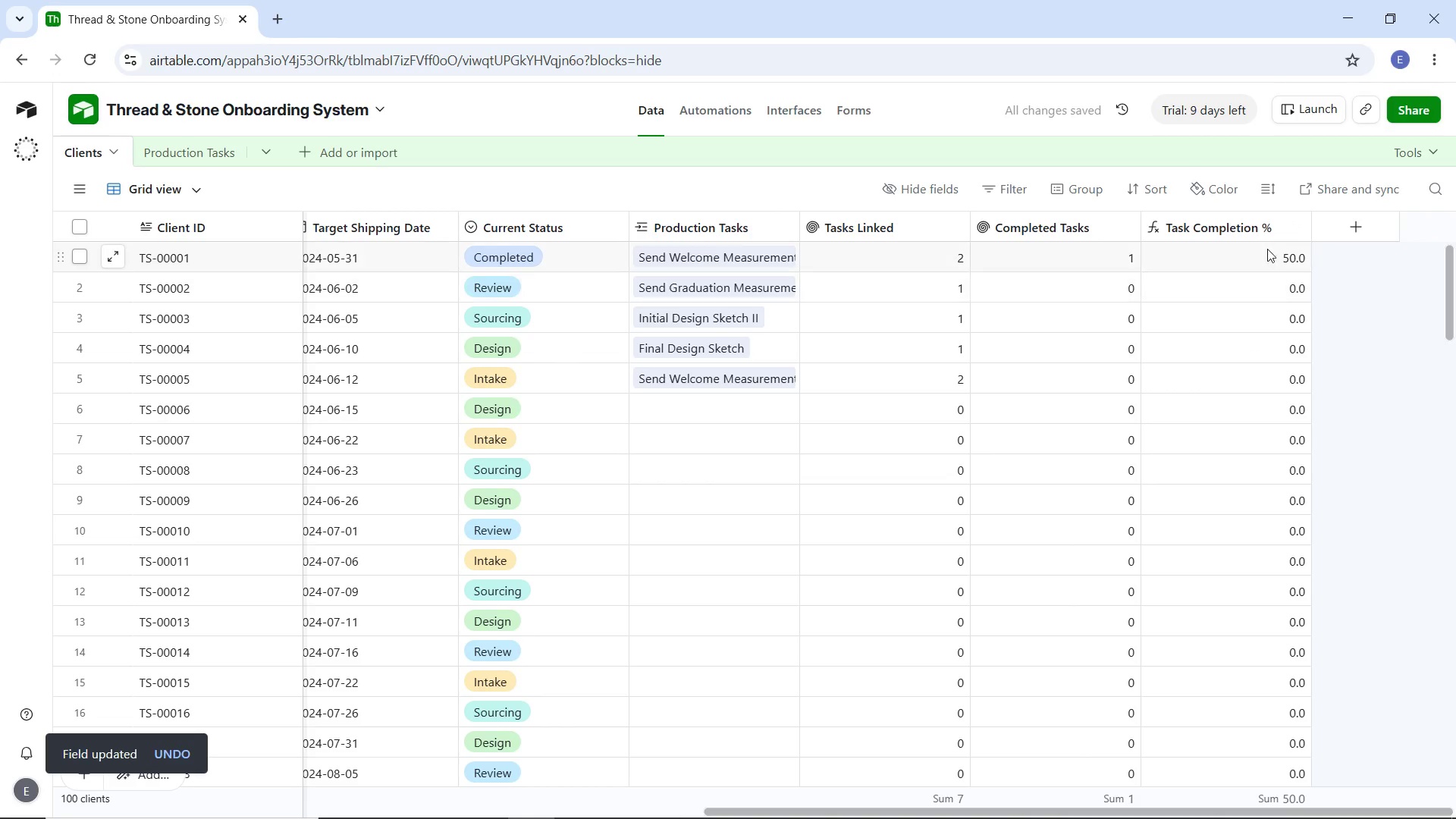 
left_click([1289, 231])
 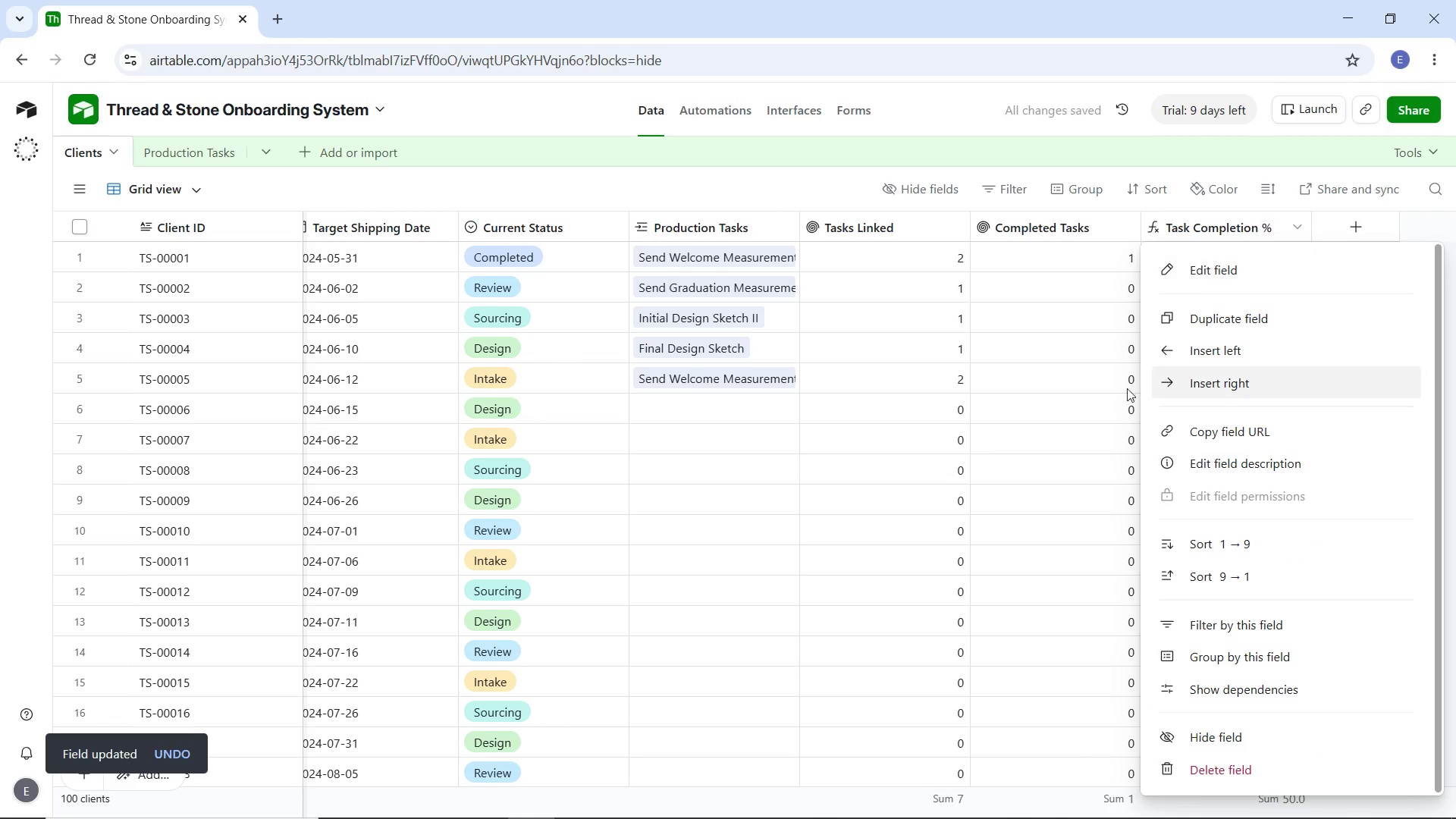 
left_click([1084, 394])
 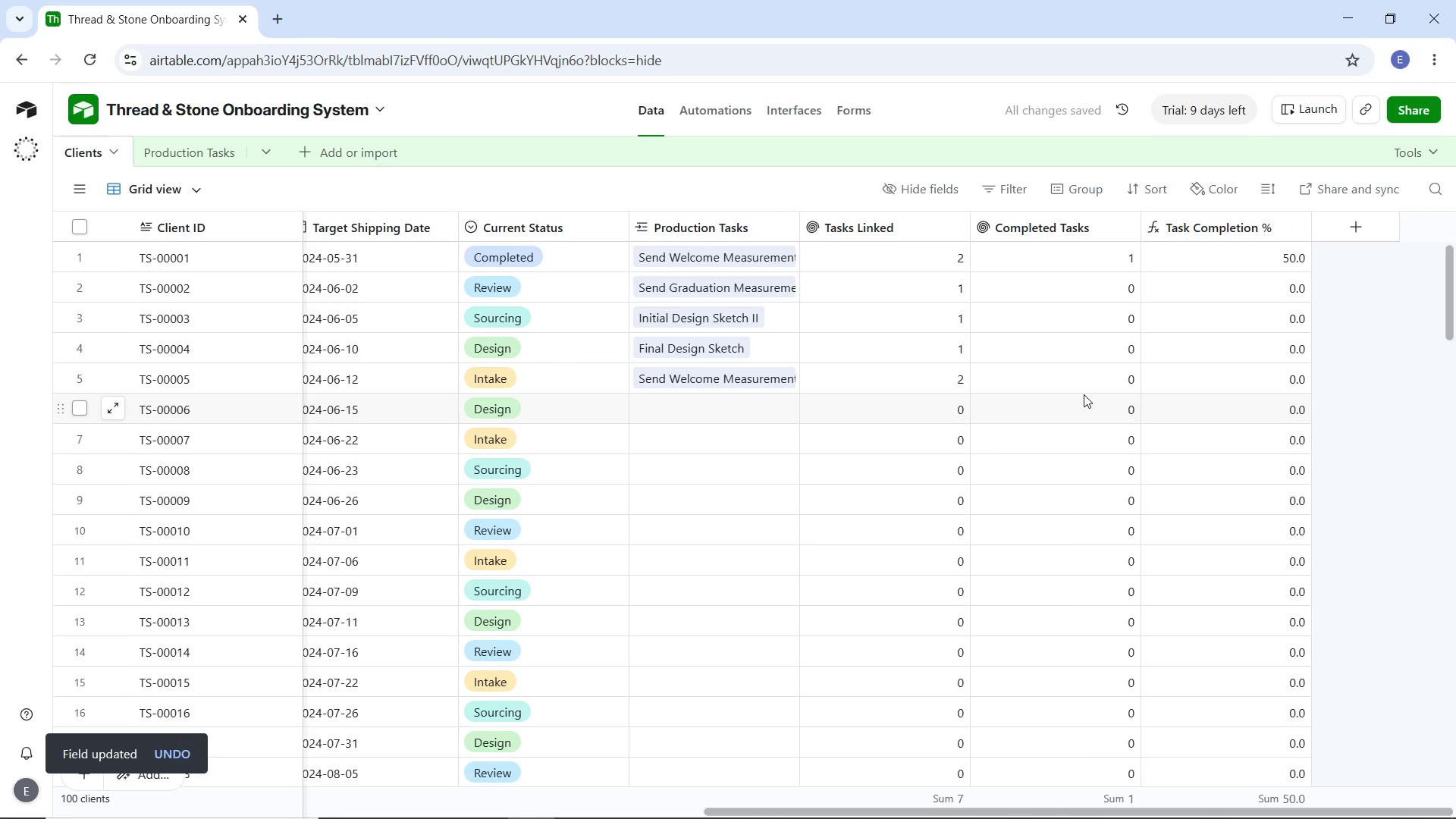 
key(Control+Z)
 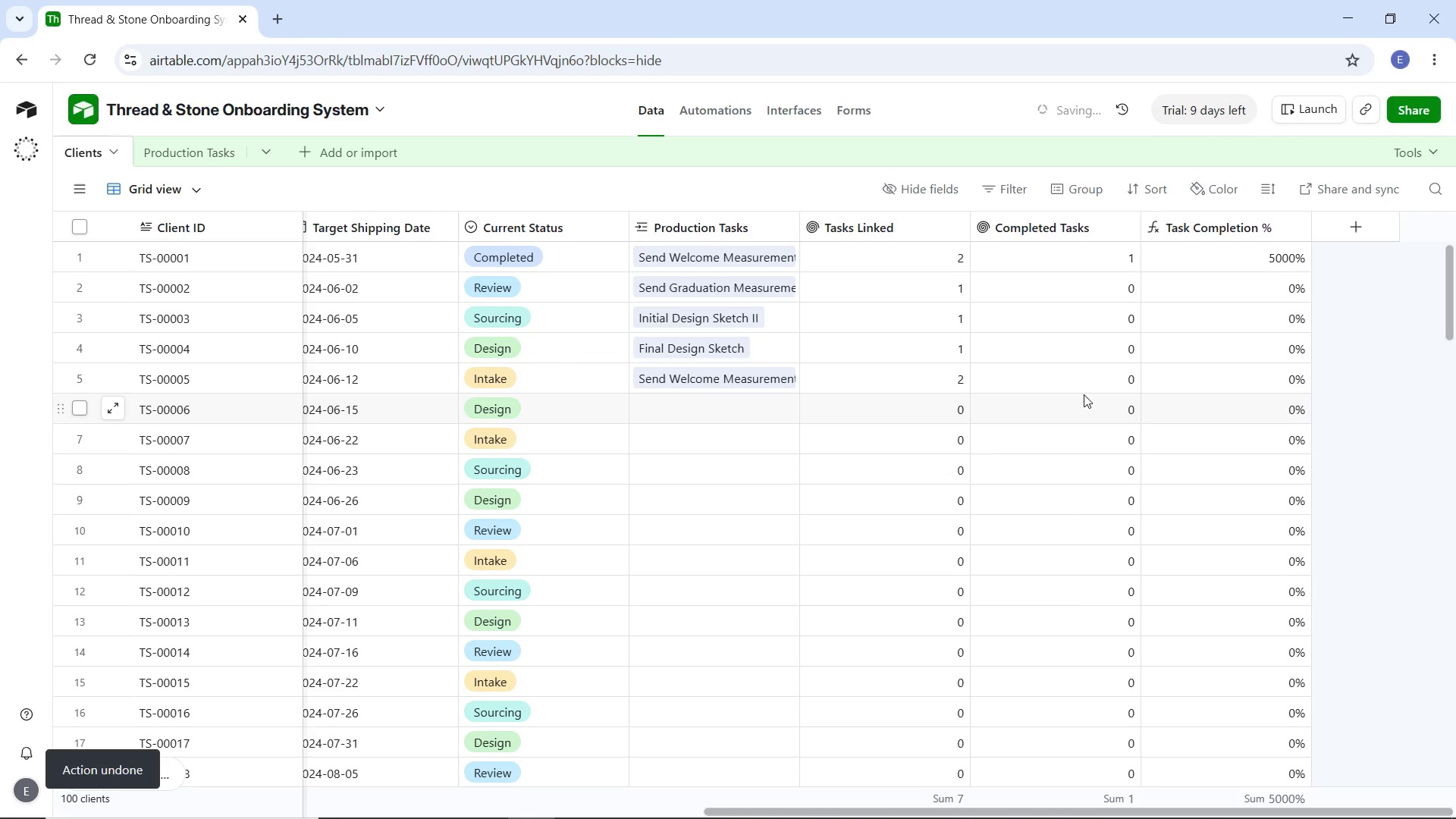 
key(Control+Z)
 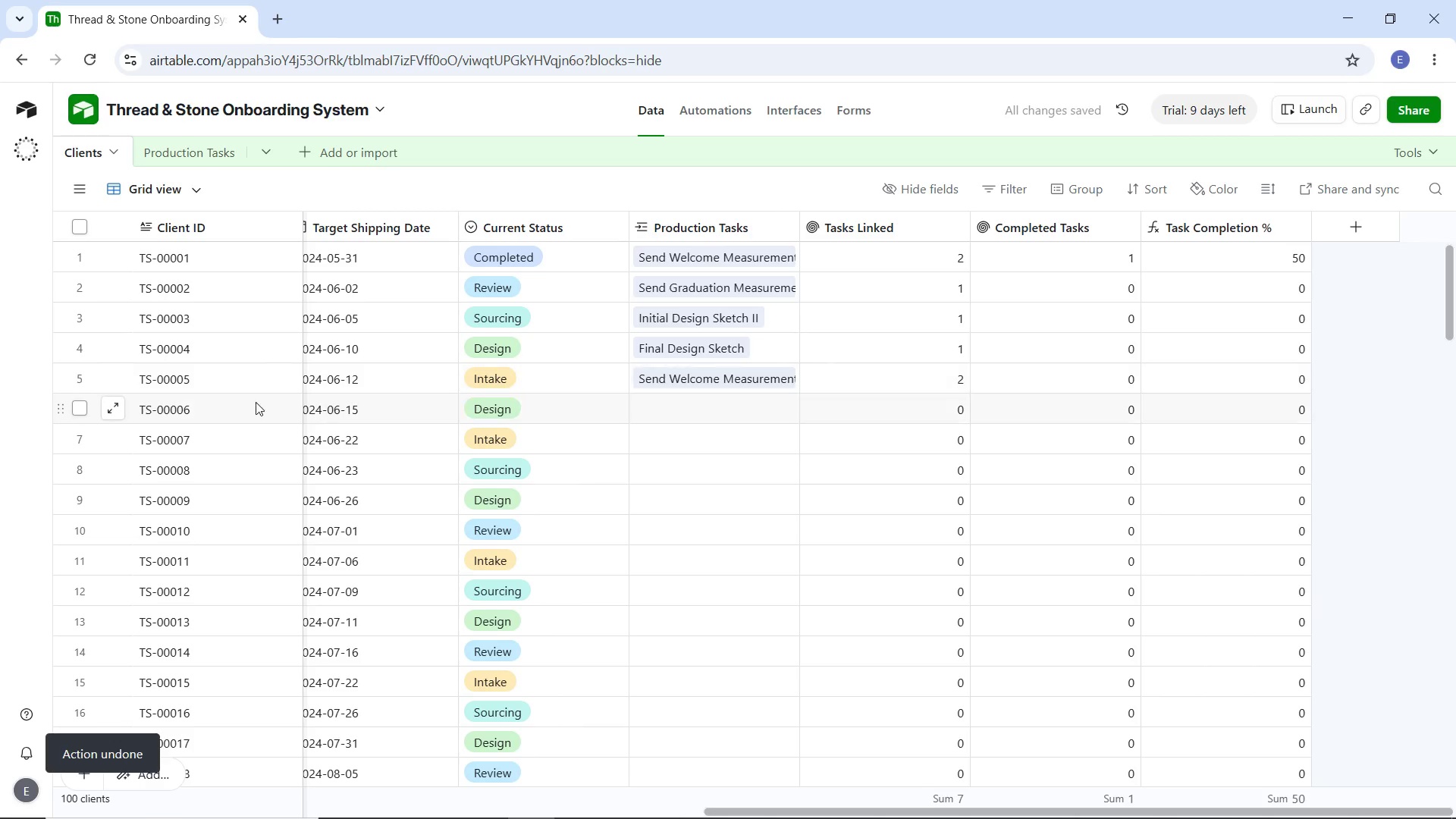 
wait(5.61)
 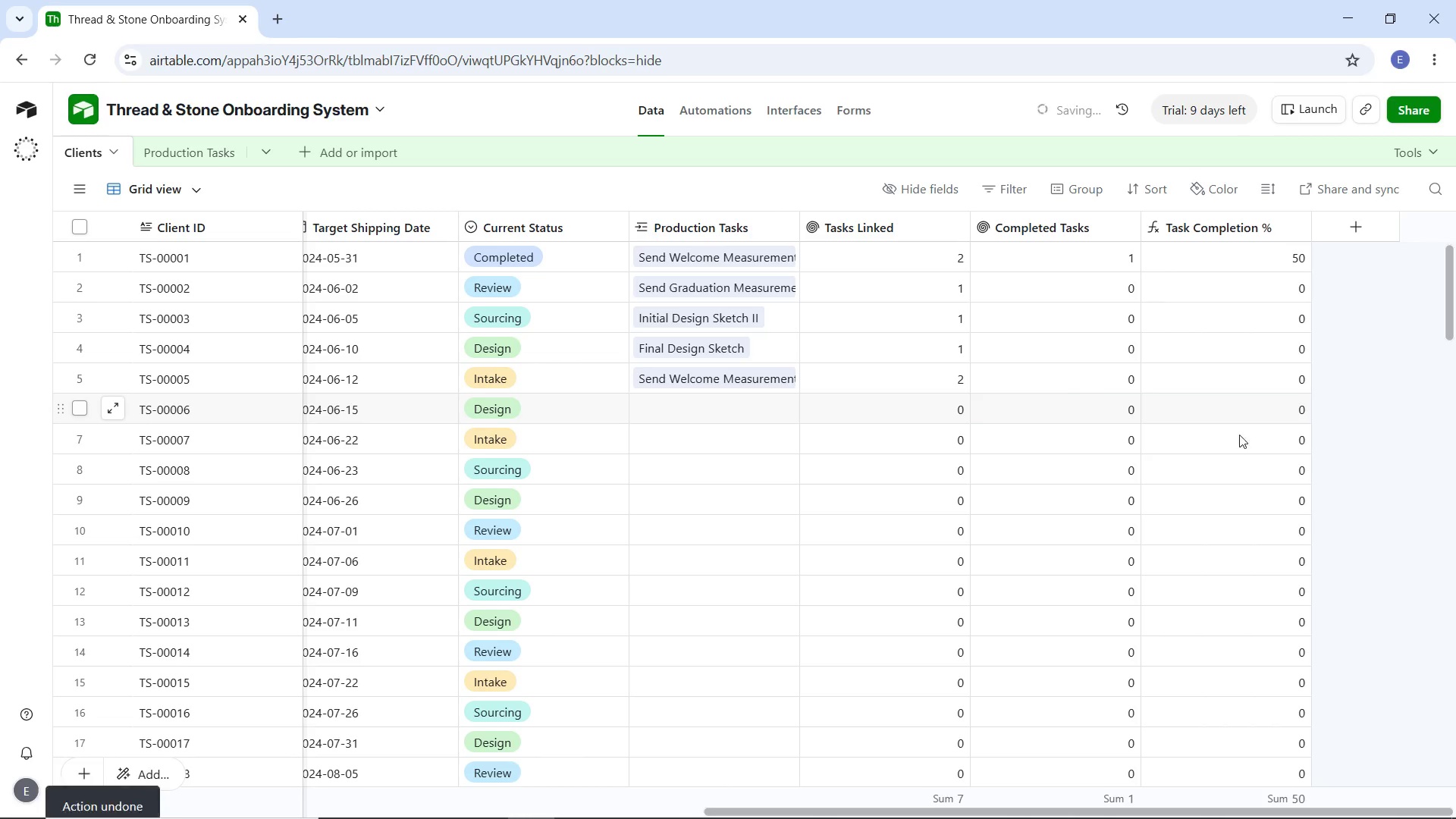 
left_click([185, 155])
 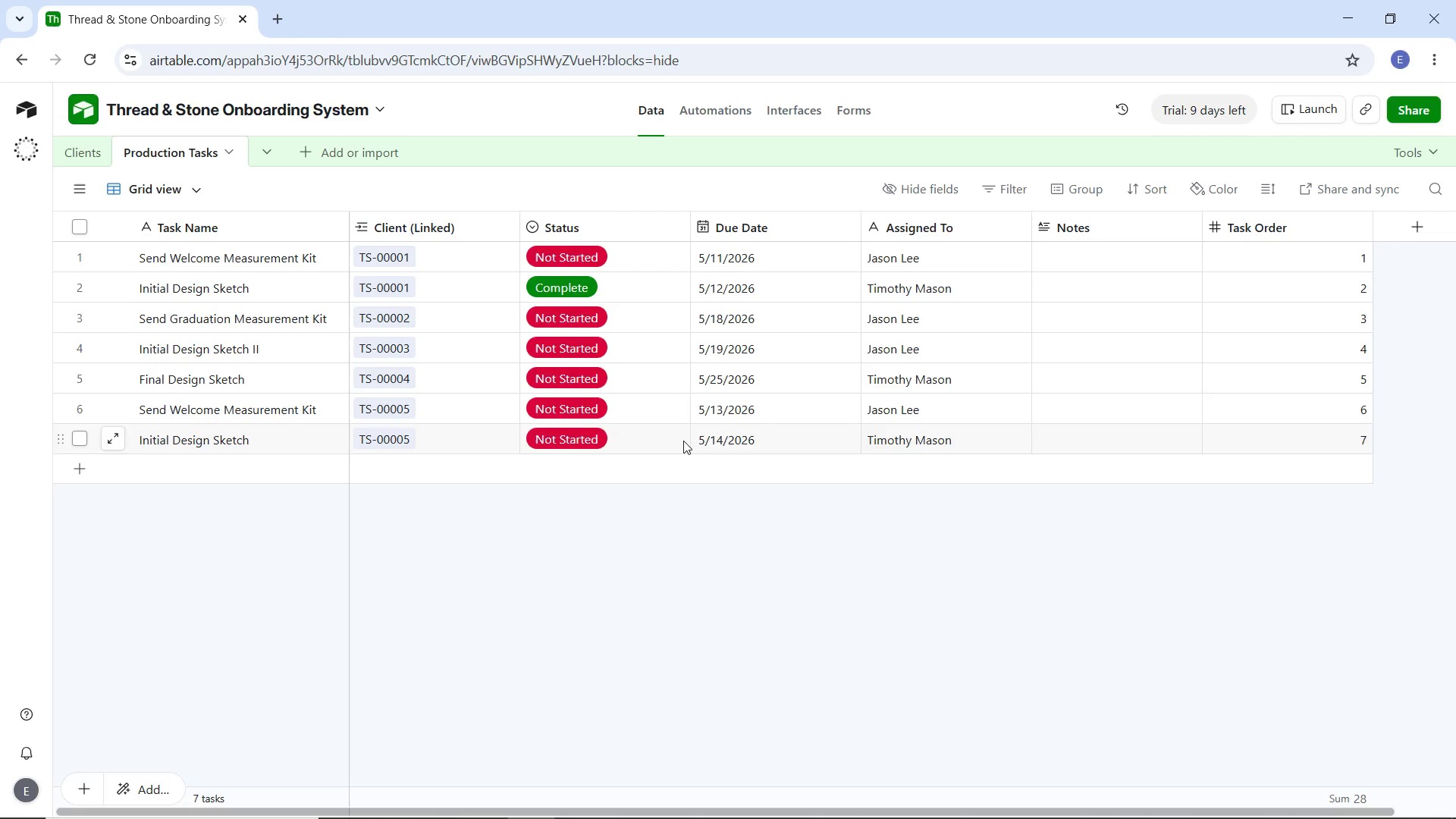 
left_click([632, 413])
 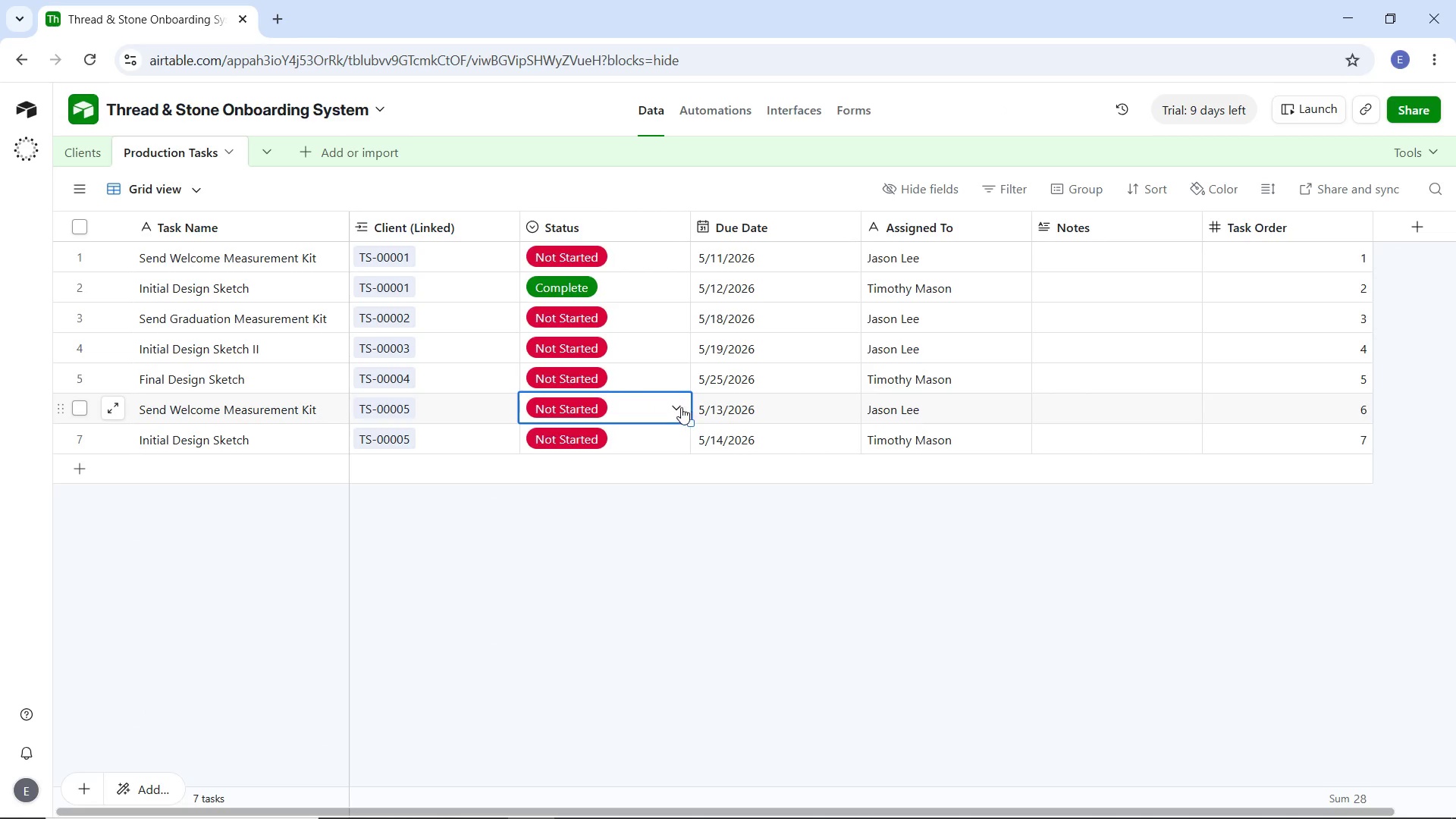 
left_click([678, 407])
 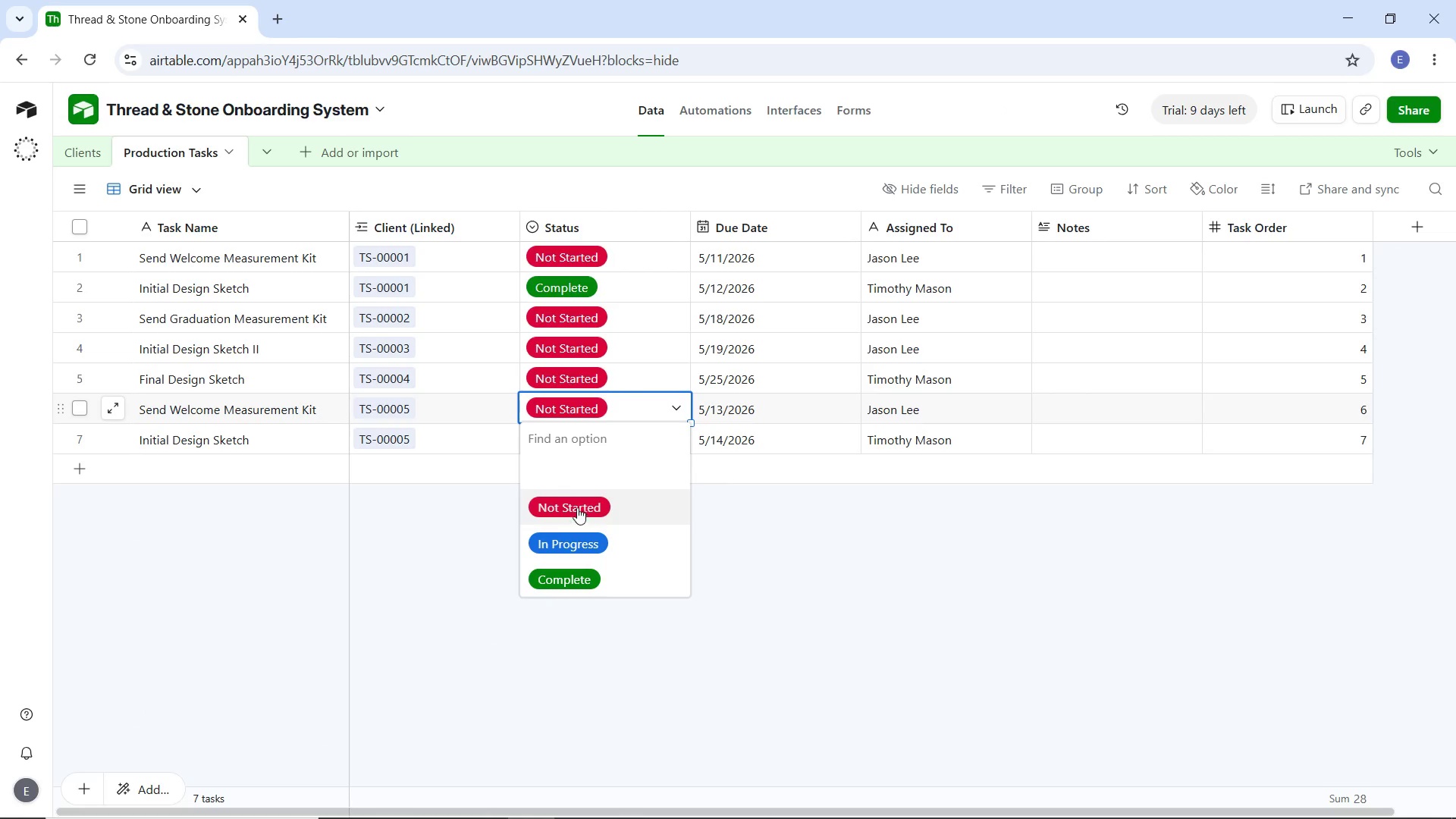 
left_click([577, 507])
 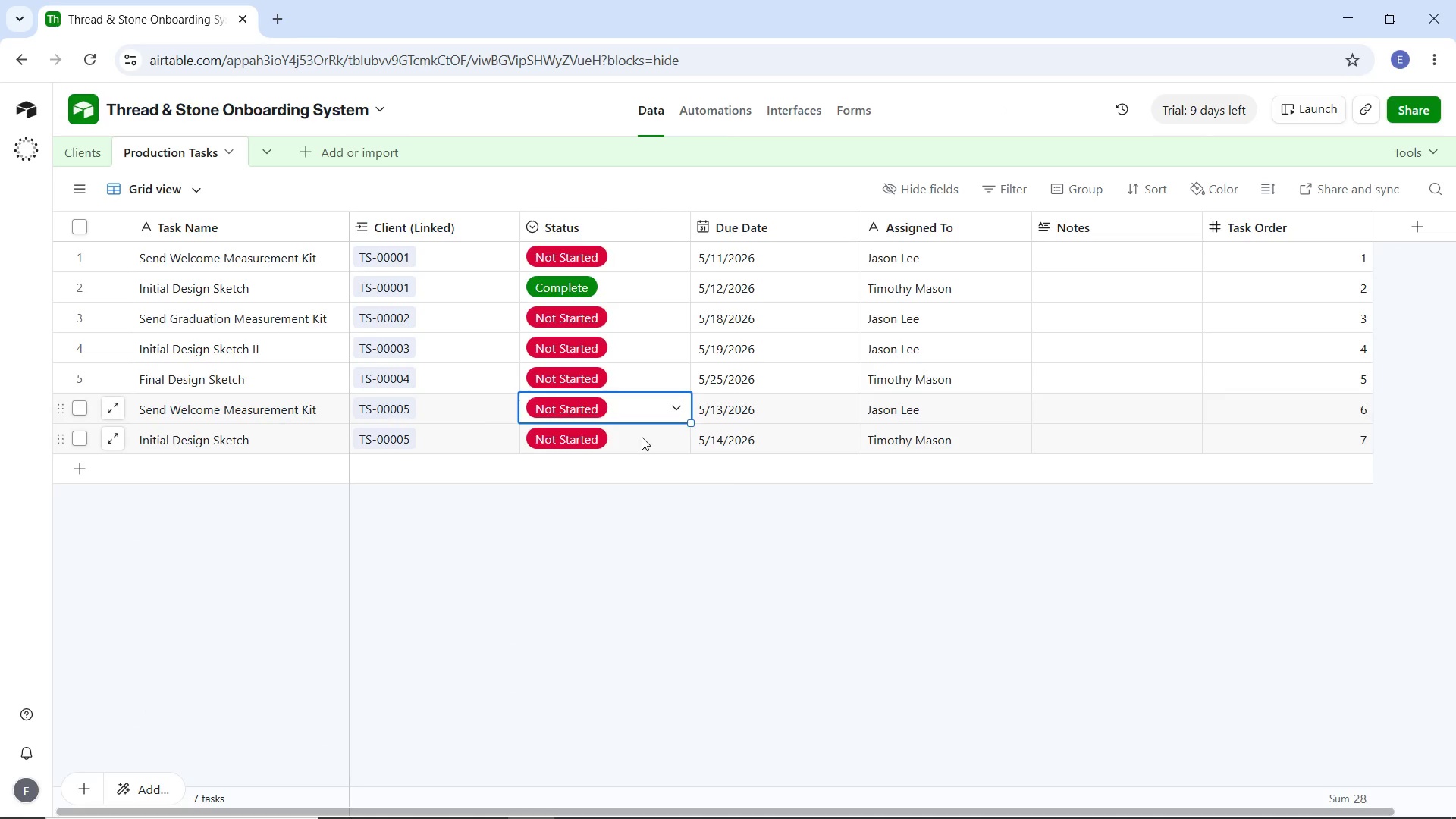 
left_click([642, 437])
 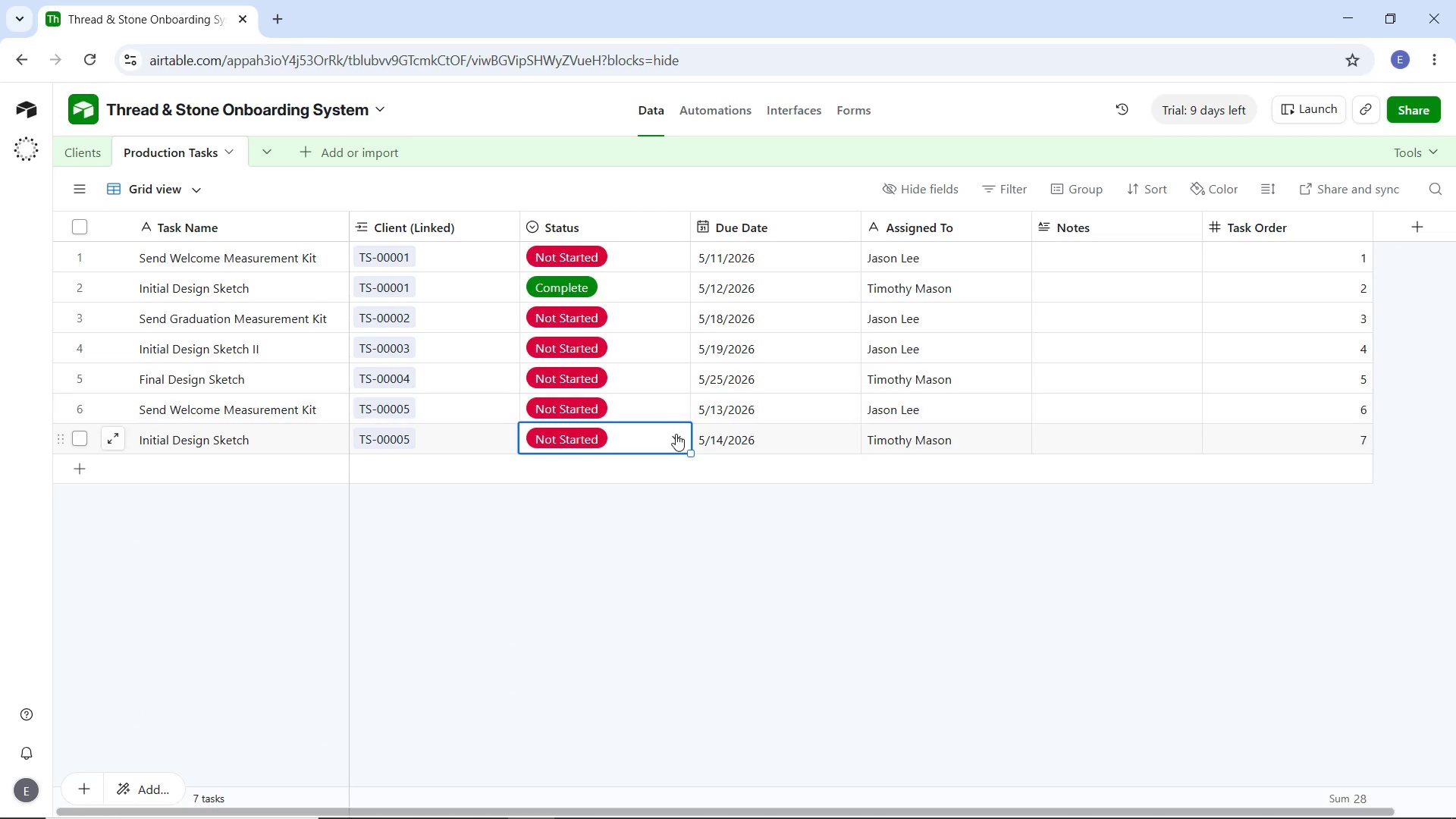 
left_click([676, 434])
 